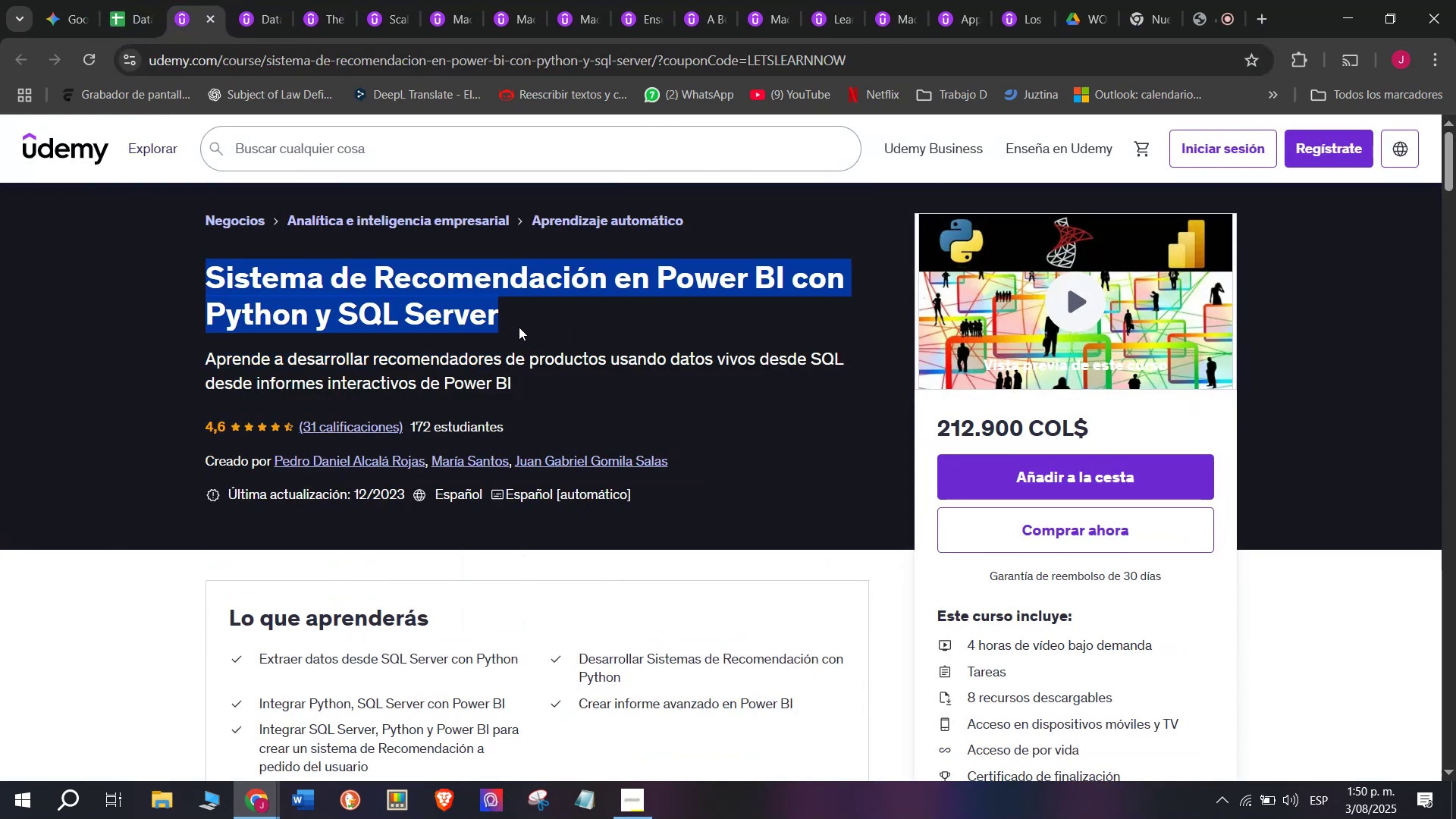 
key(Control+ControlLeft)
 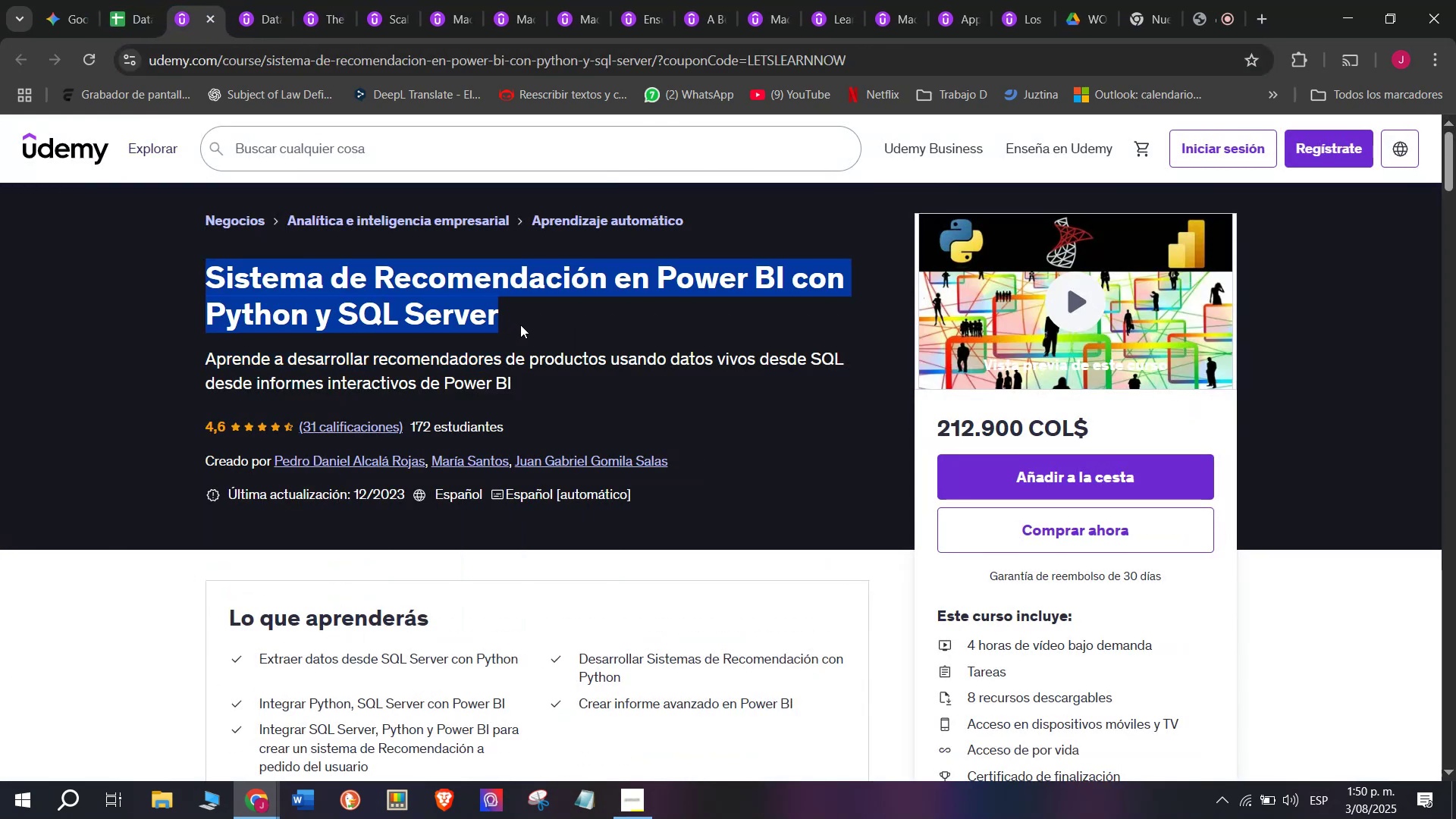 
key(Break)
 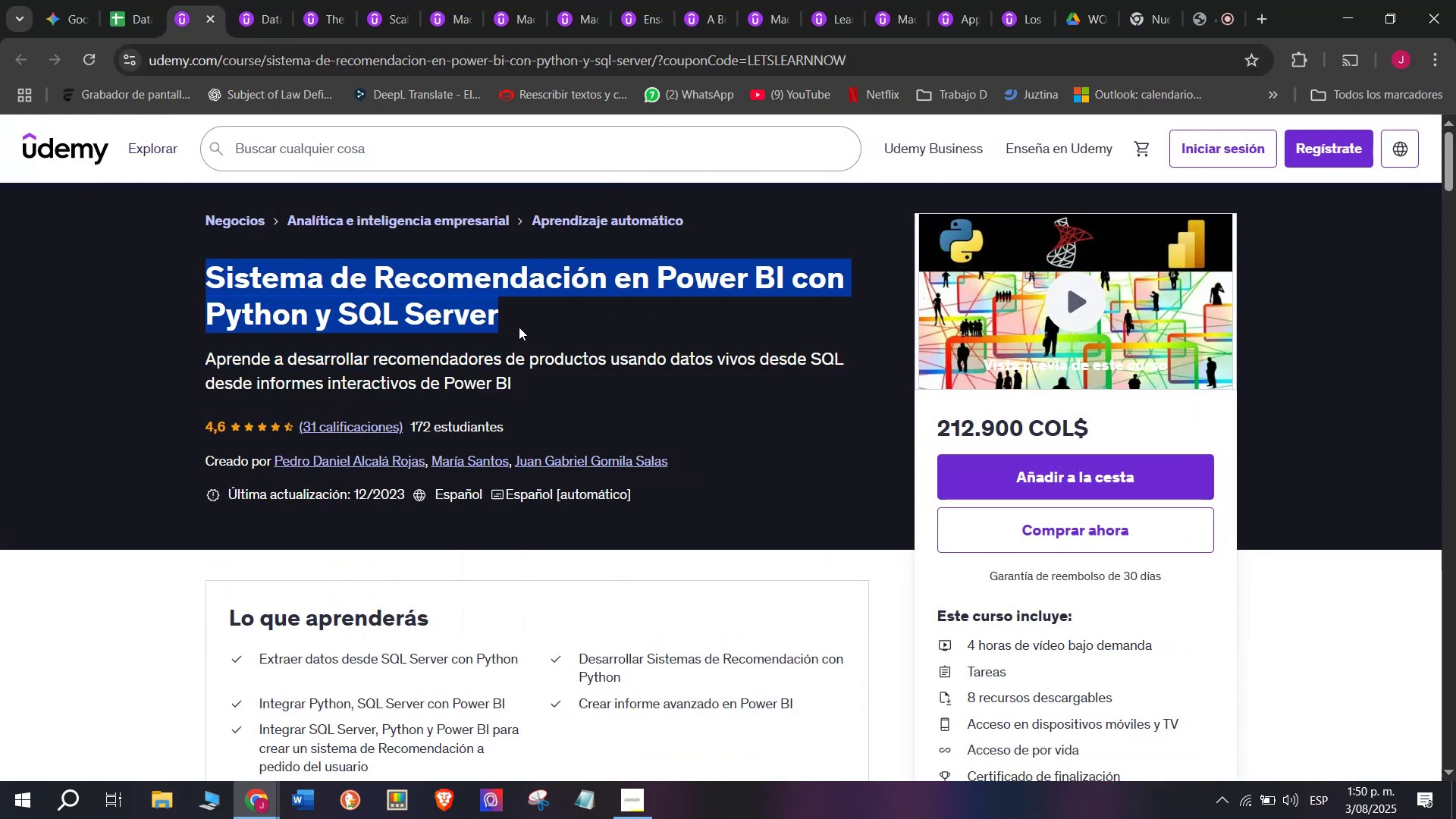 
key(Control+C)
 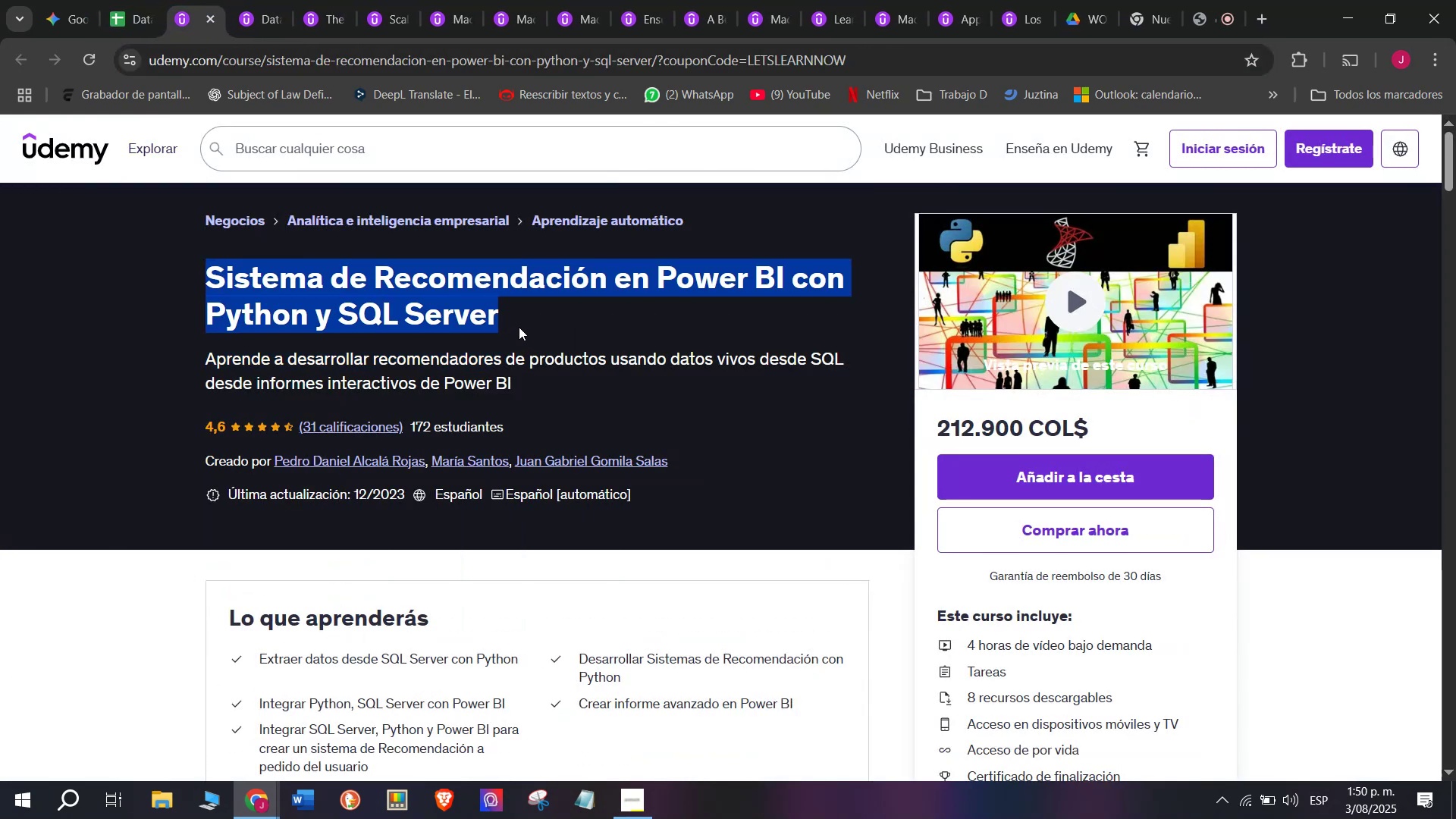 
key(Break)
 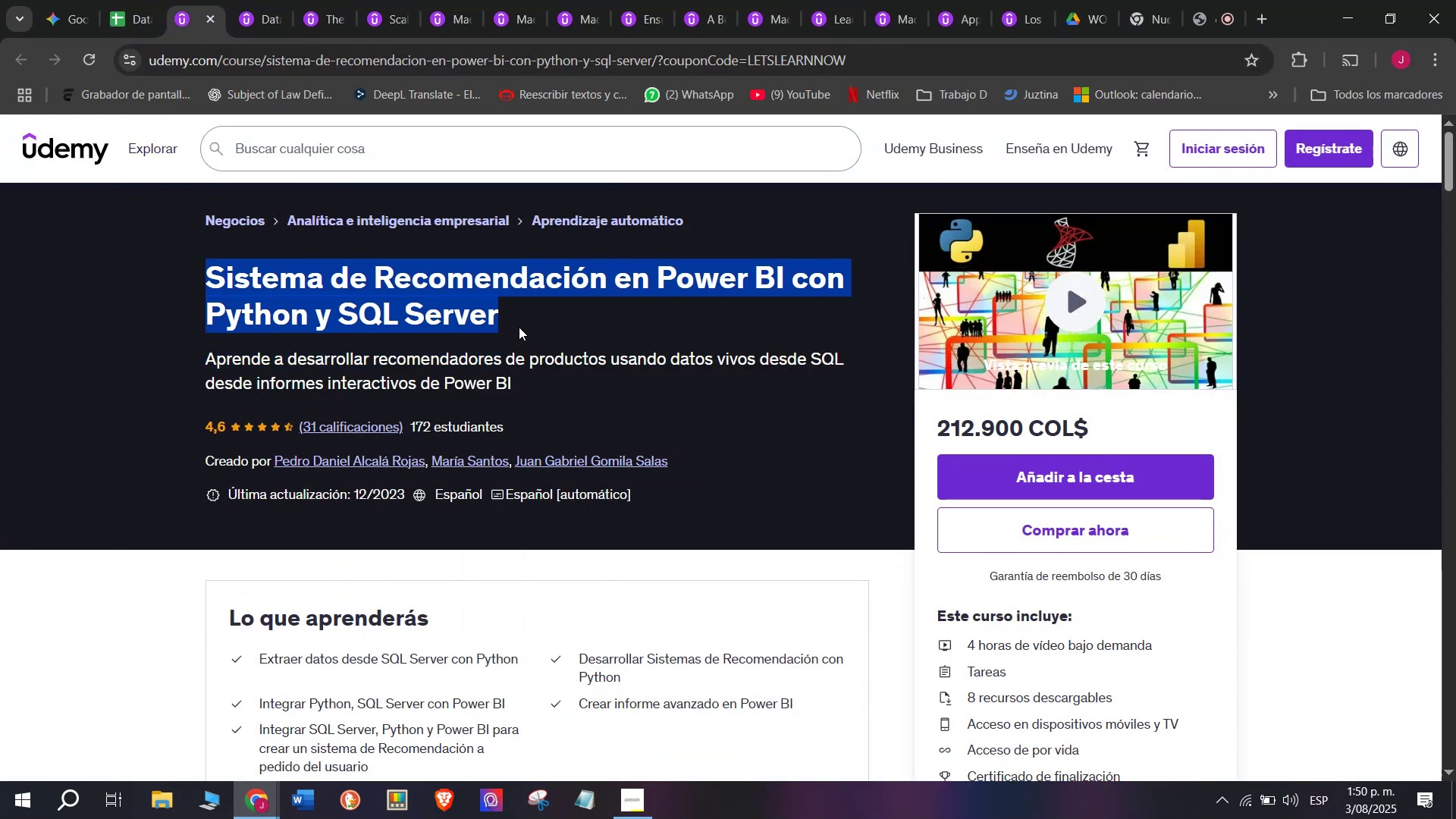 
key(Control+ControlLeft)
 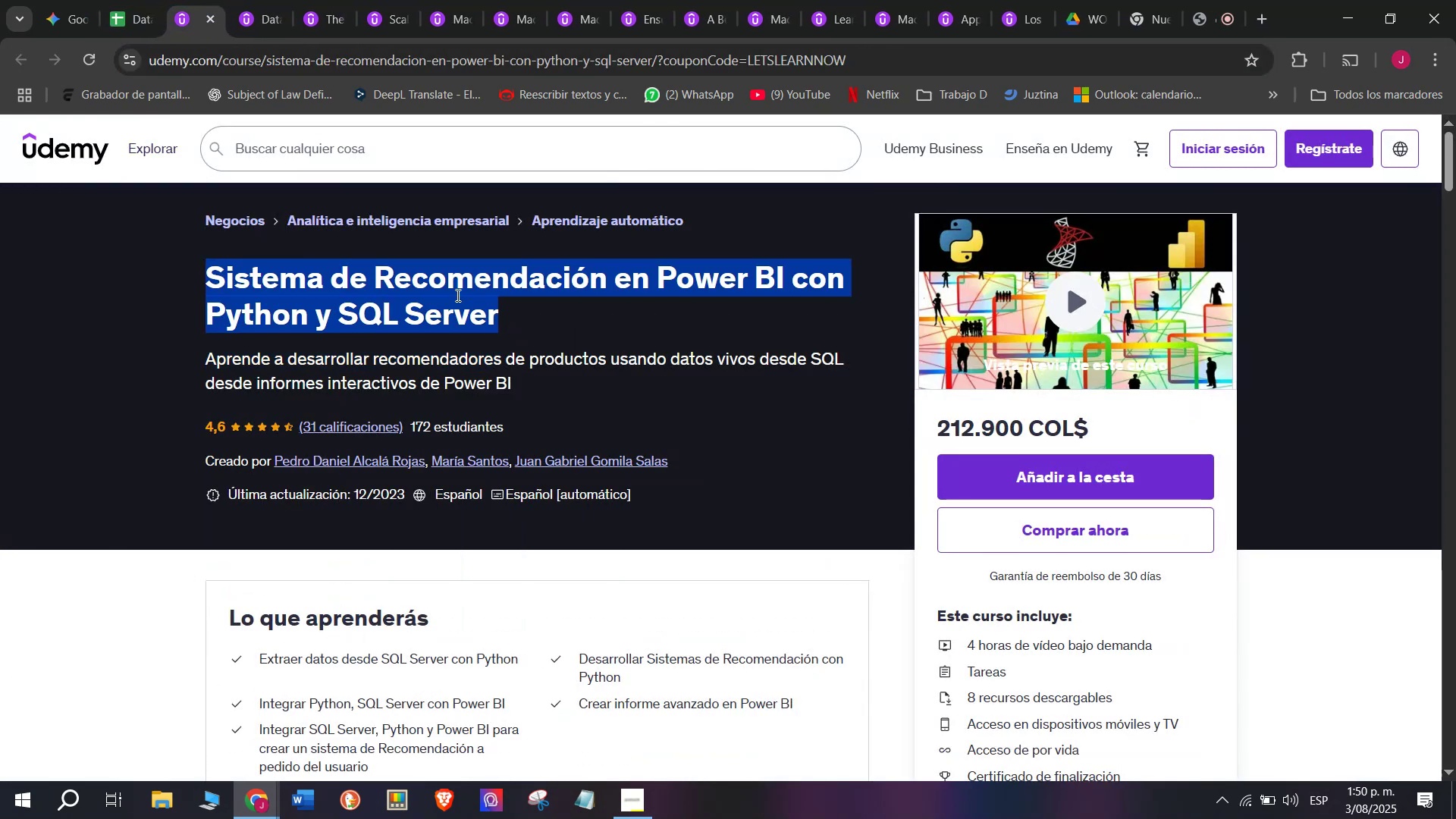 
key(Control+C)
 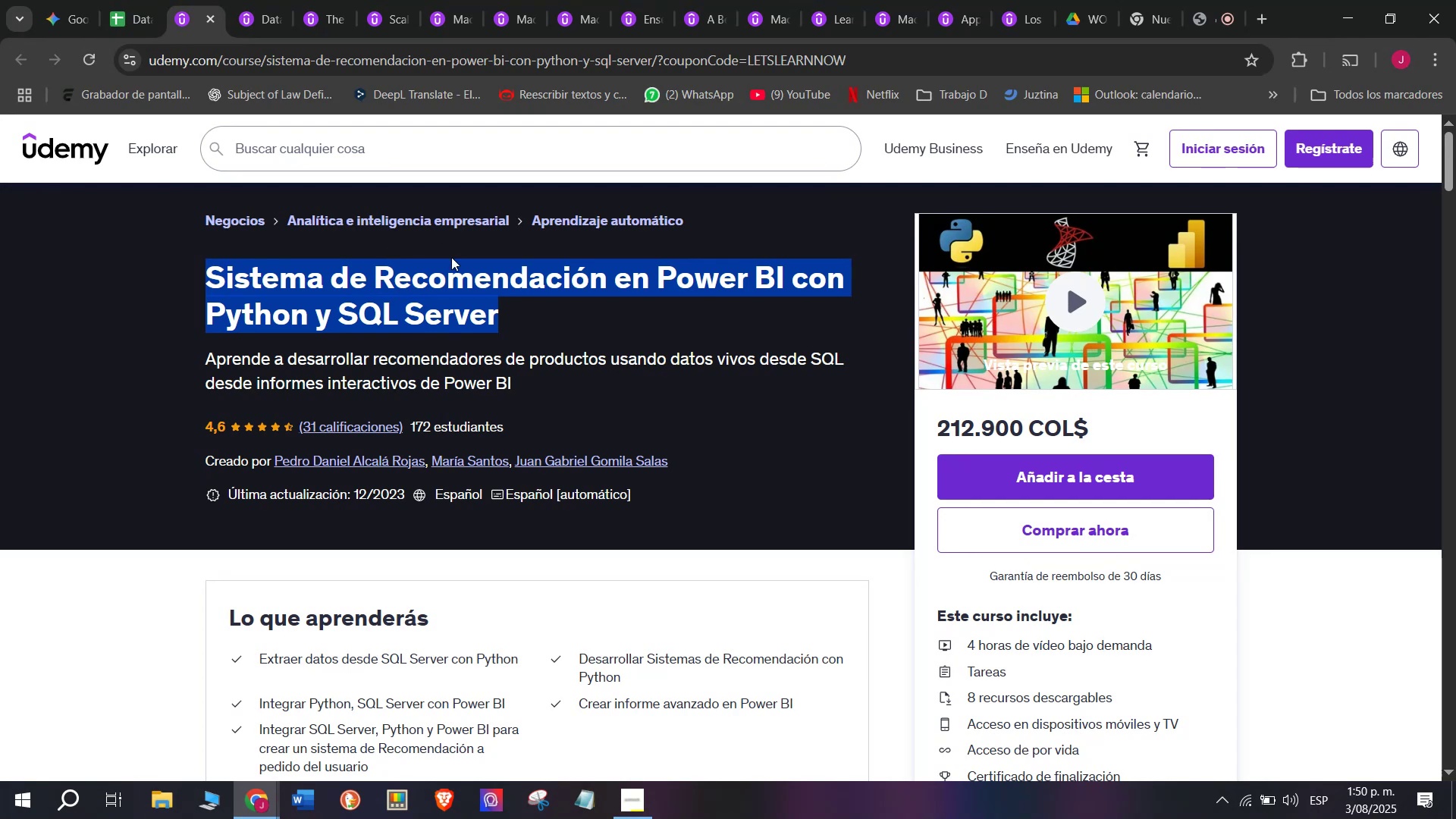 
wait(5.53)
 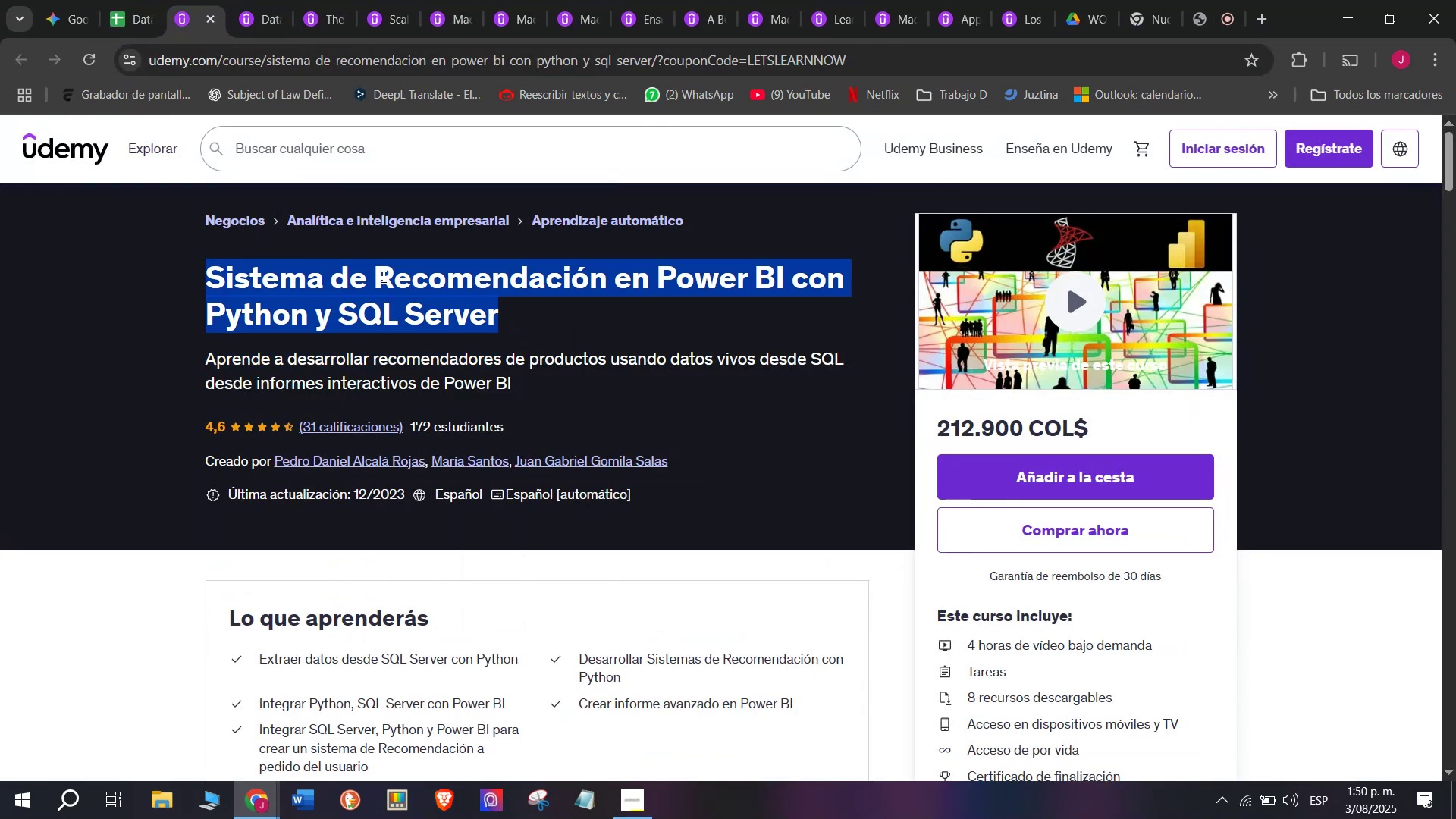 
key(Break)
 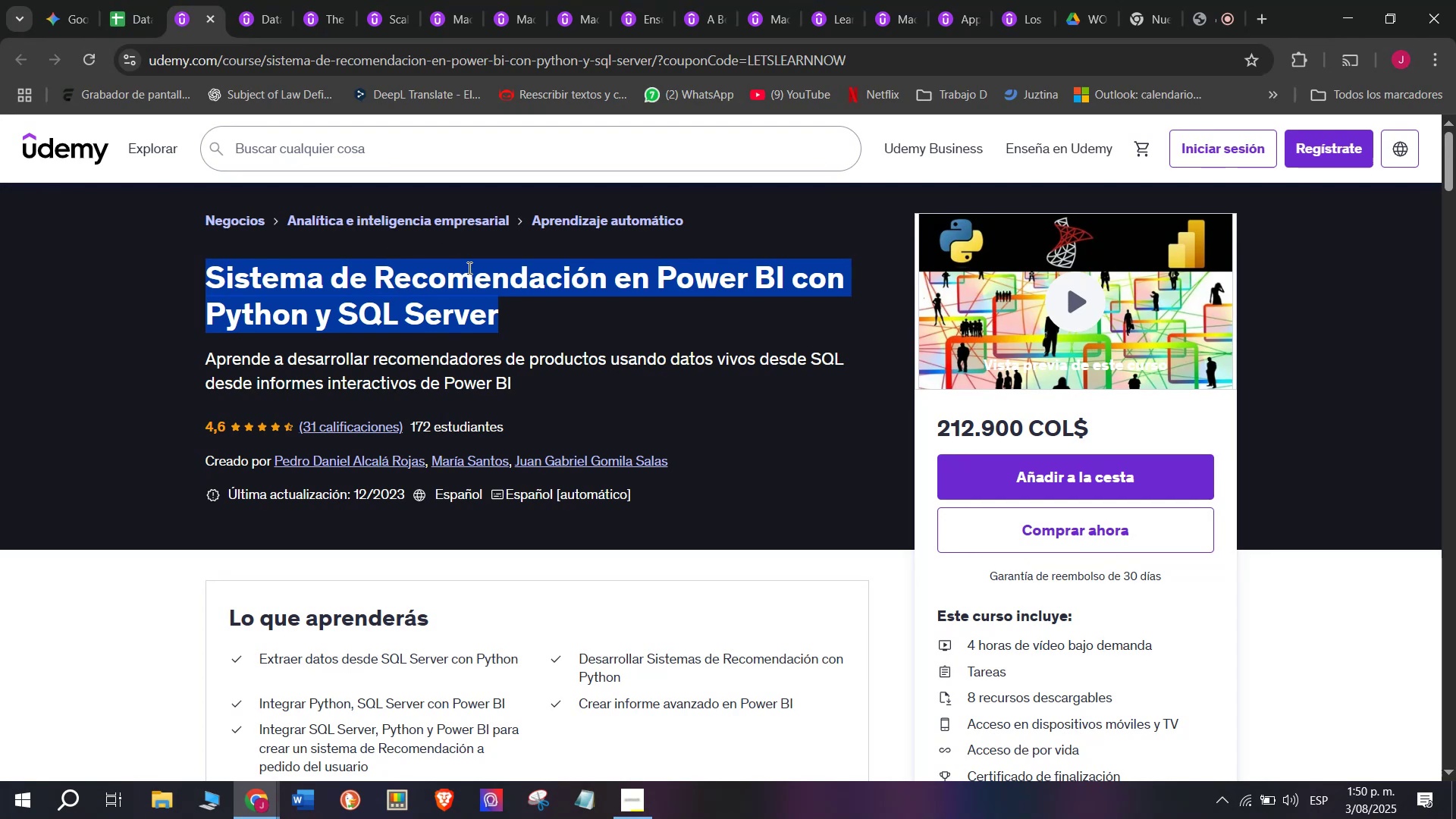 
key(Control+ControlLeft)
 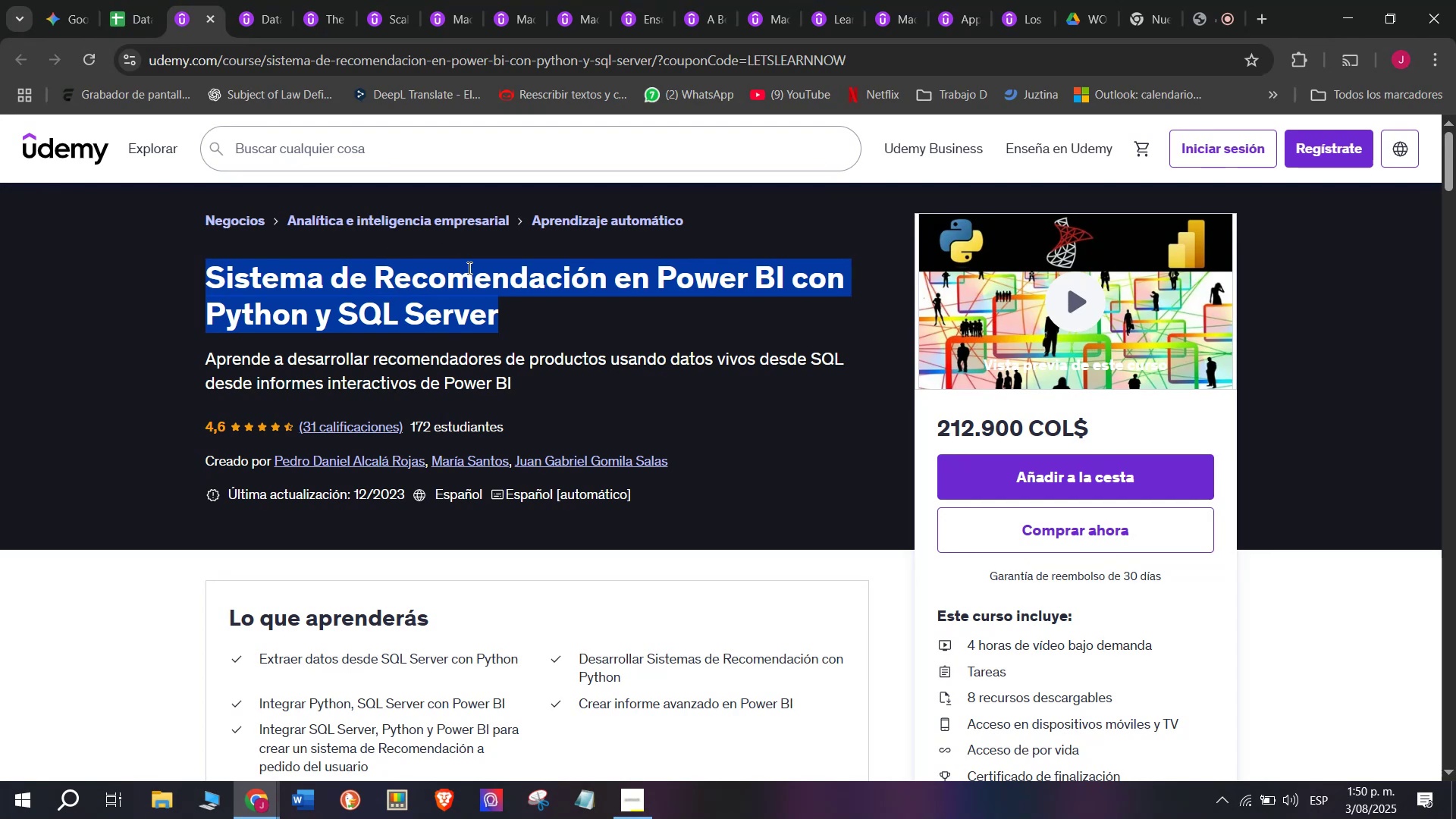 
key(Control+C)
 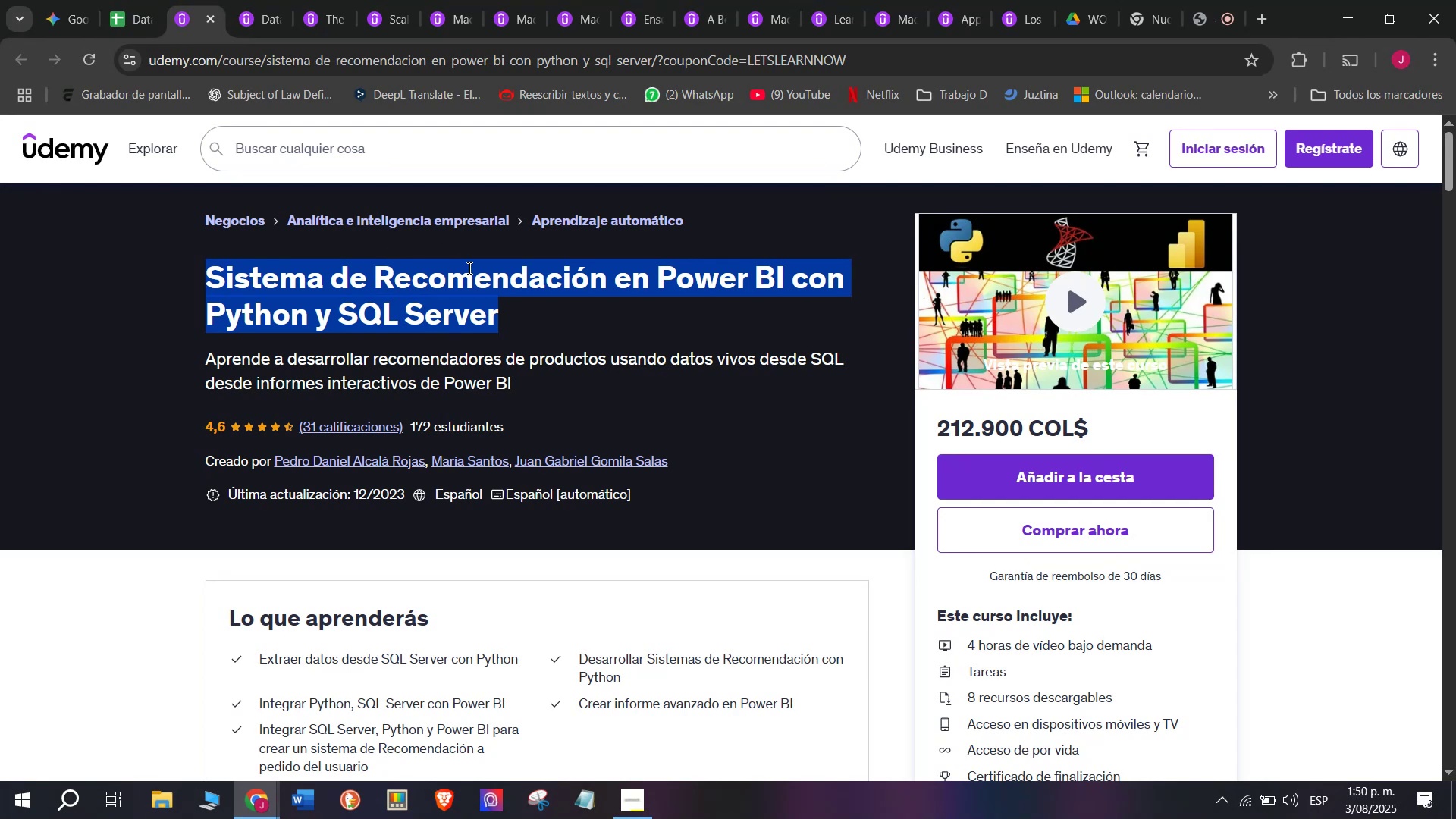 
key(Break)
 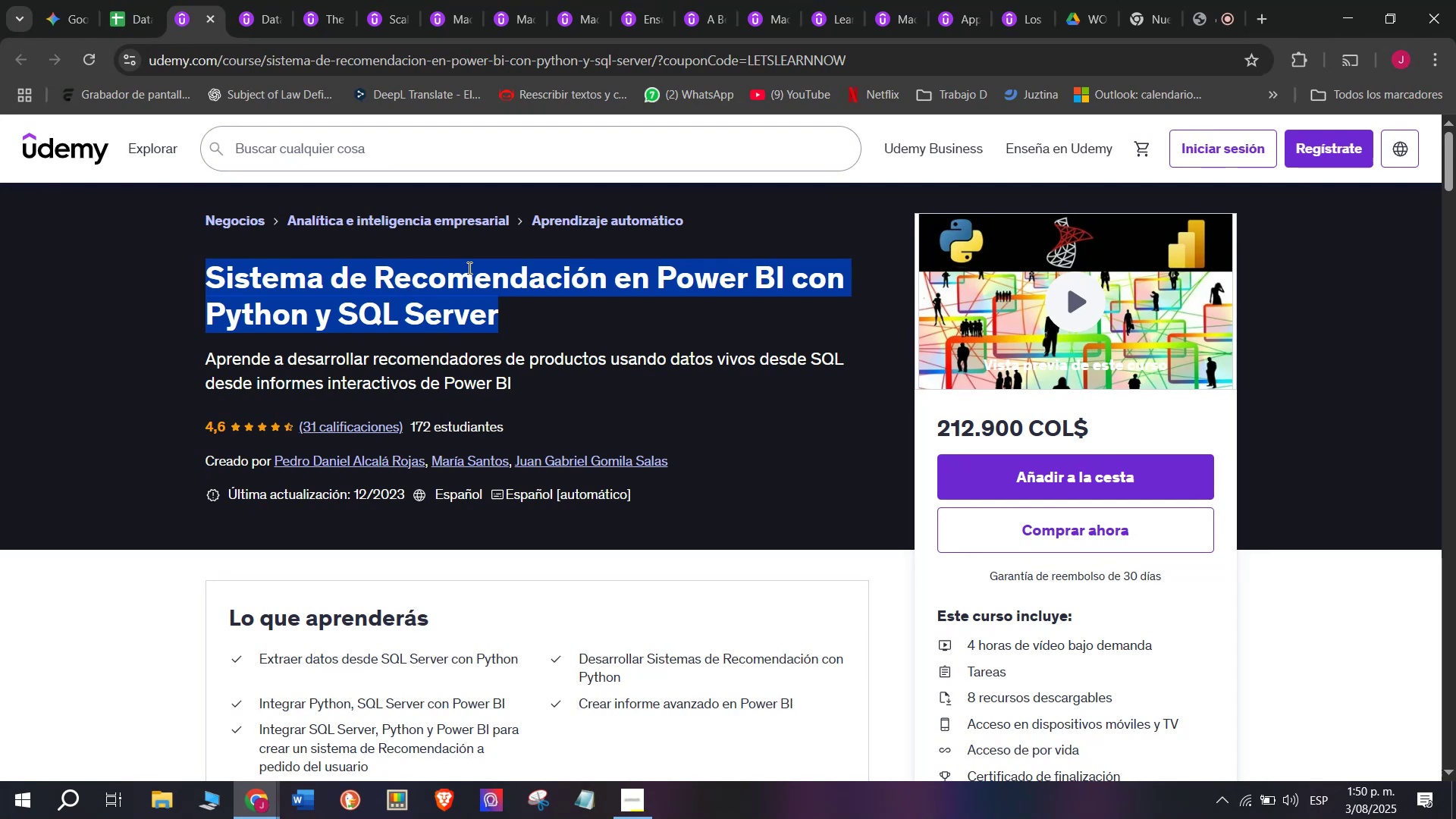 
key(Control+ControlLeft)
 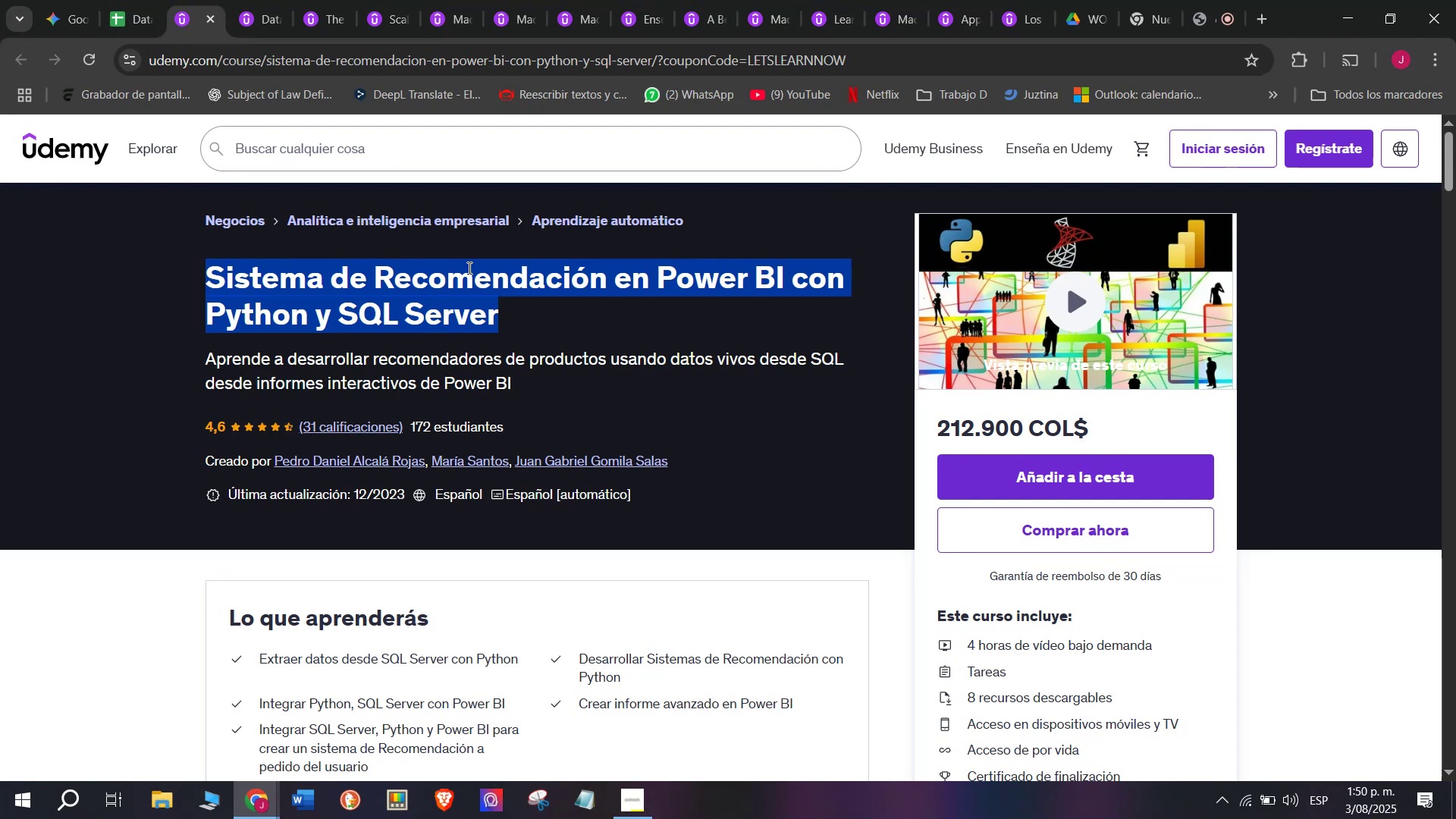 
key(Control+C)
 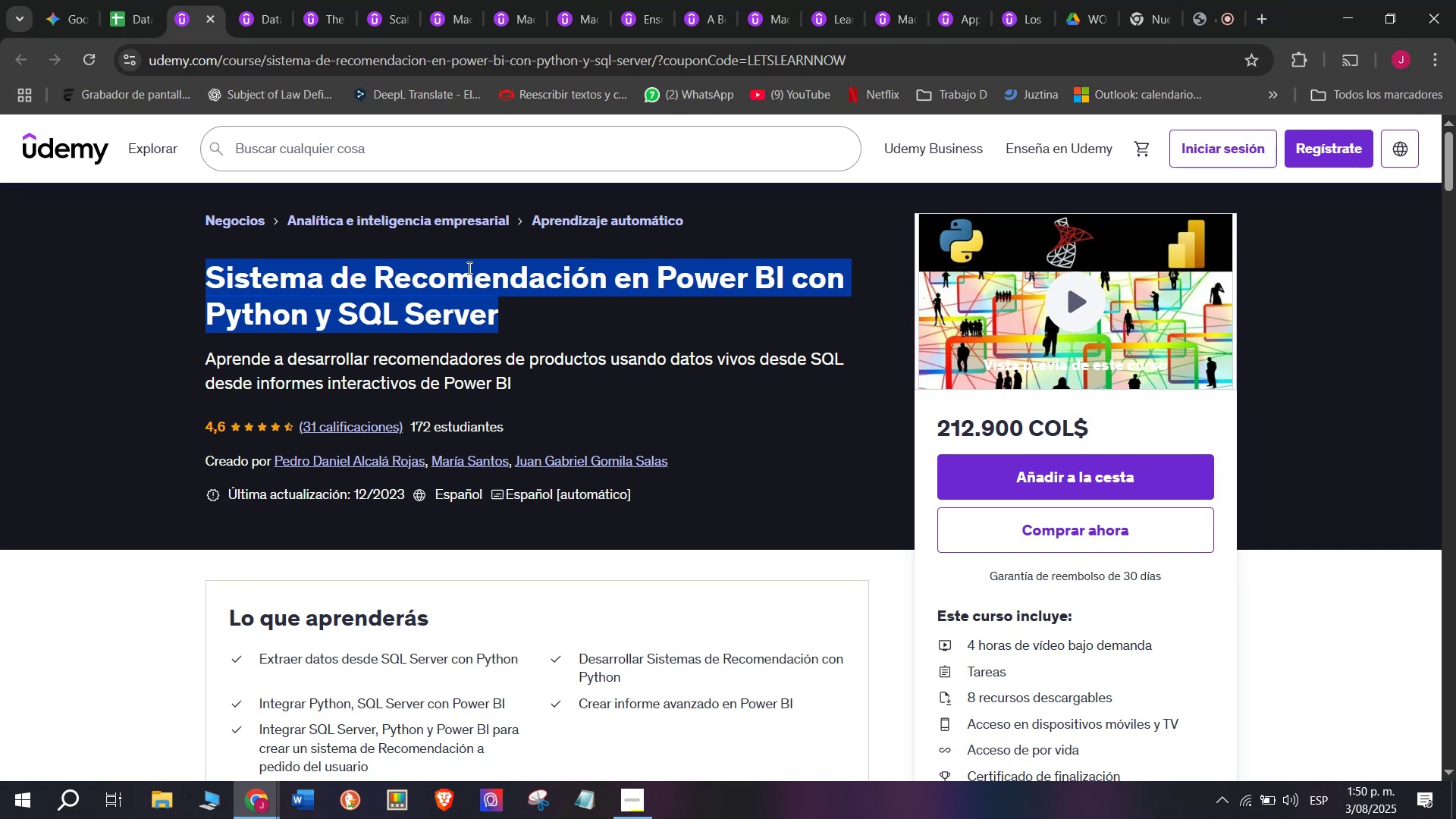 
wait(11.14)
 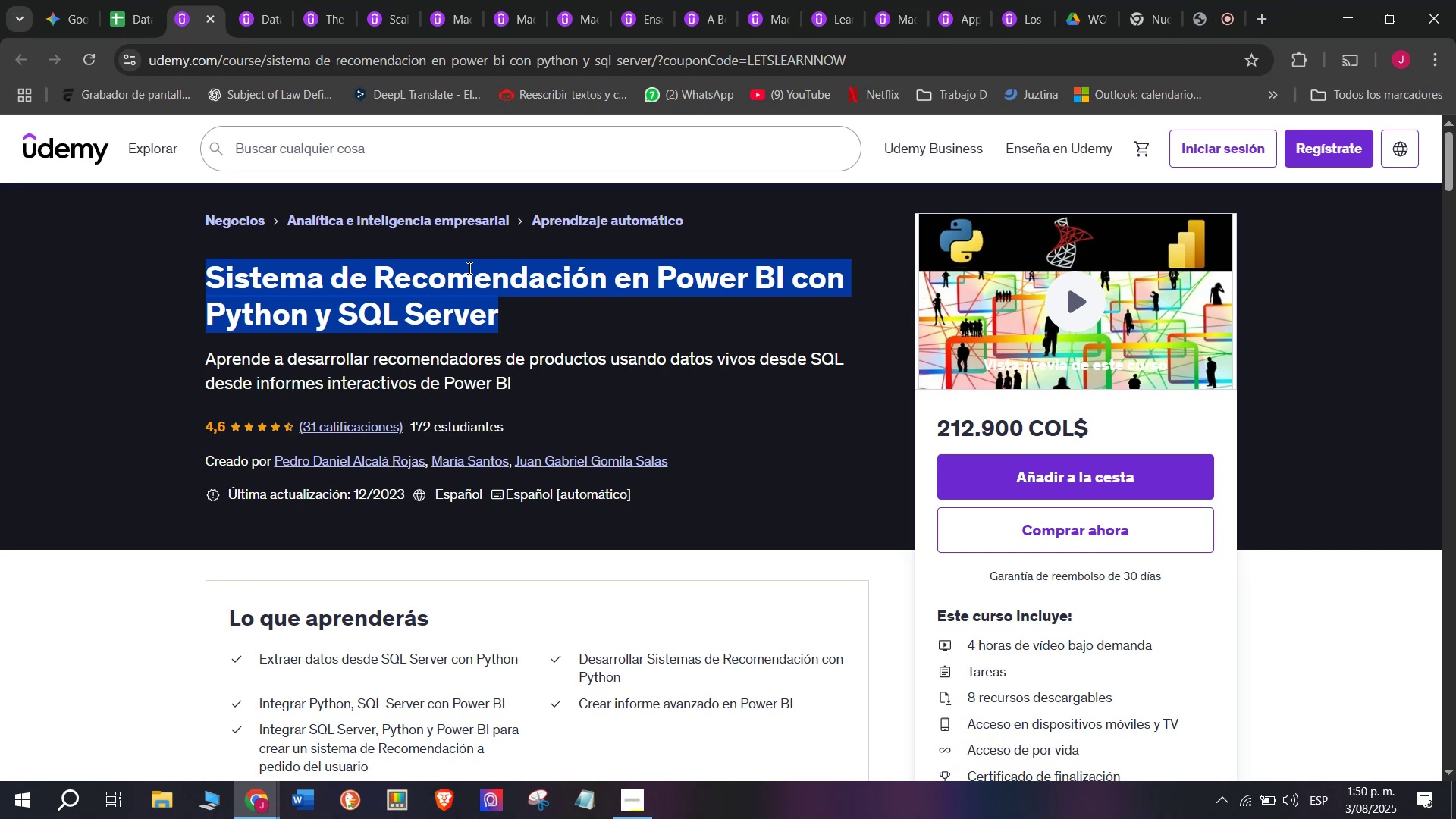 
key(Control+ControlLeft)
 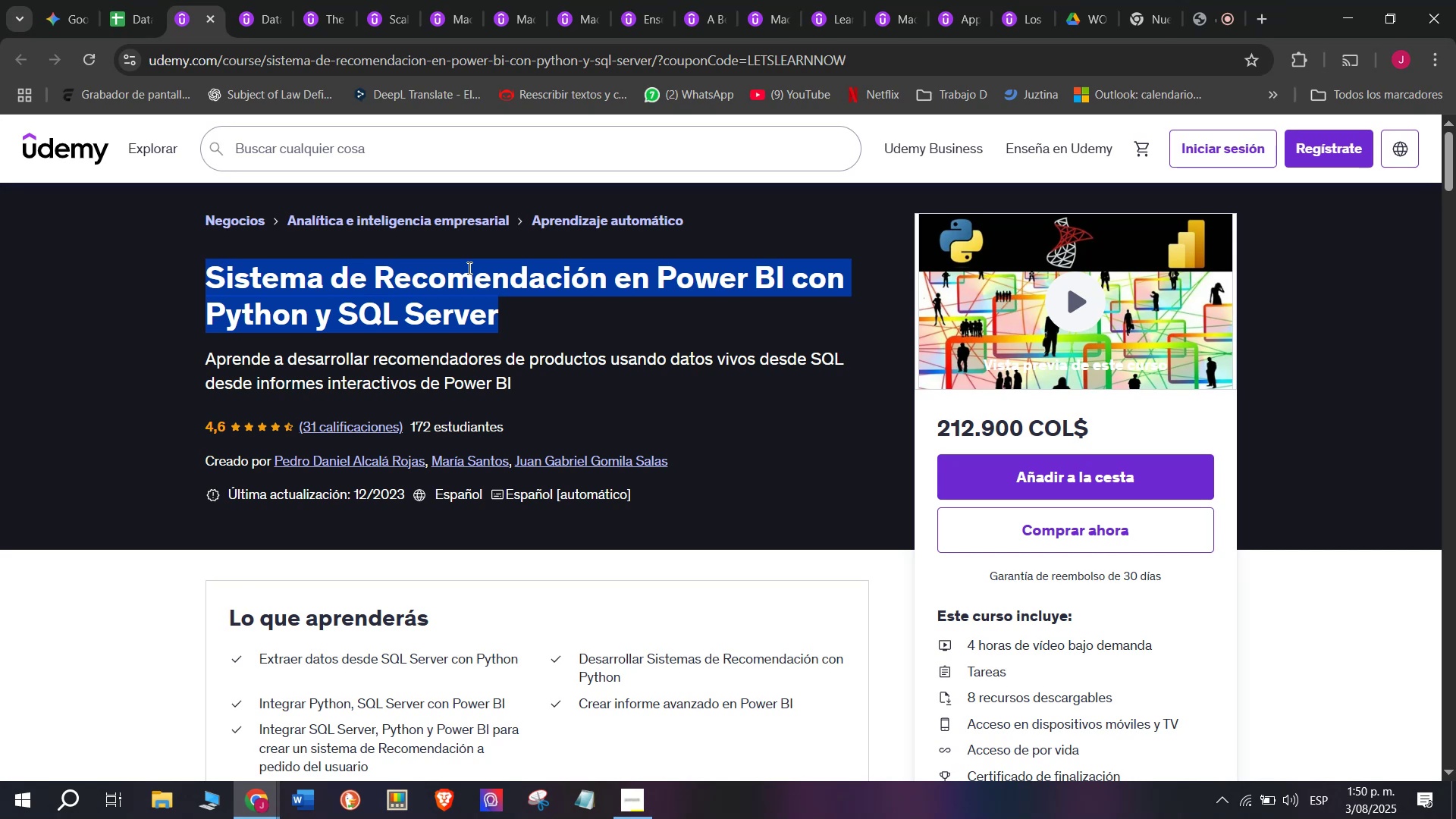 
key(Break)
 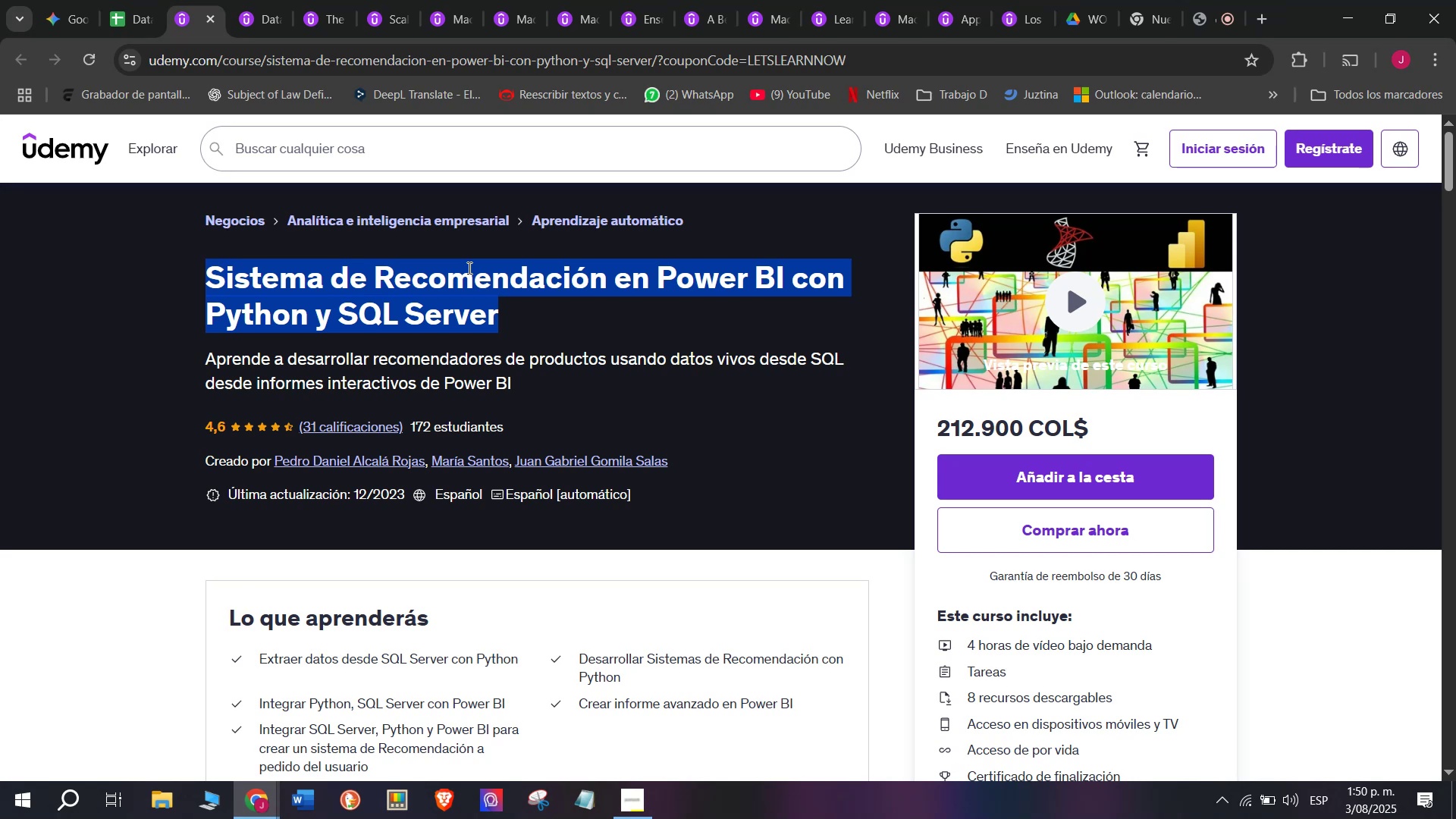 
key(Control+C)
 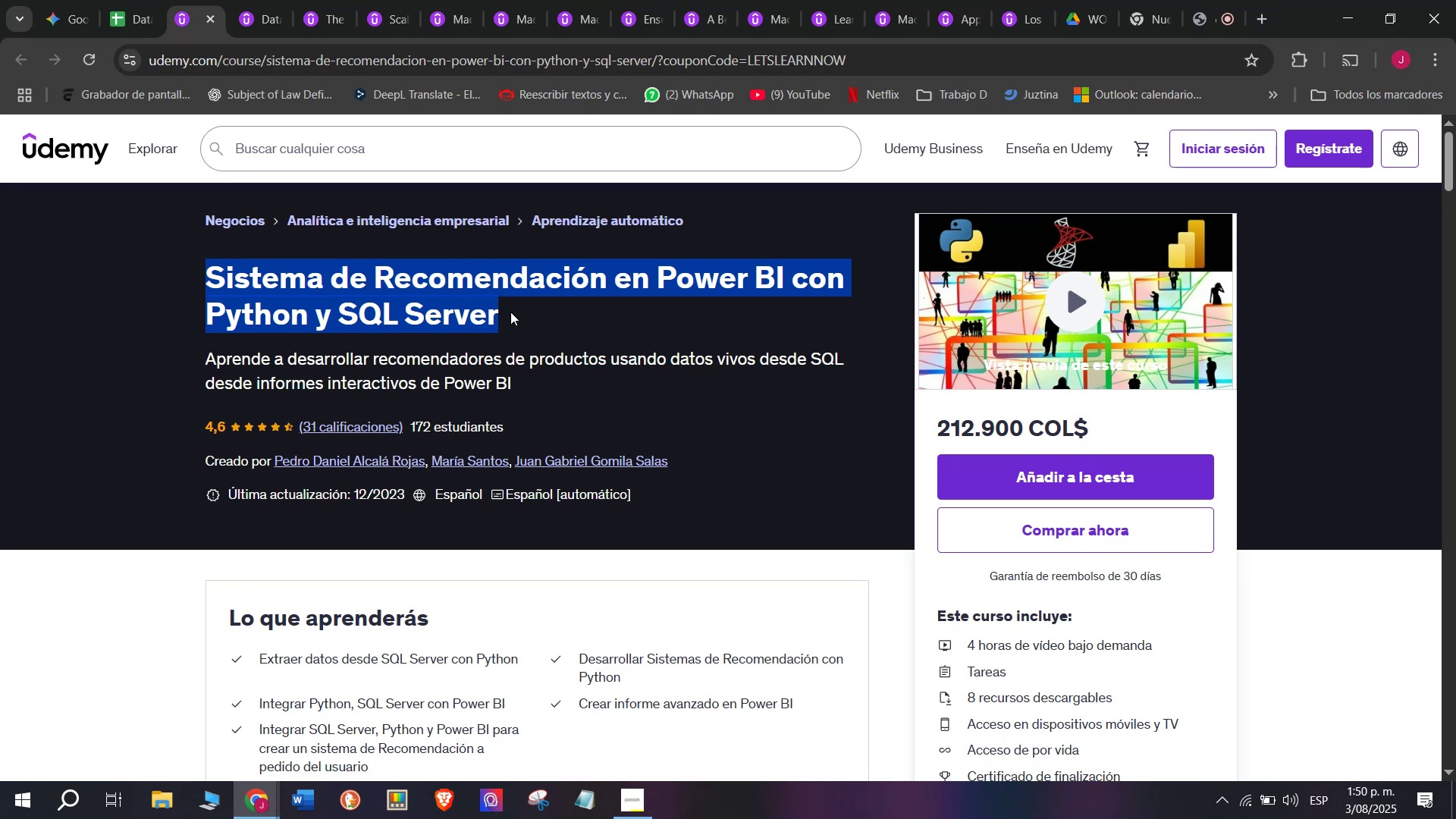 
key(Break)
 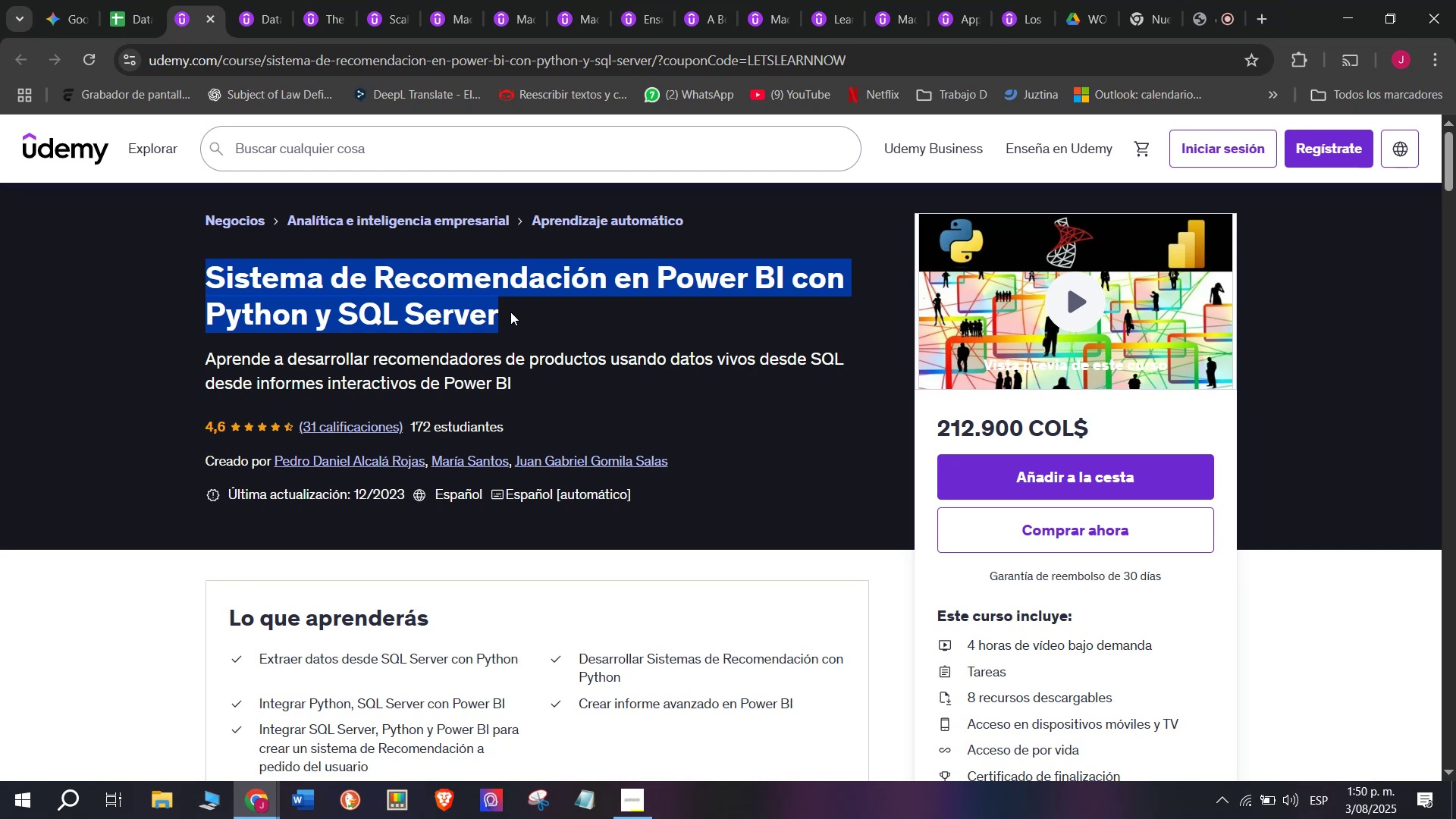 
key(Control+ControlLeft)
 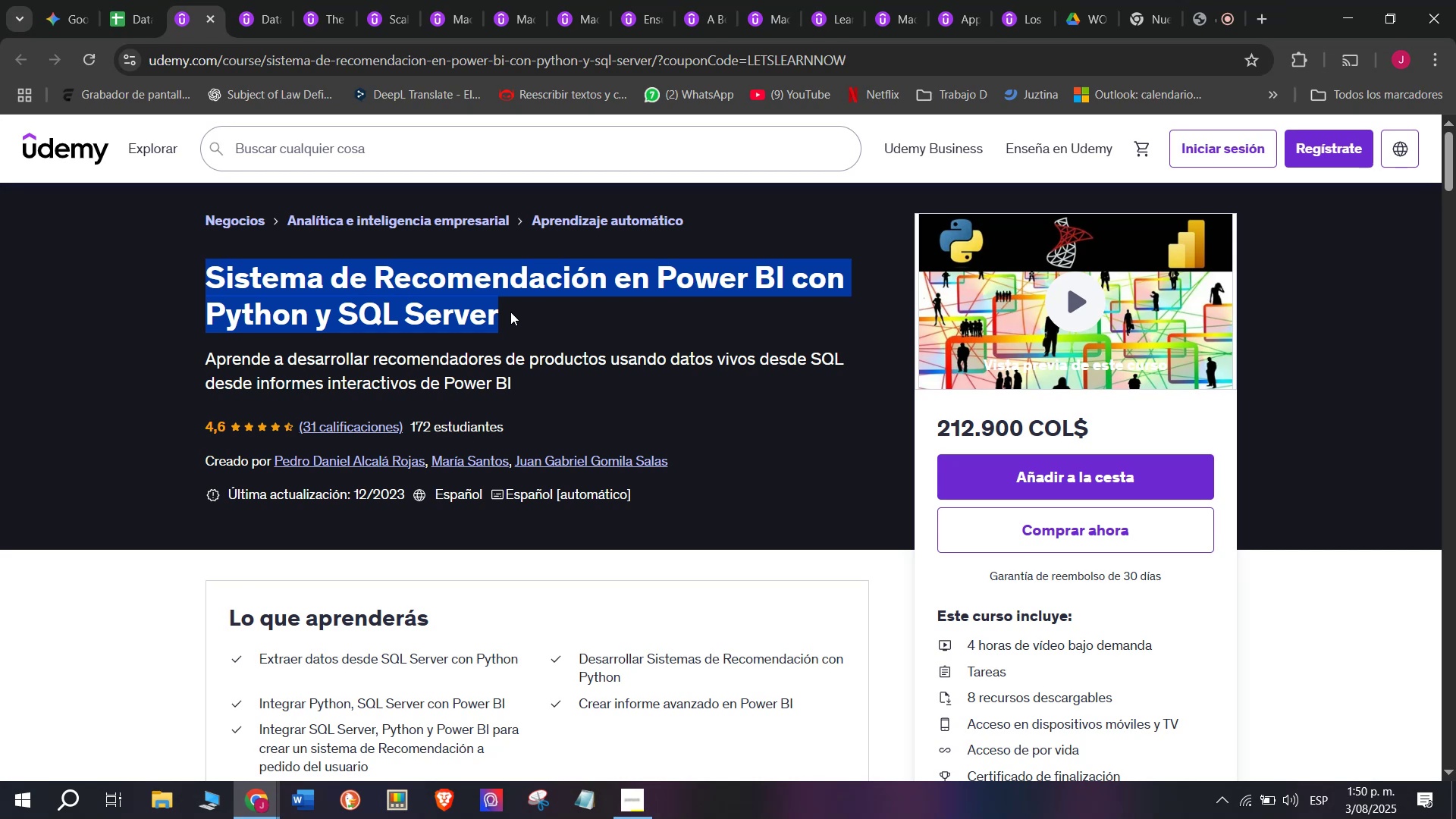 
key(Control+C)
 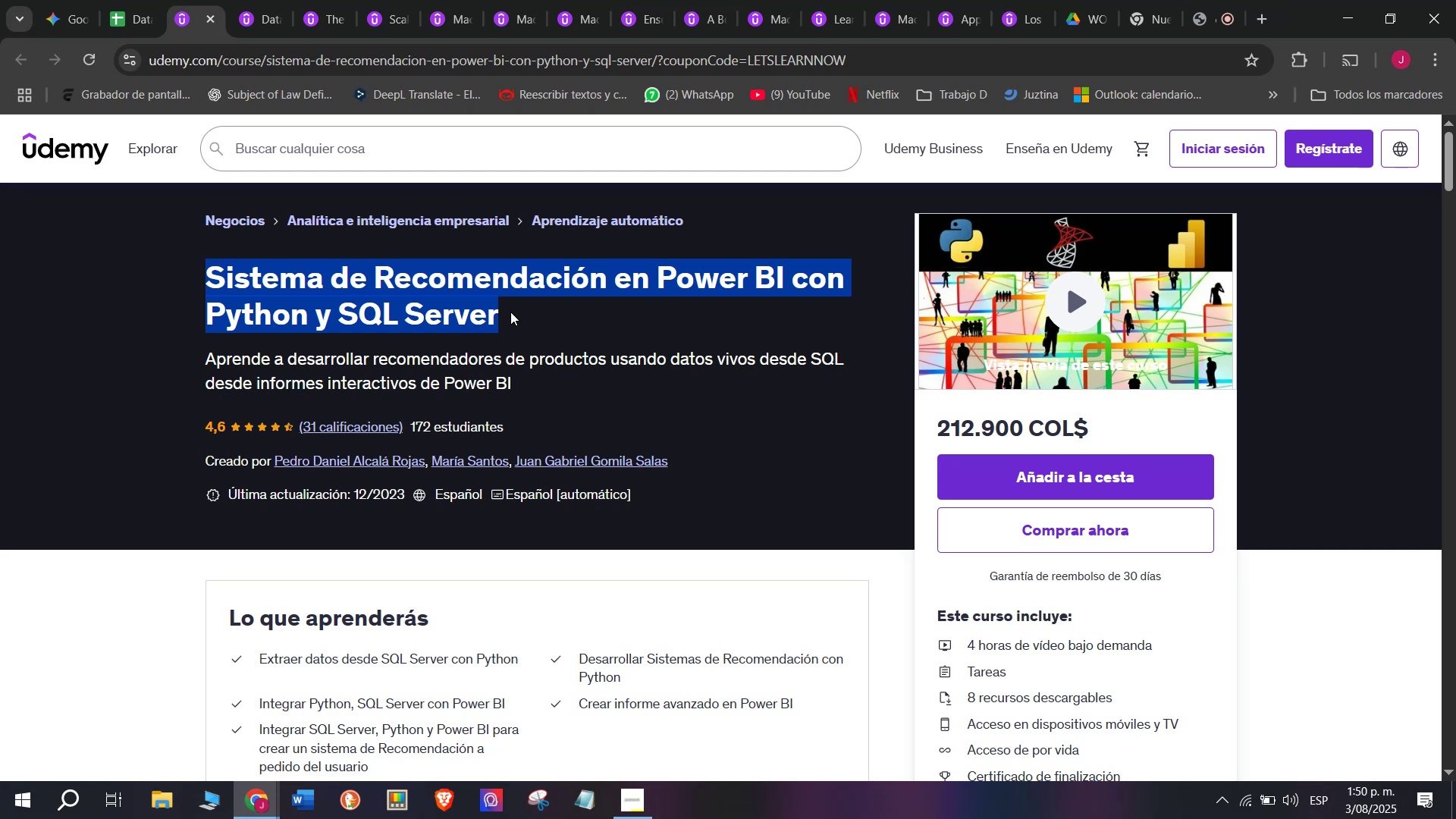 
key(Break)
 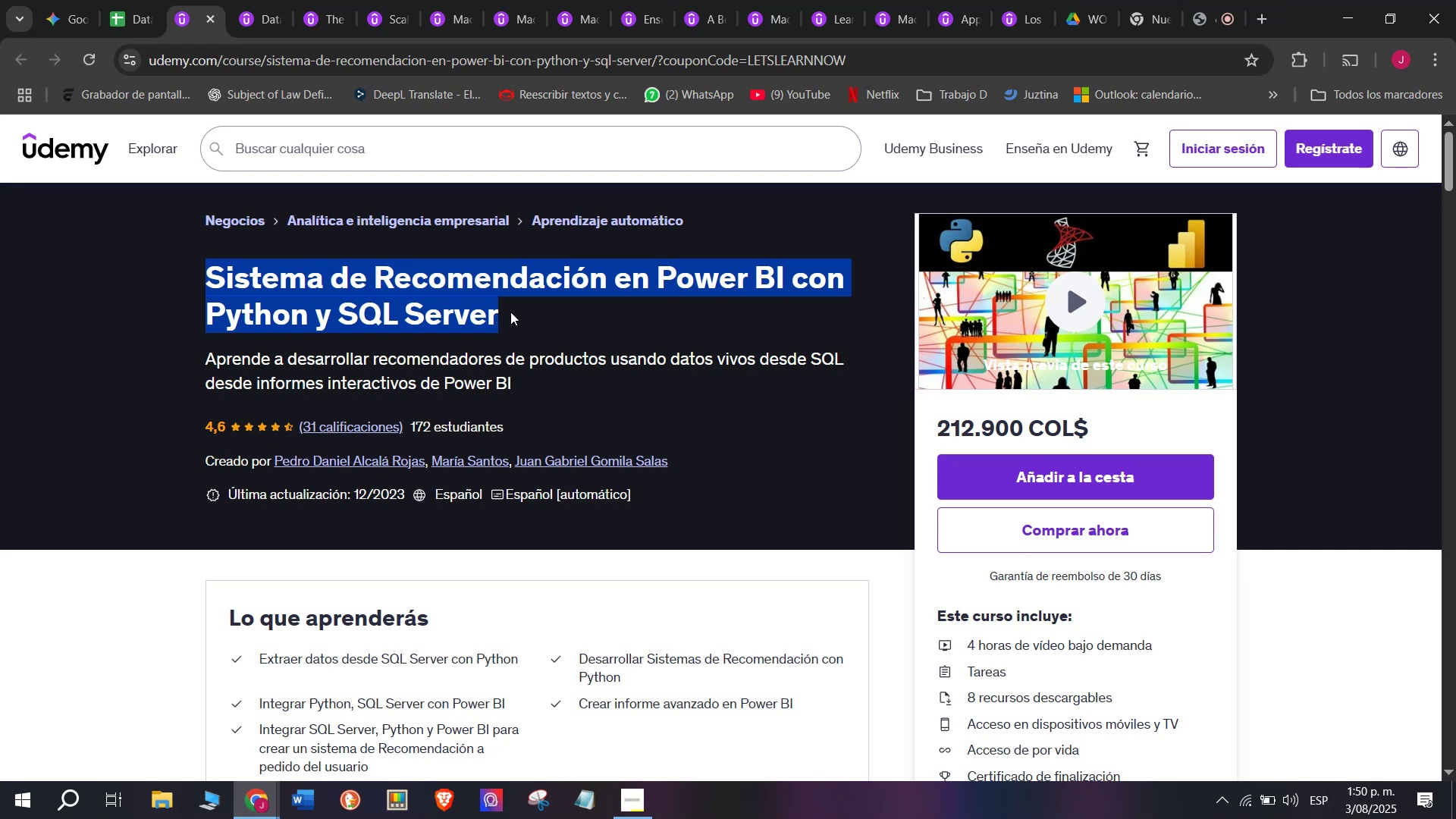 
key(Control+ControlLeft)
 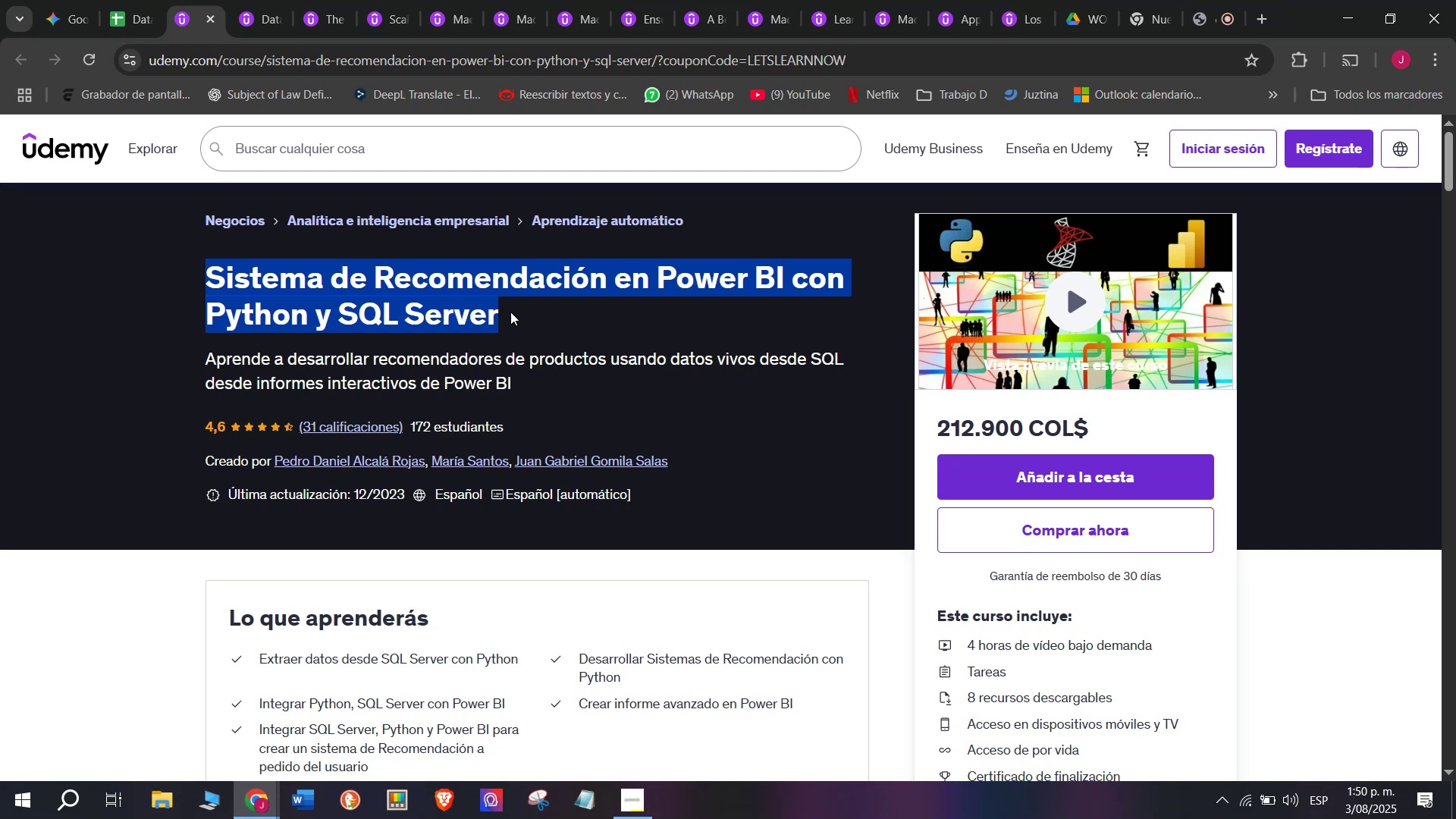 
key(Control+C)
 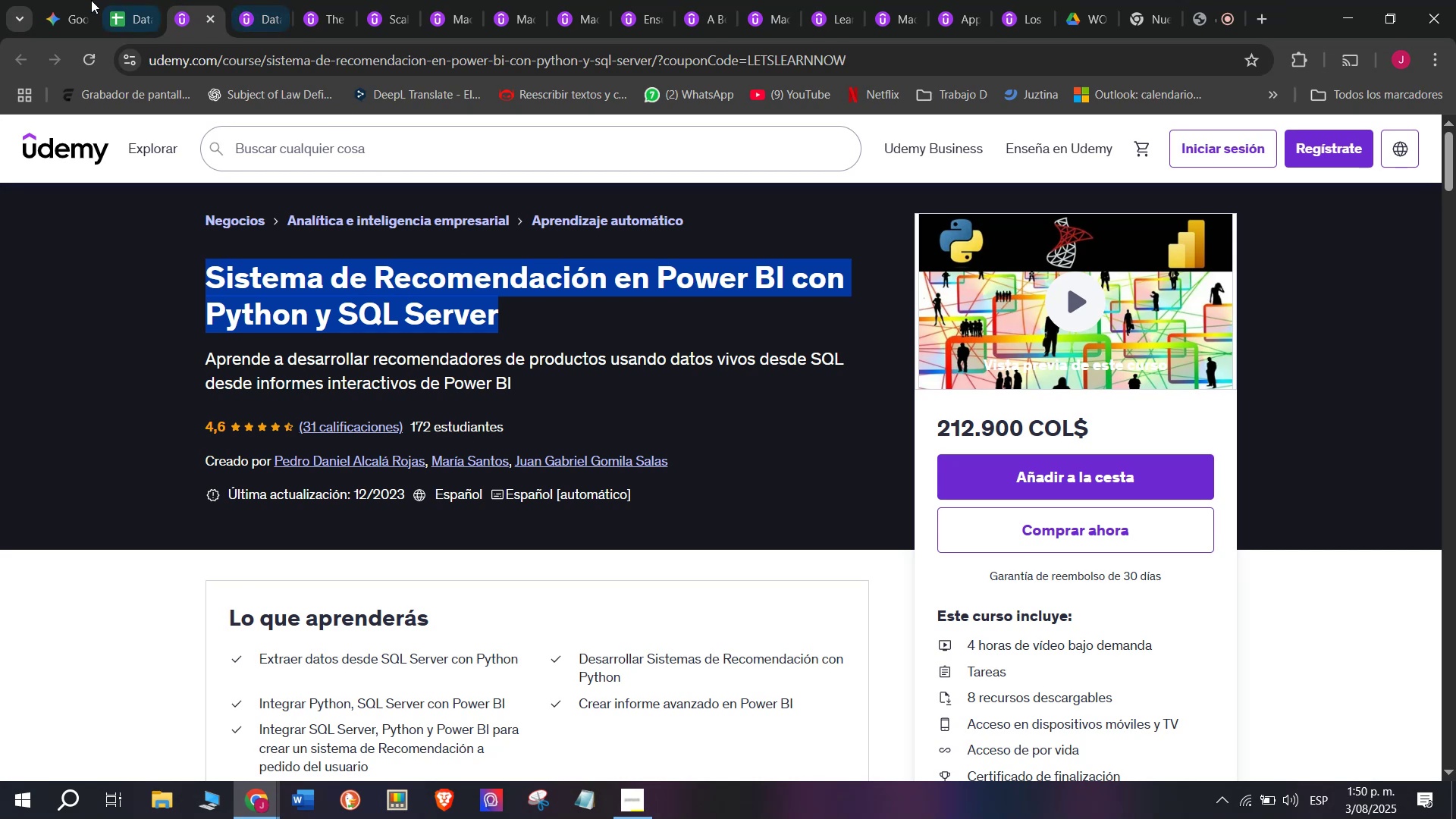 
left_click([128, 0])
 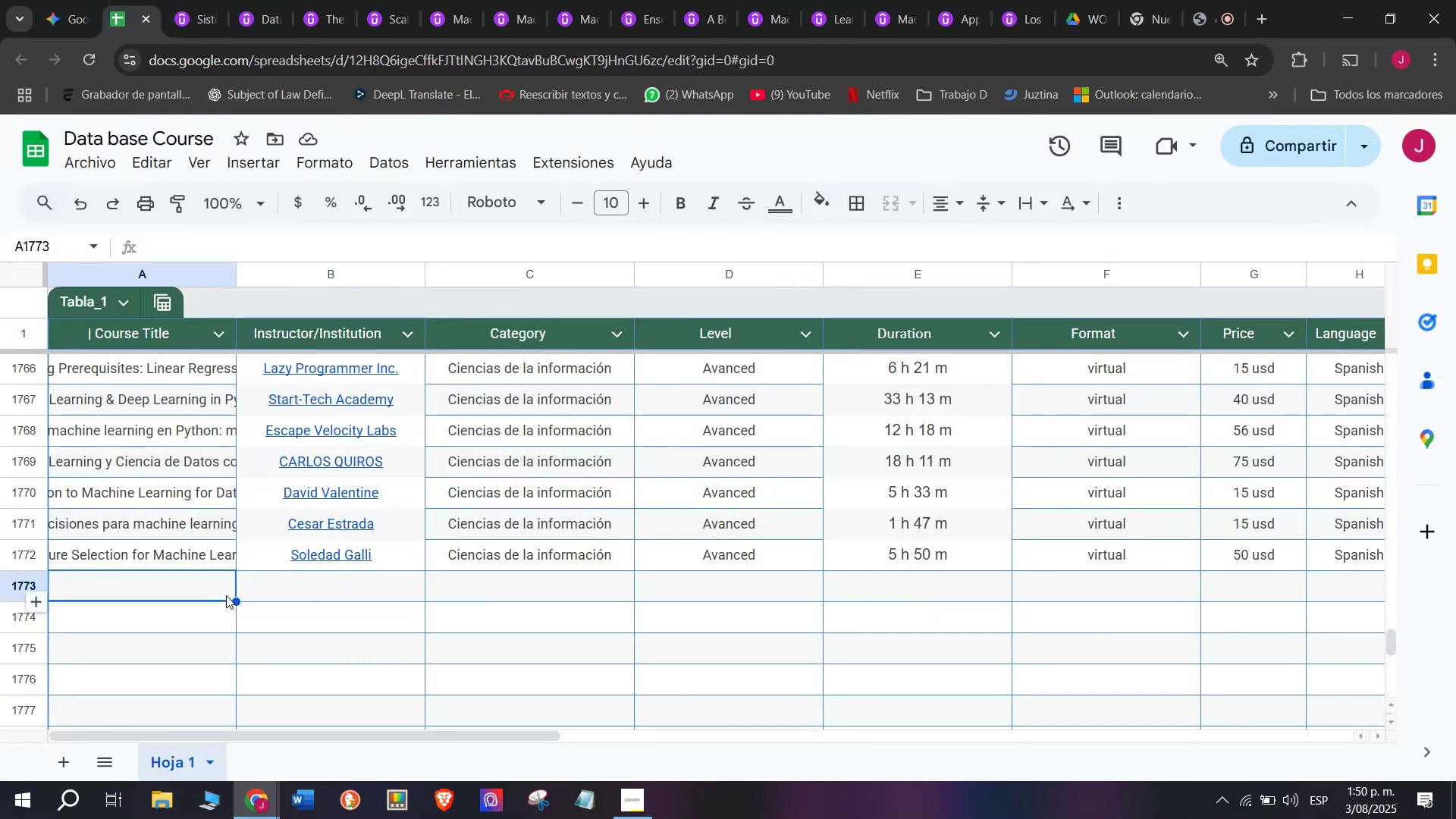 
double_click([209, 593])
 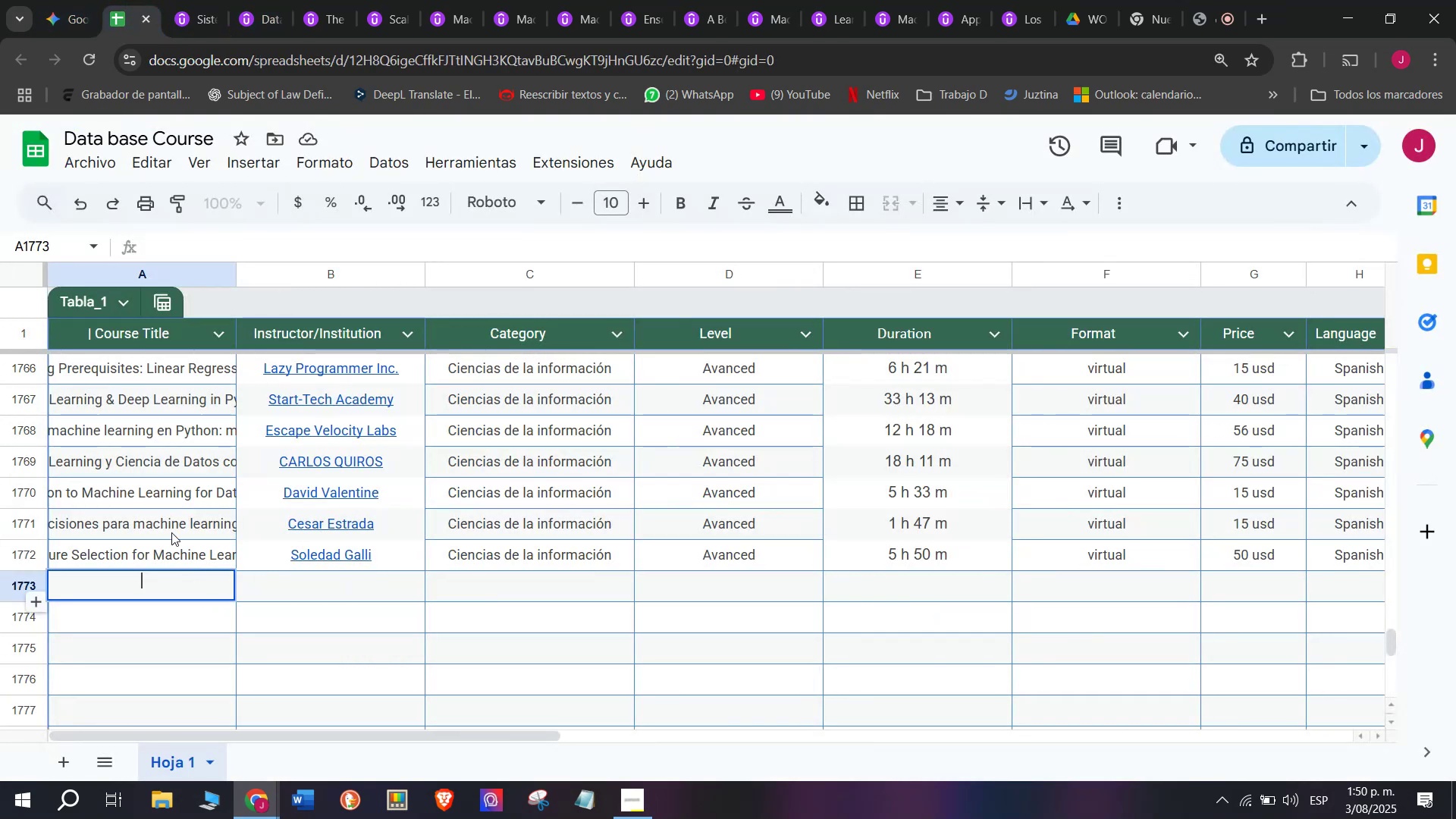 
key(Z)
 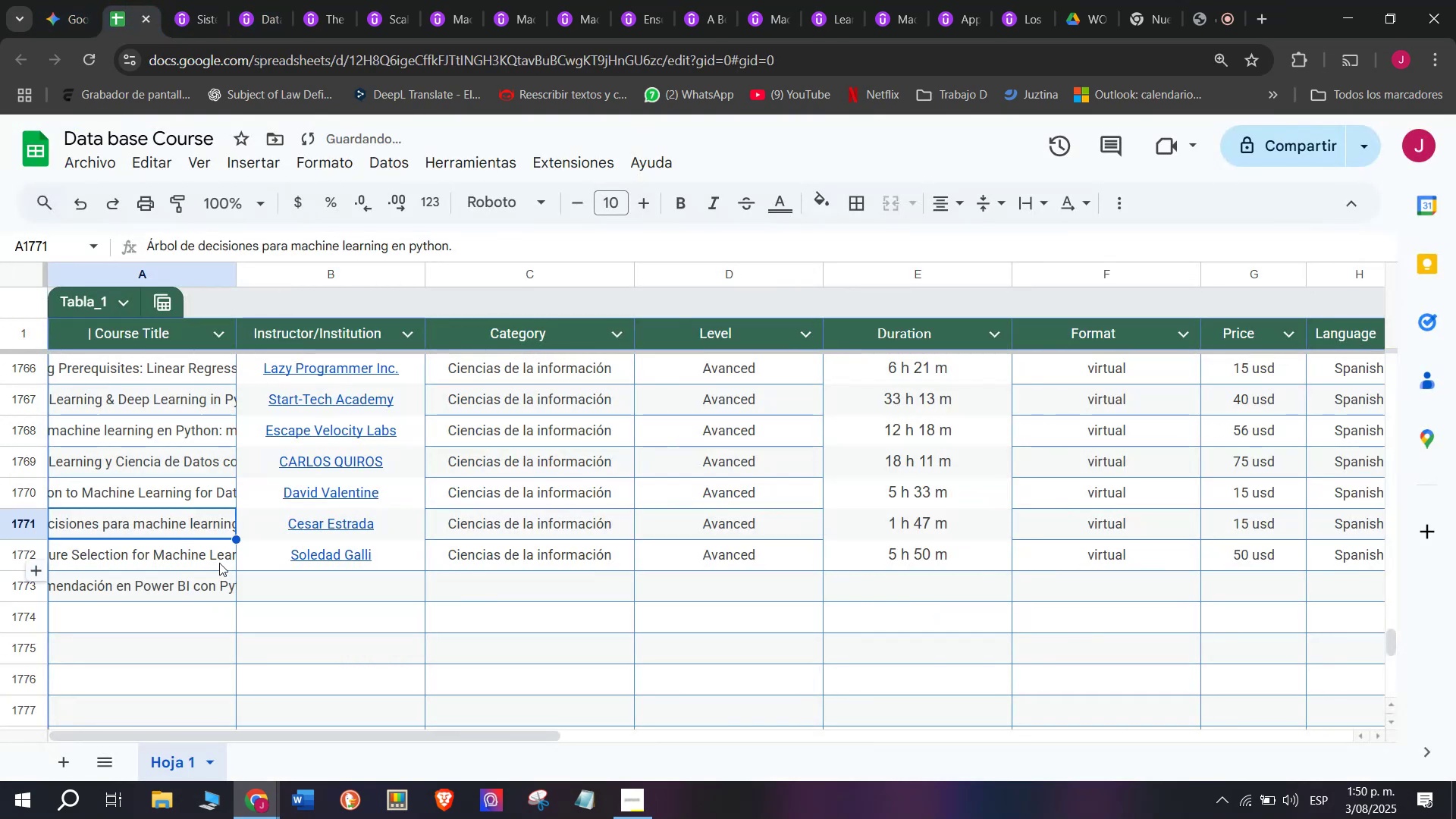 
key(Control+ControlLeft)
 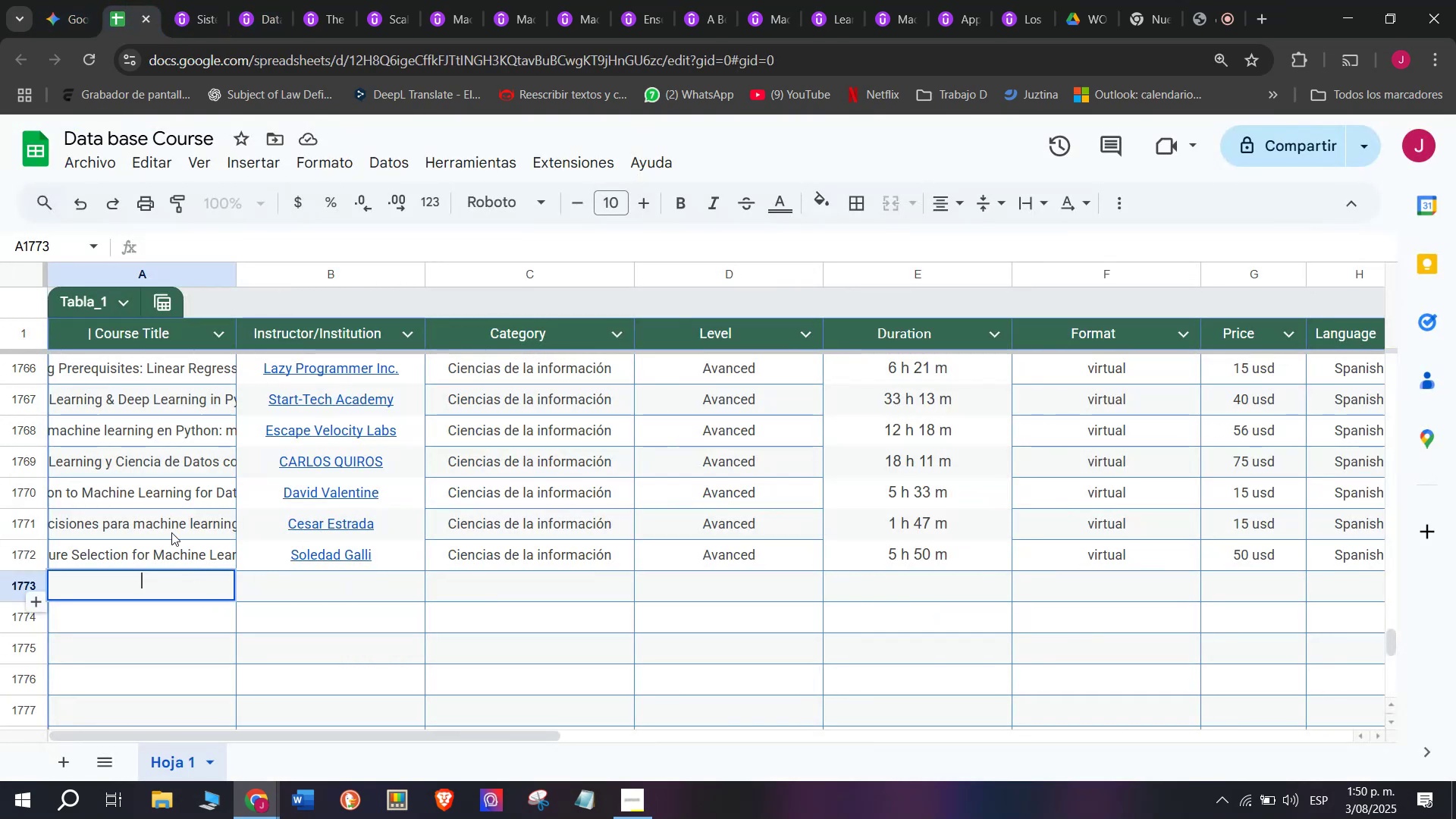 
key(Control+V)
 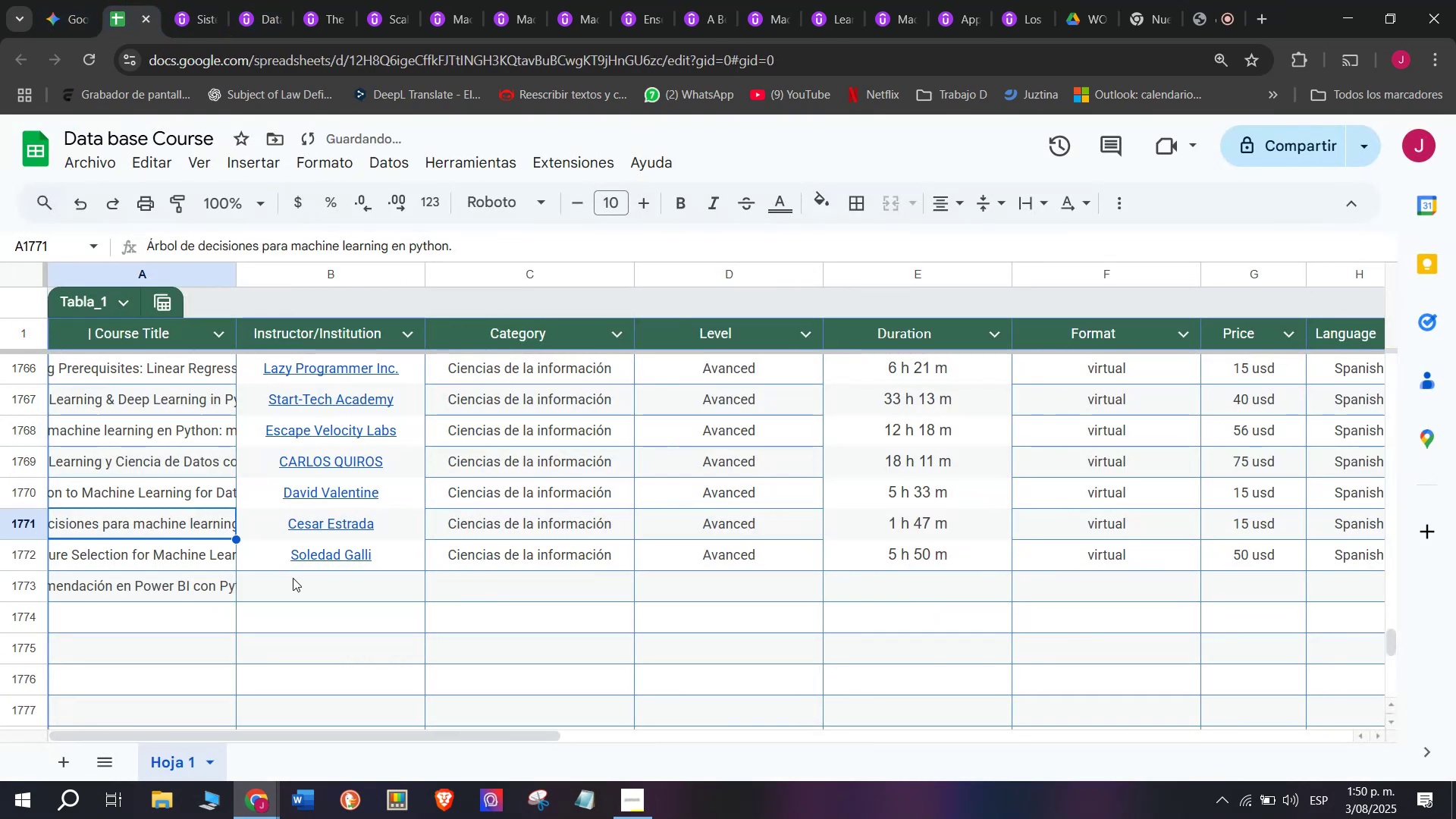 
double_click([293, 578])
 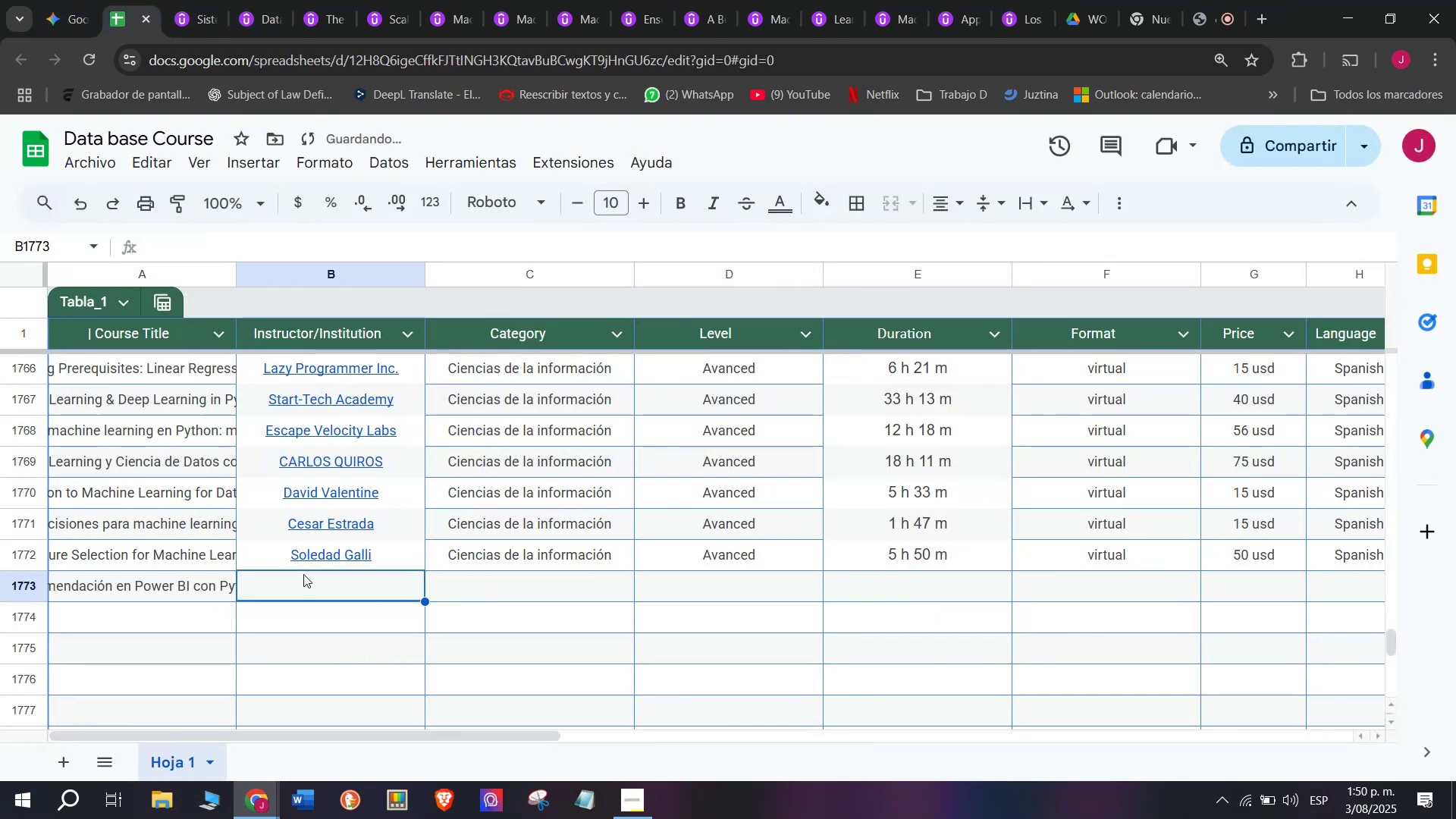 
mouse_move([289, 541])
 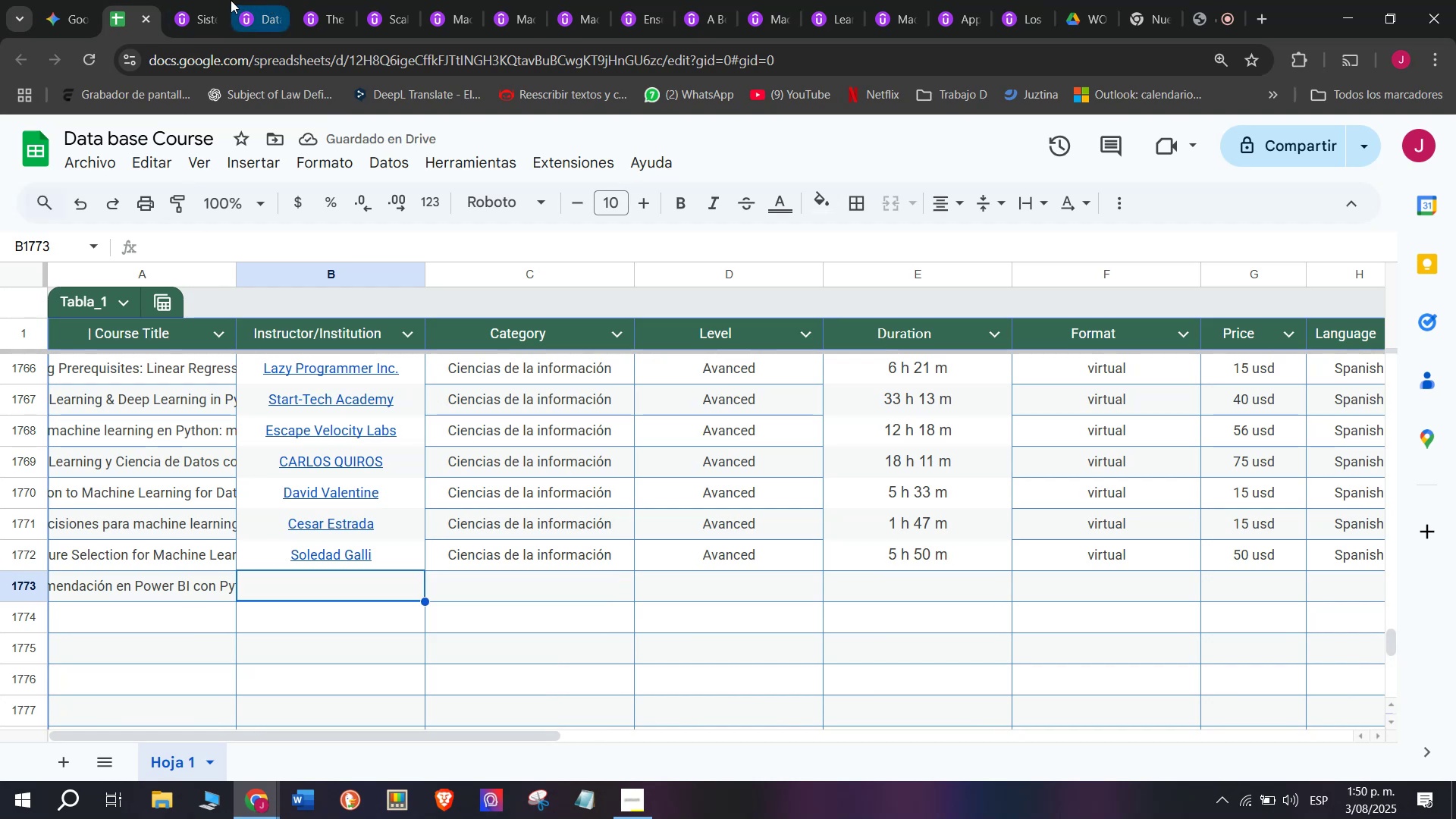 
left_click([190, 0])
 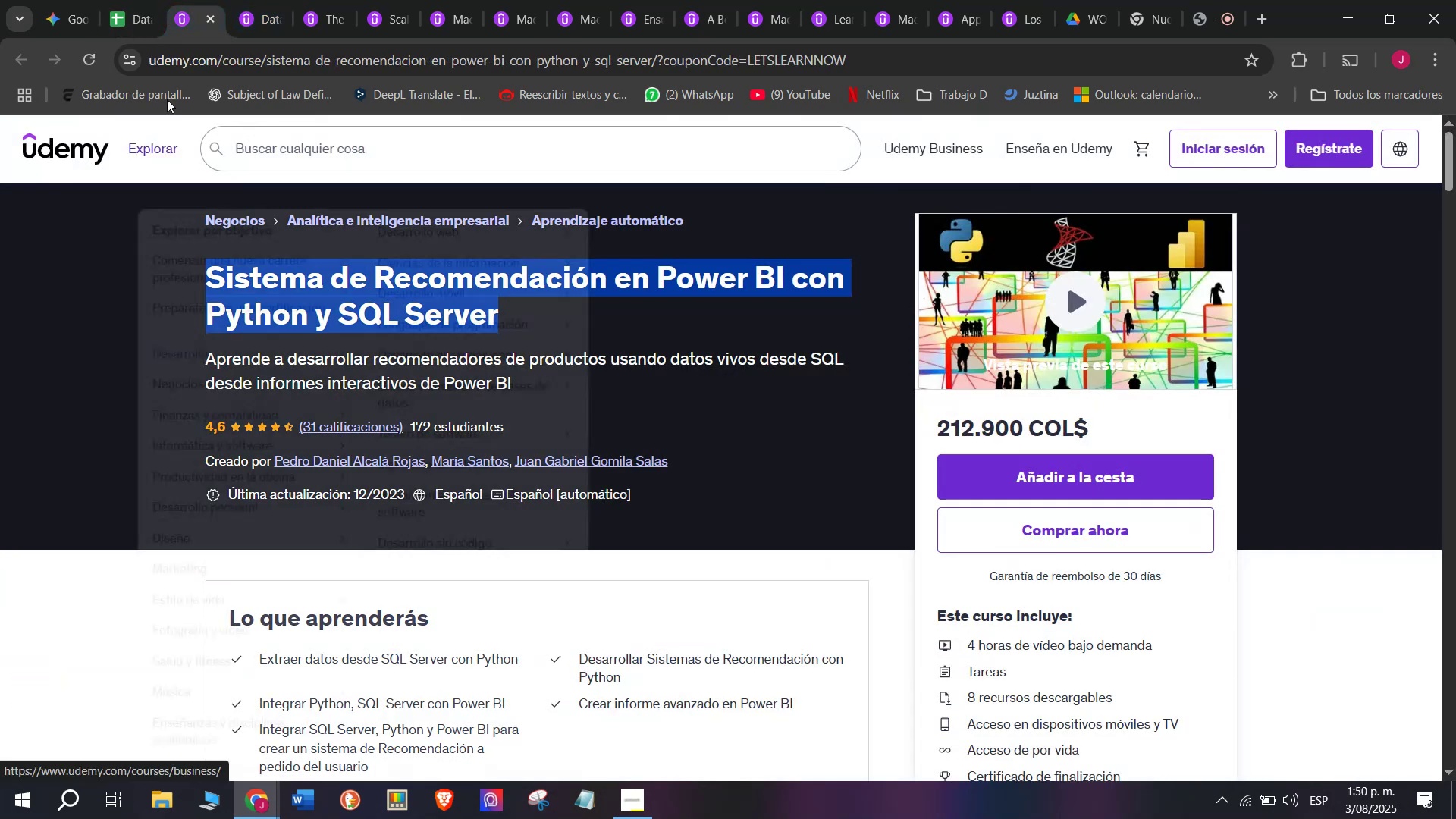 
left_click([121, 0])
 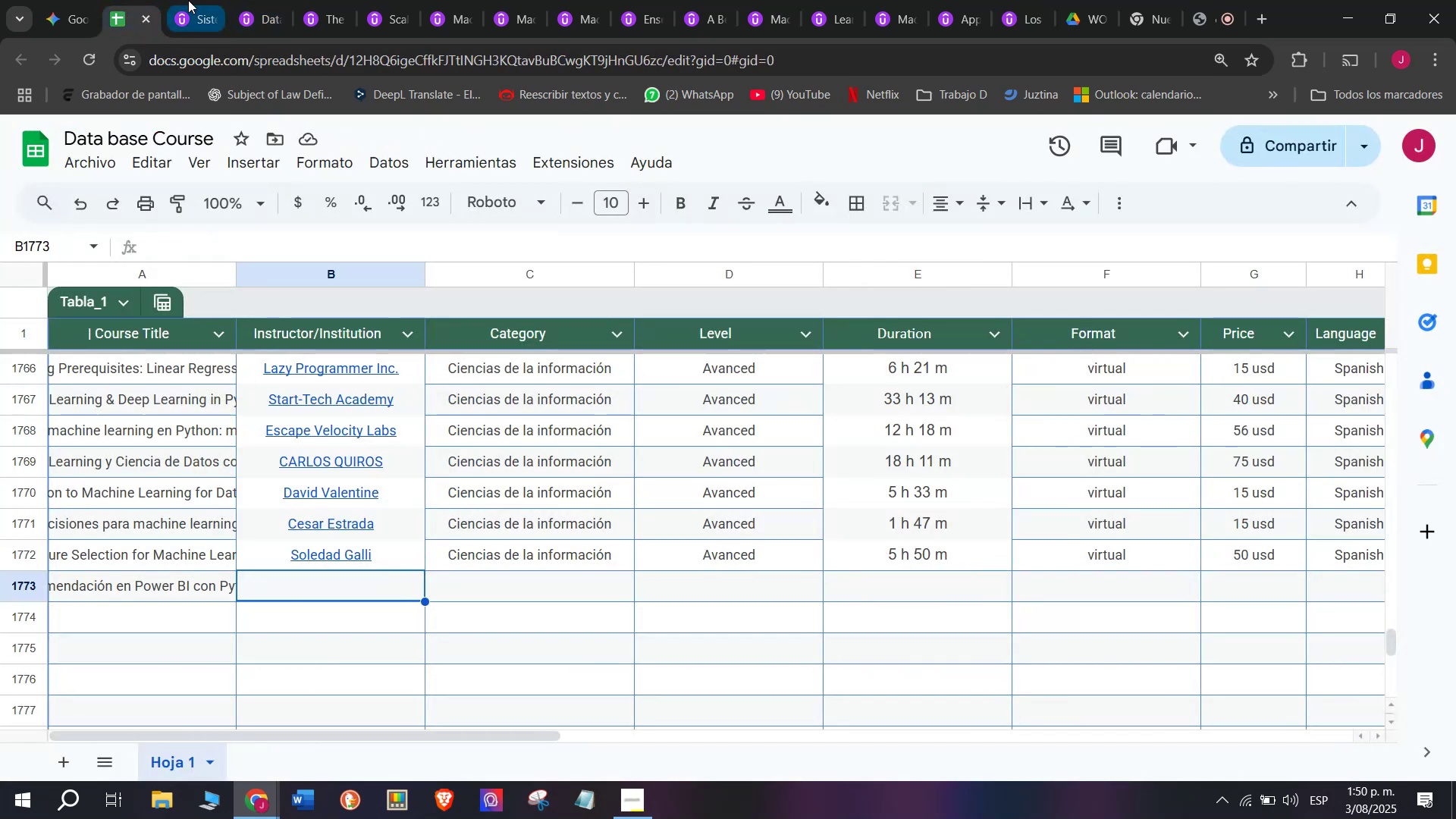 
left_click([188, 0])
 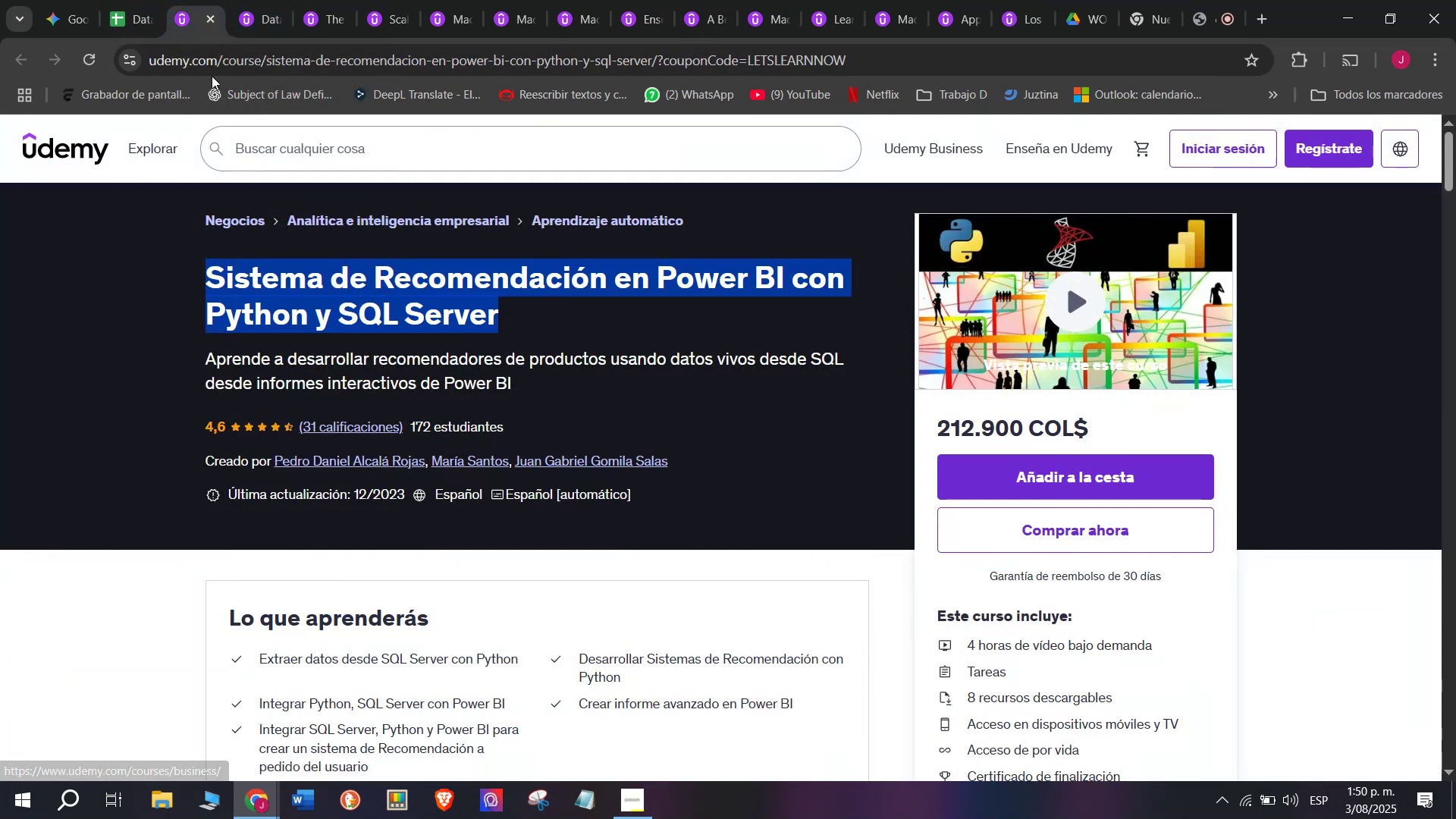 
left_click([138, 0])
 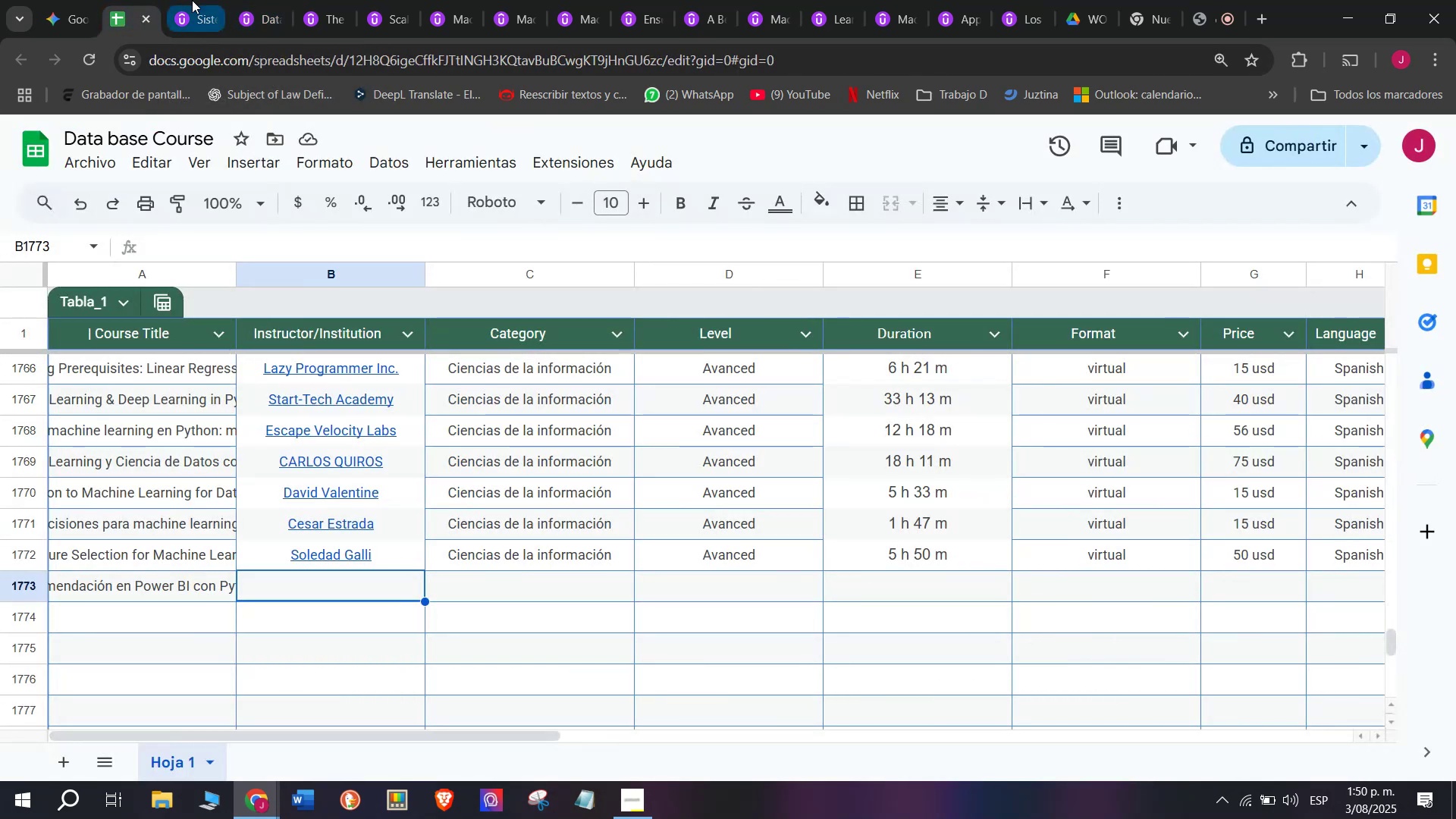 
left_click([192, 0])
 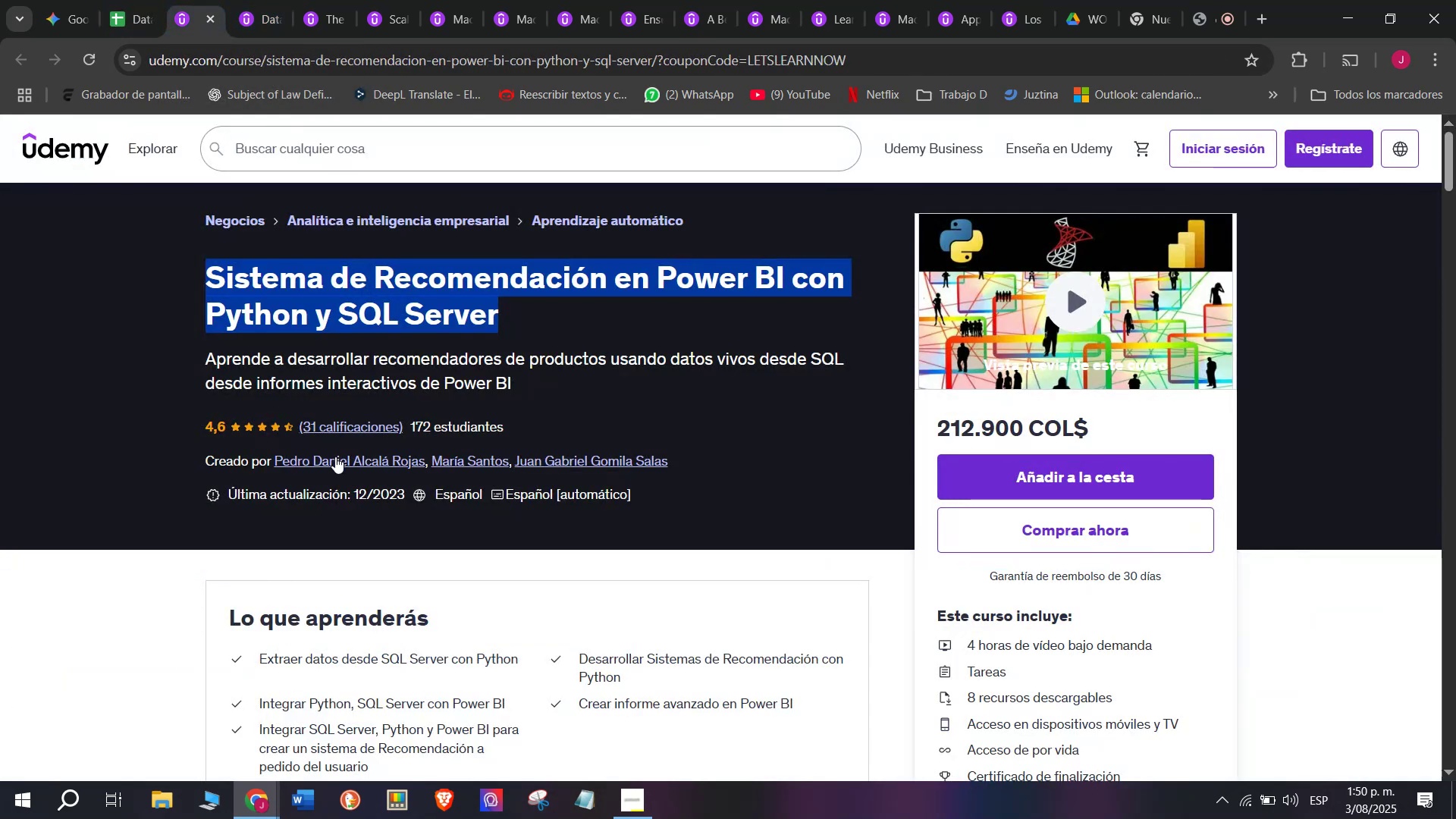 
left_click([337, 458])
 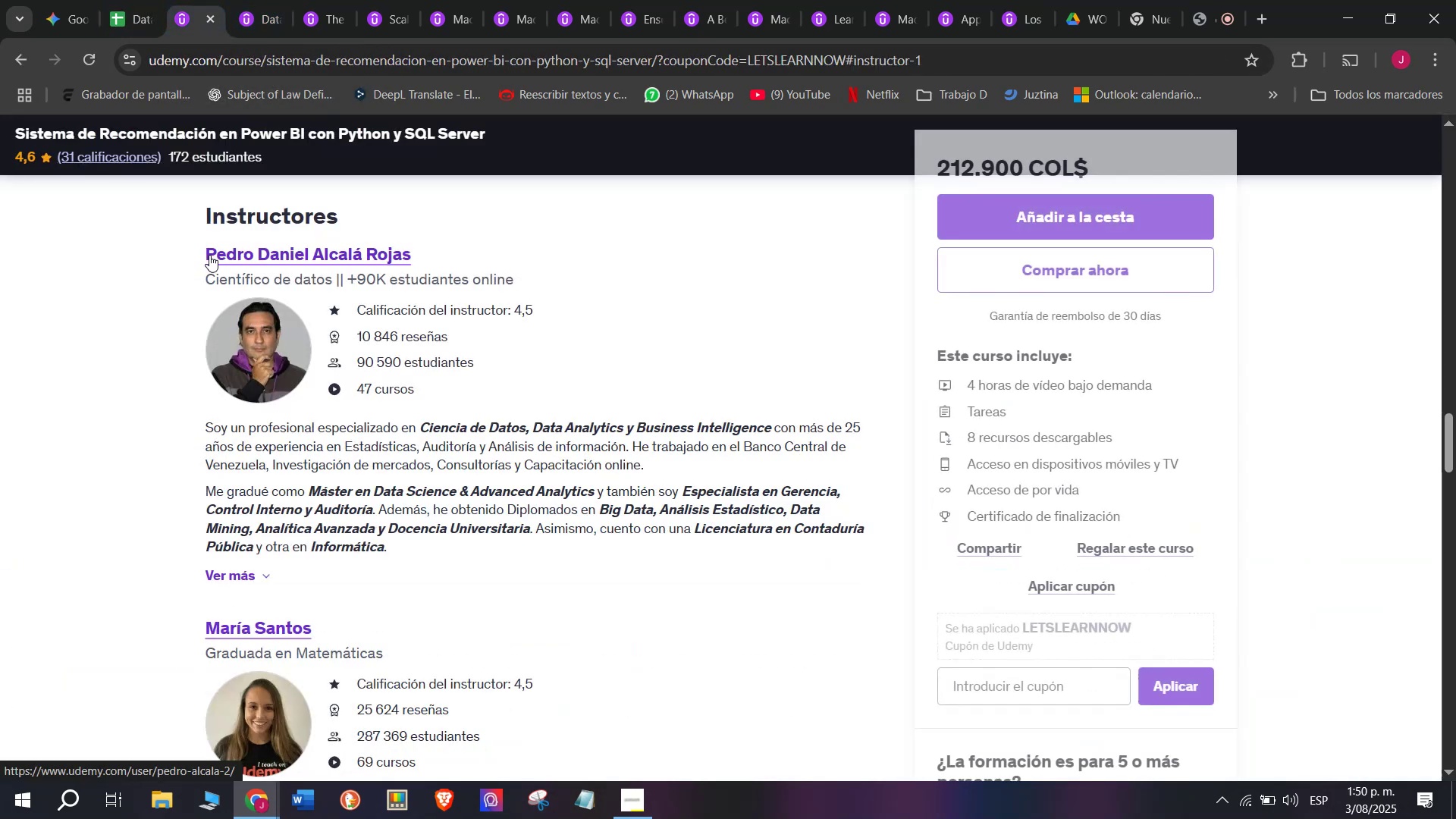 
left_click_drag(start_coordinate=[175, 240], to_coordinate=[435, 237])
 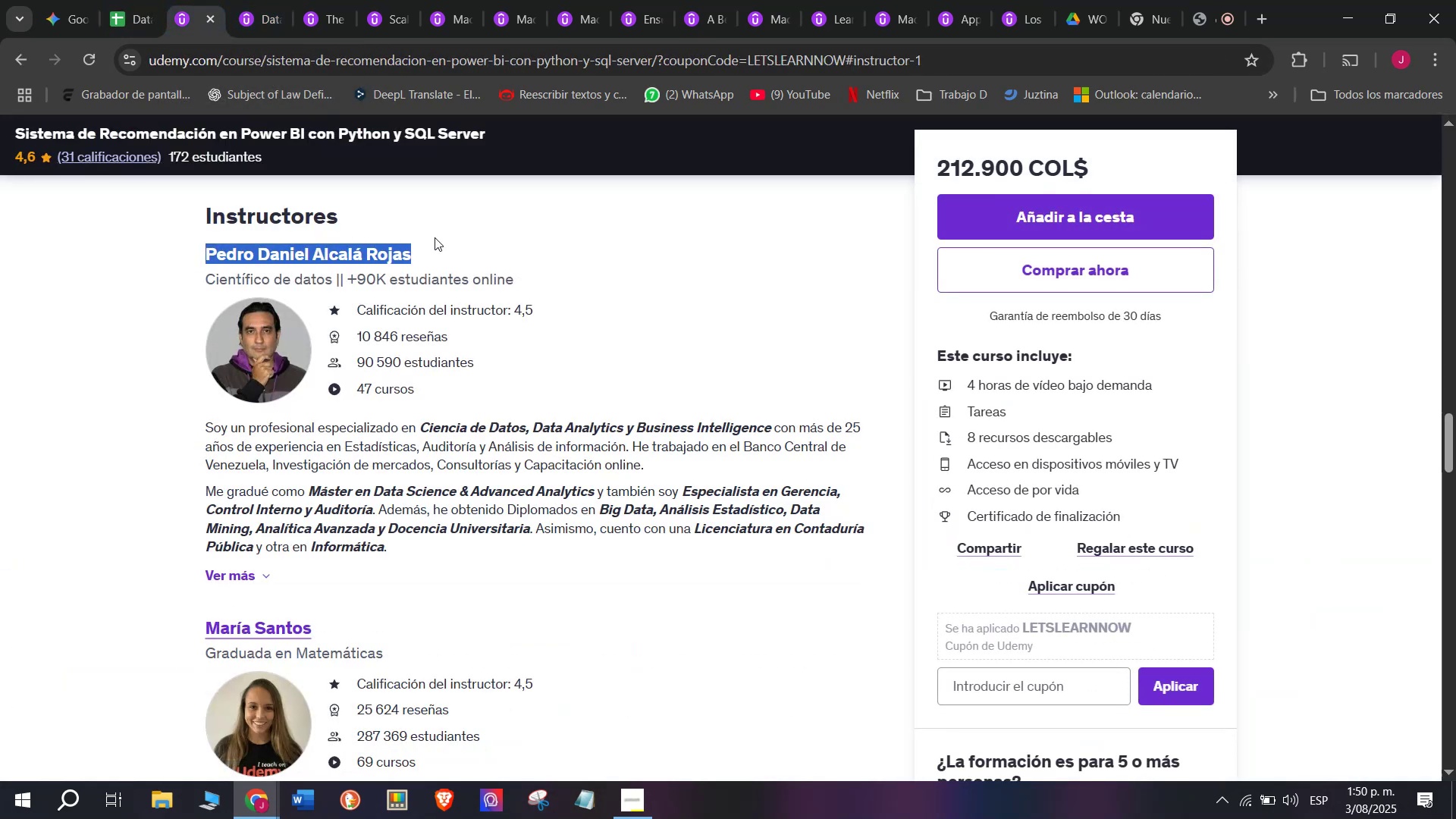 
key(Break)
 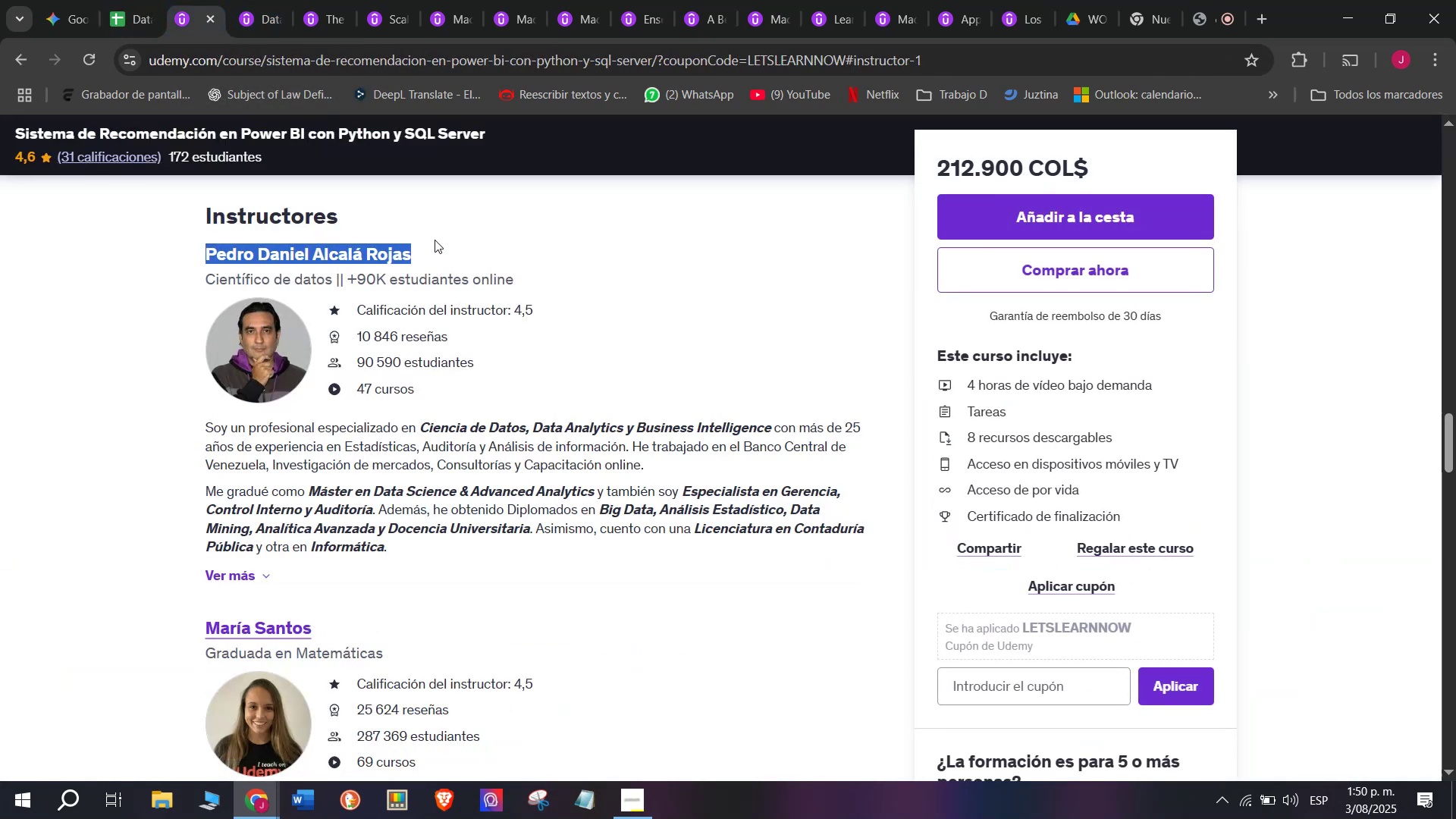 
key(Control+ControlLeft)
 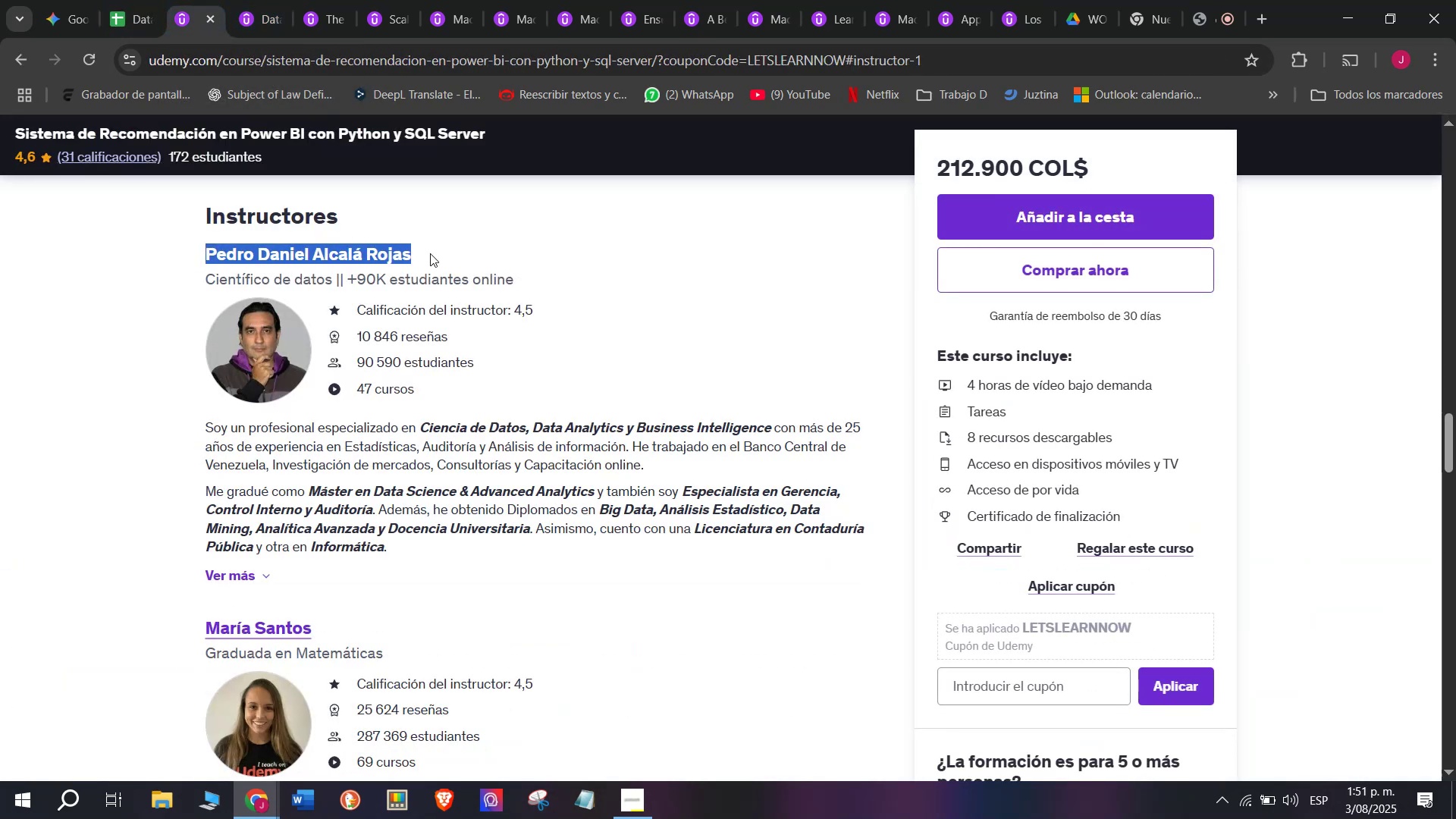 
key(Control+C)
 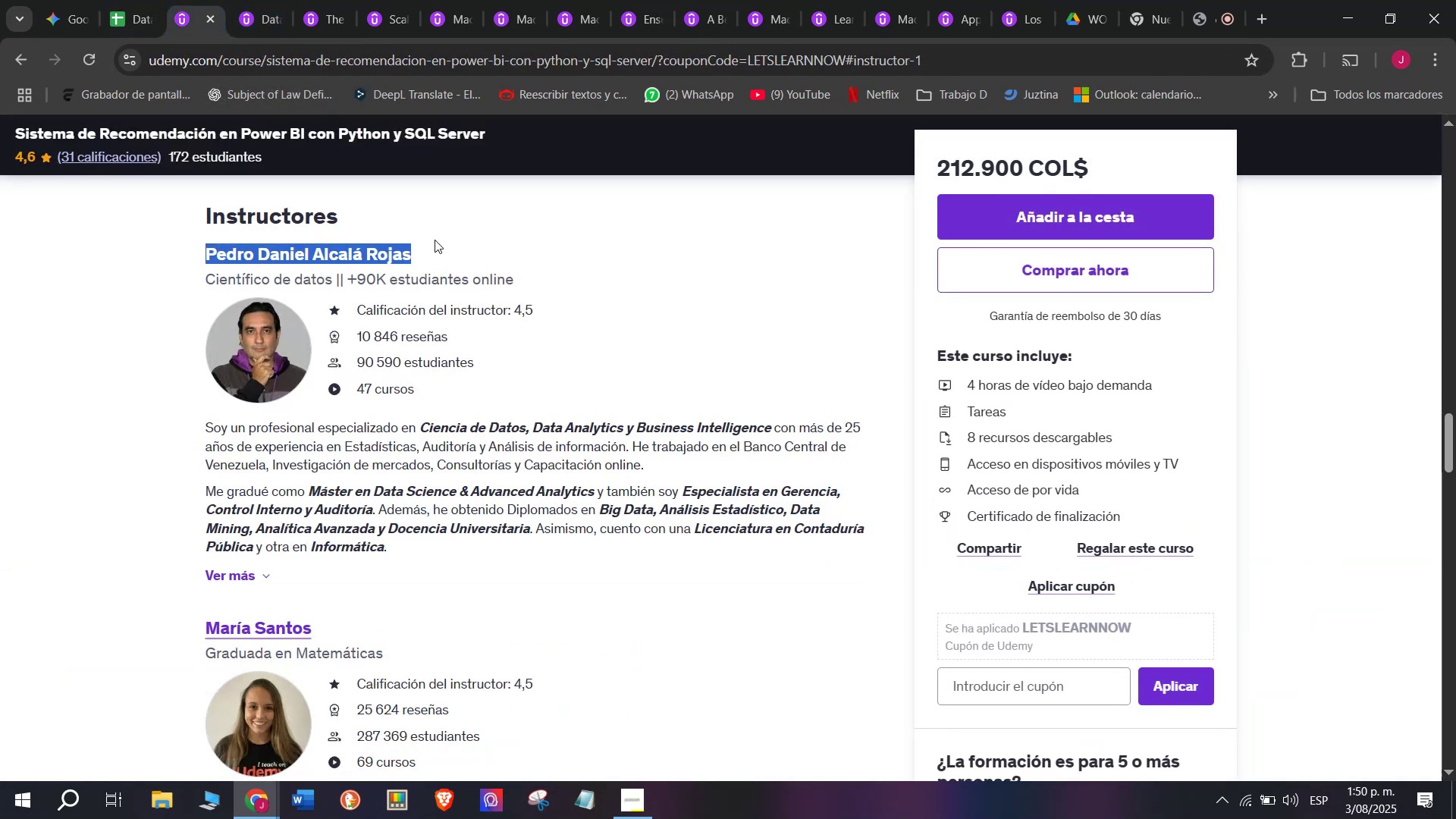 
key(Break)
 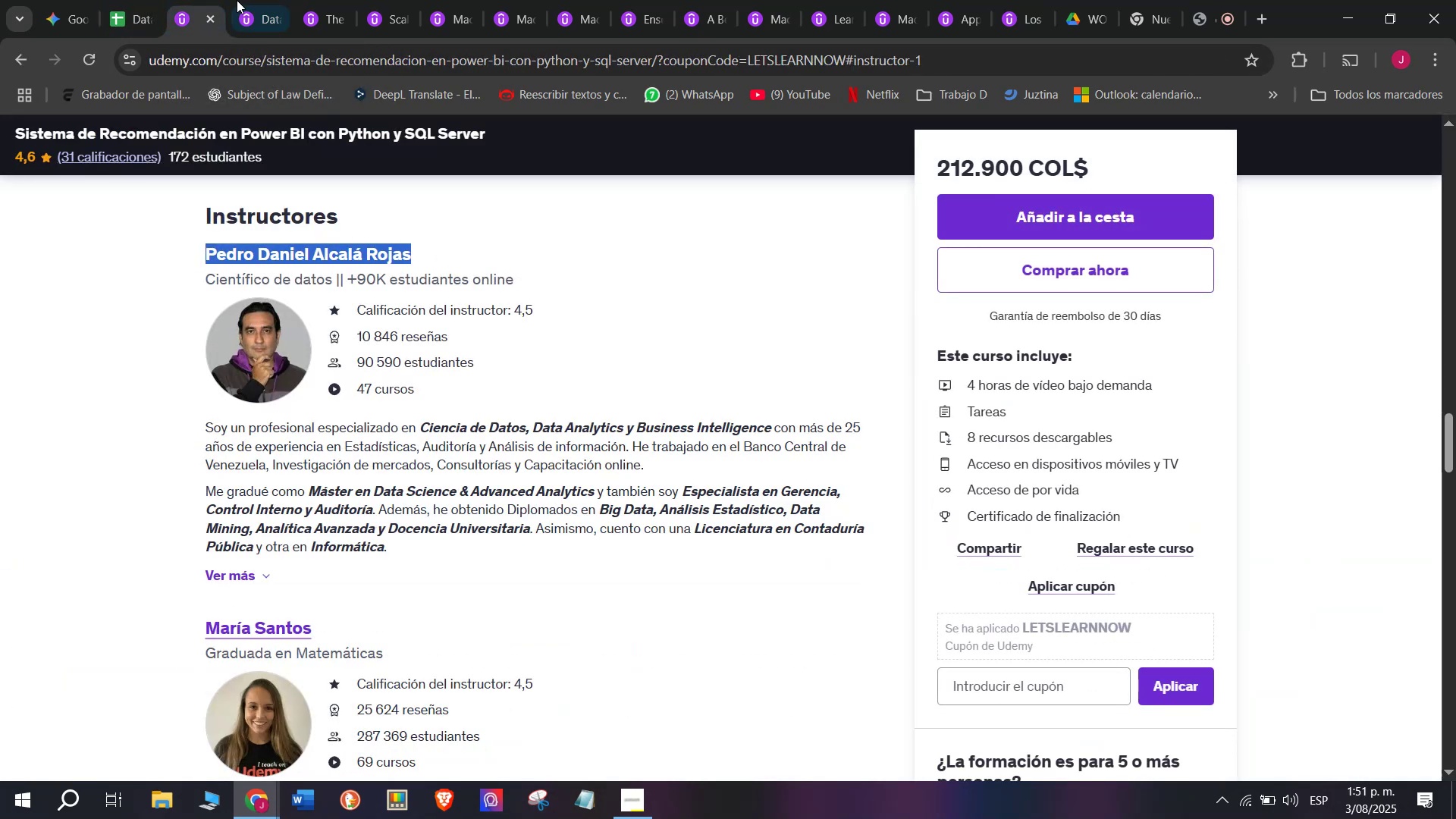 
key(Control+ControlLeft)
 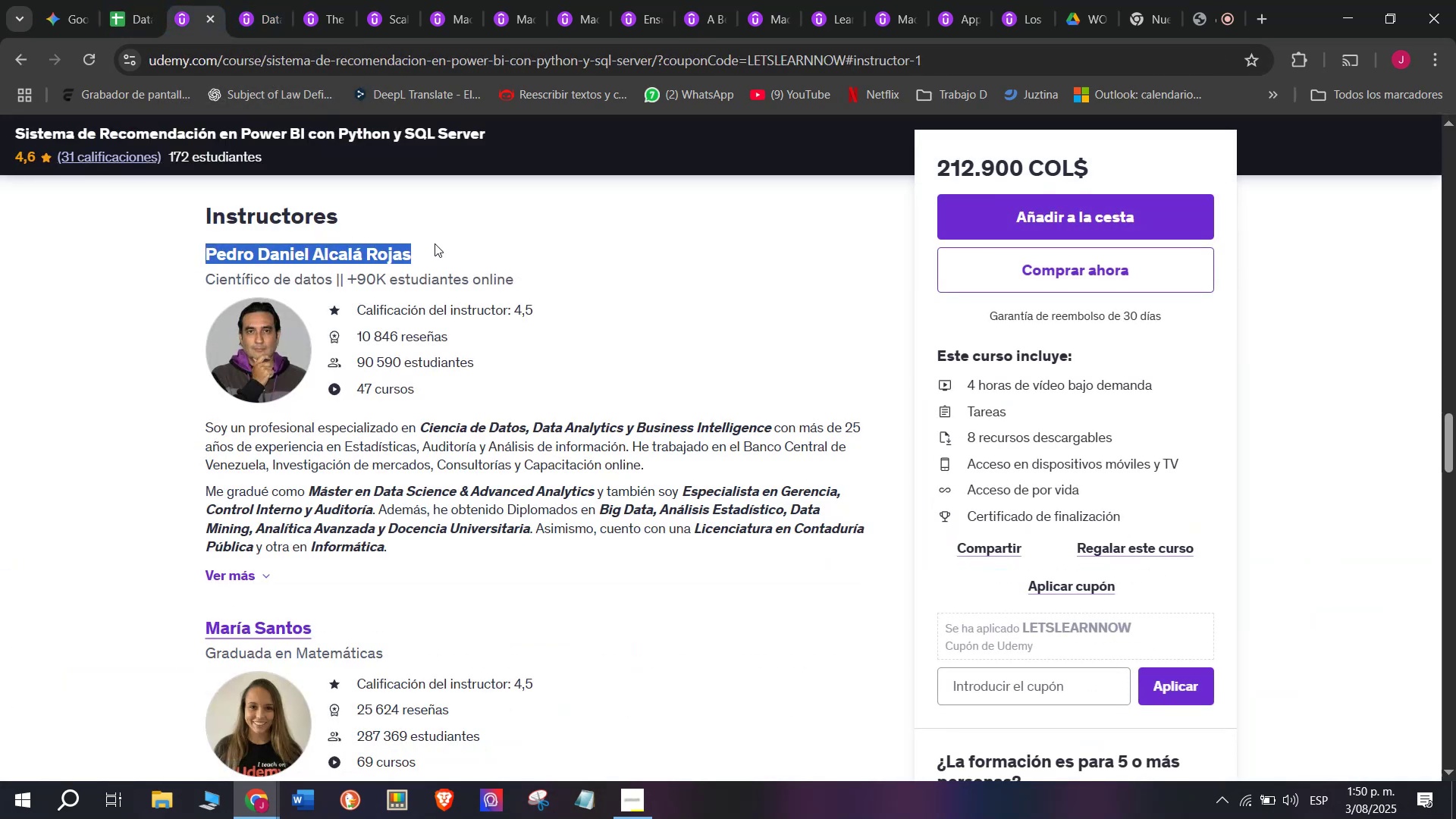 
key(Control+C)
 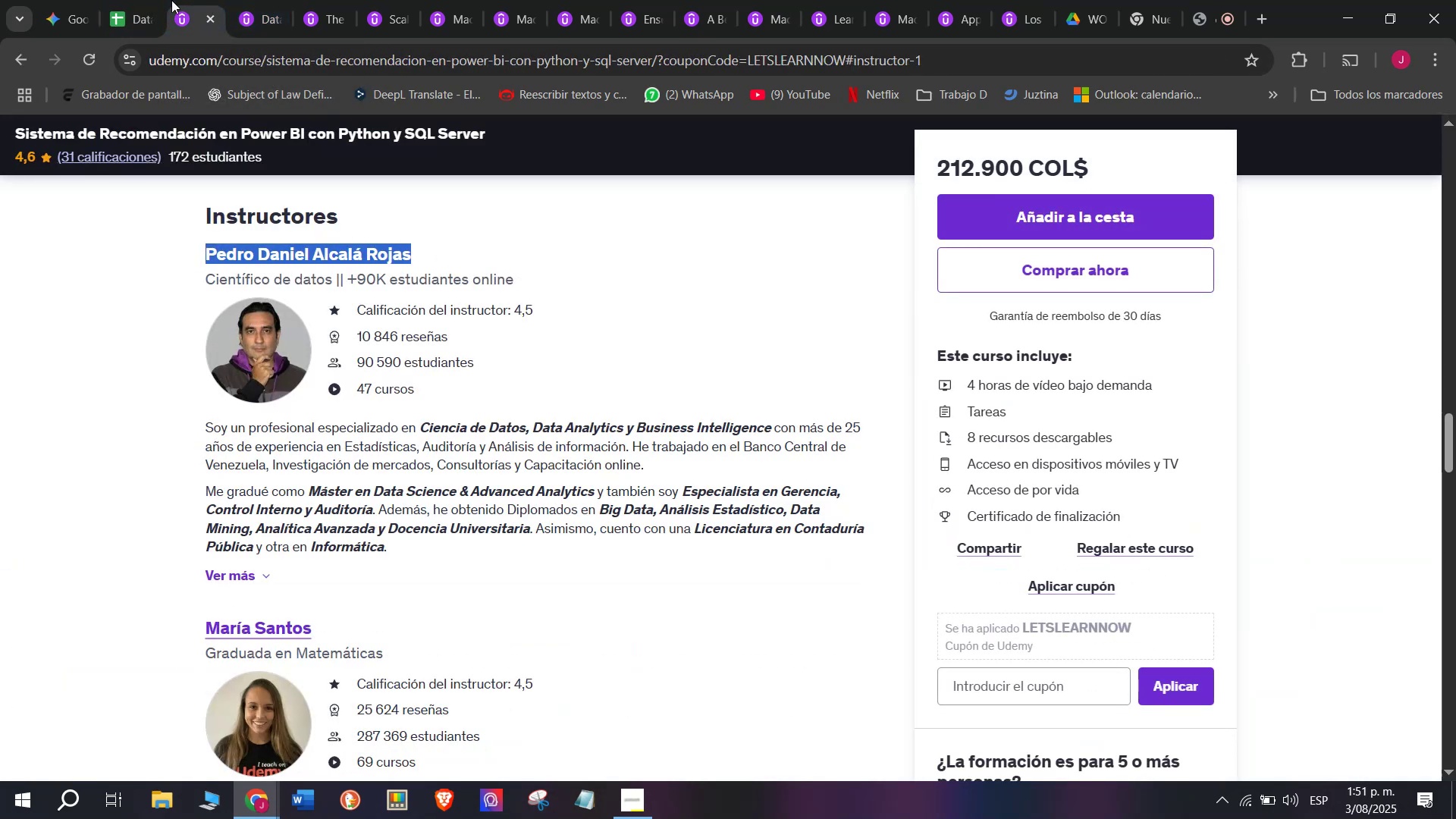 
left_click([146, 0])
 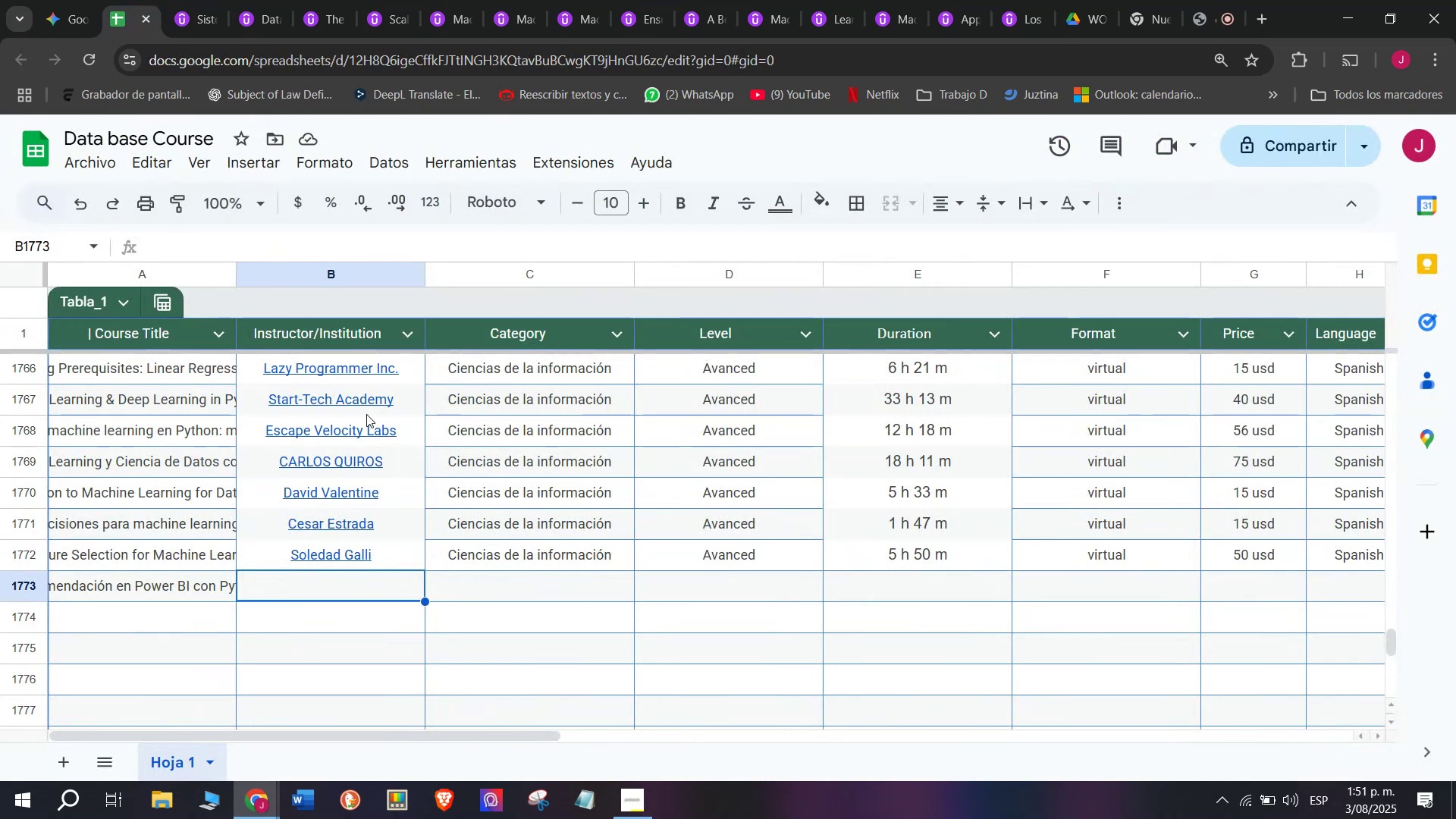 
key(Z)
 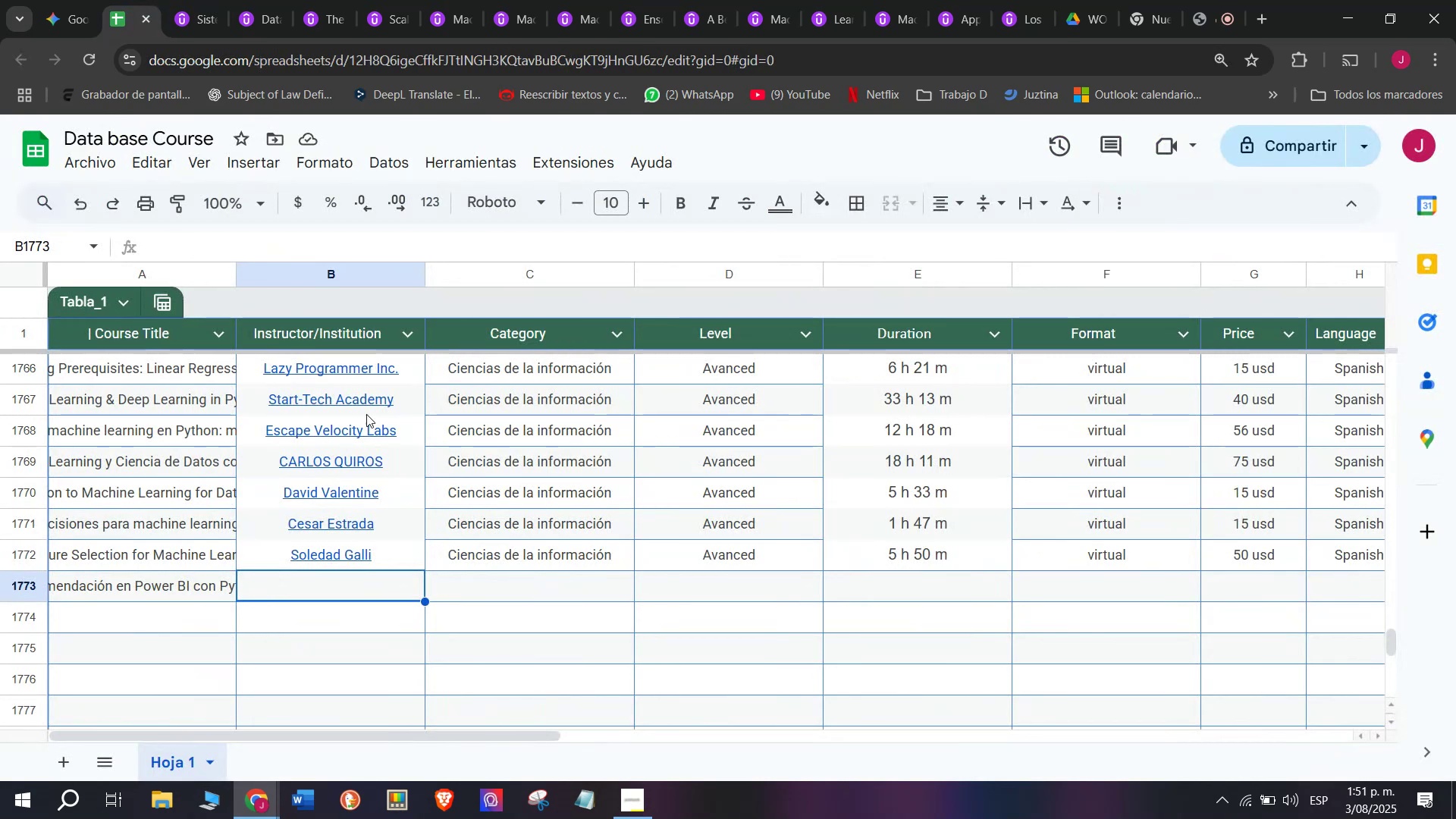 
key(Control+ControlLeft)
 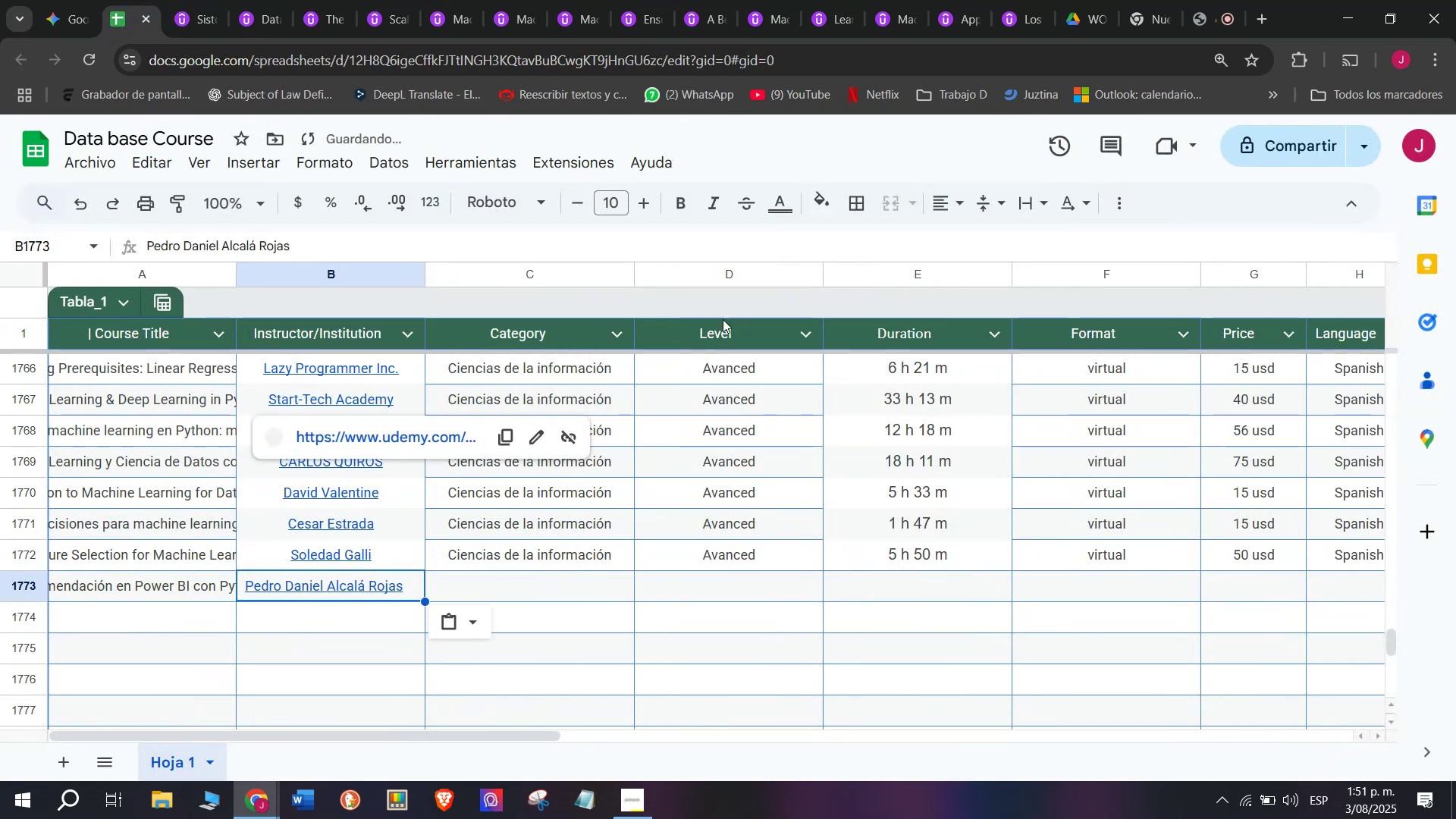 
key(Control+V)
 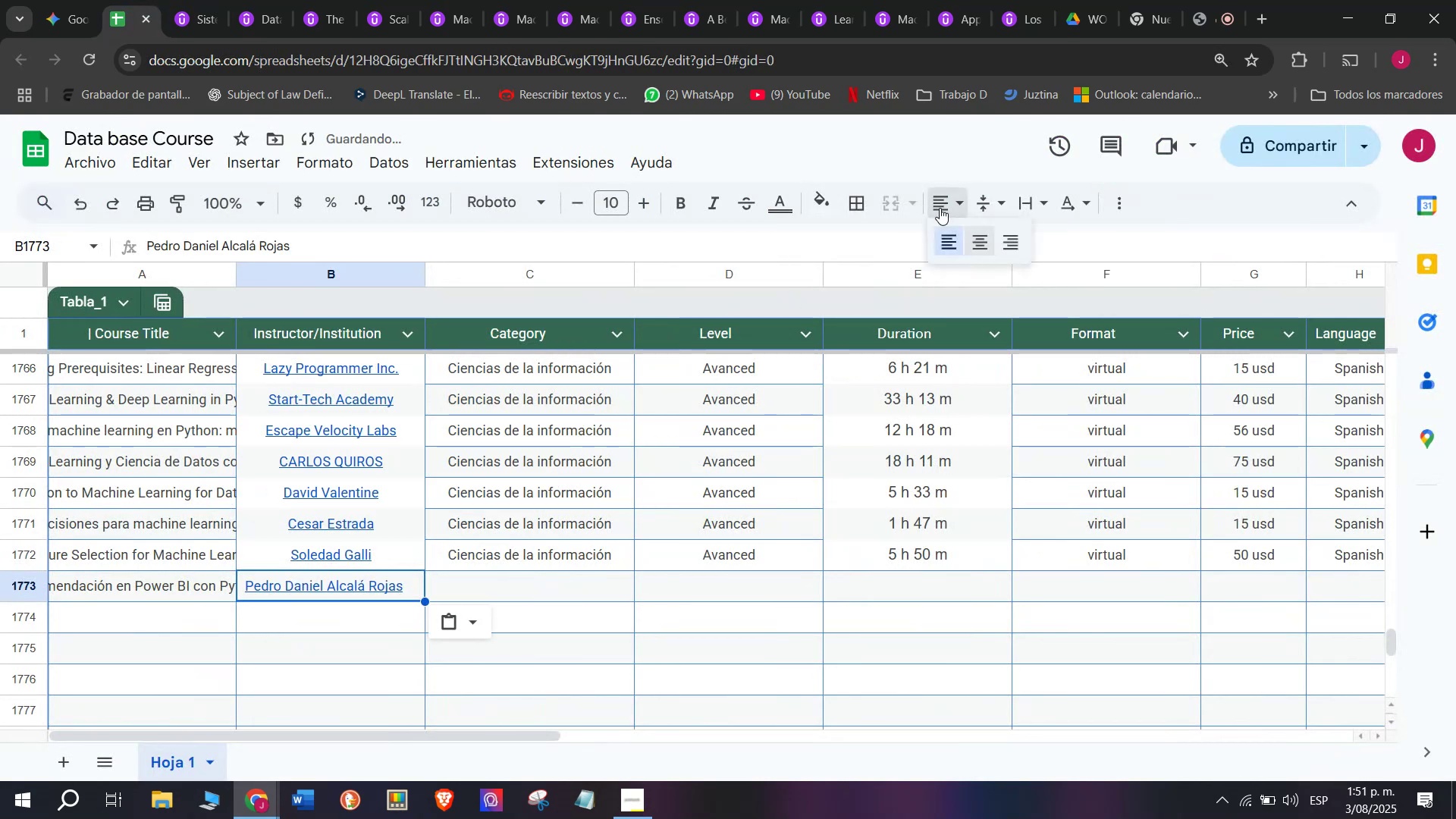 
double_click([973, 239])
 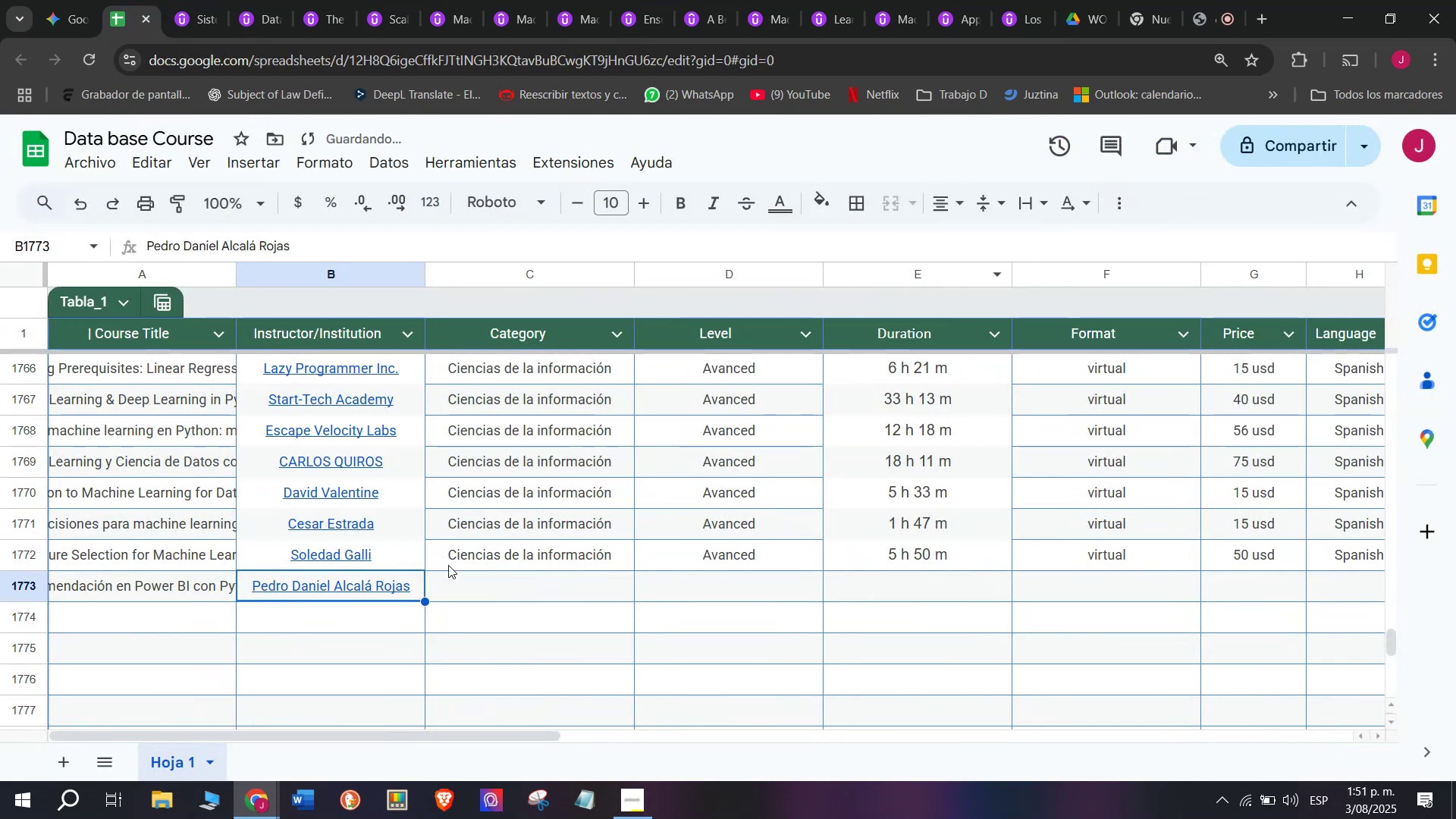 
left_click([474, 564])
 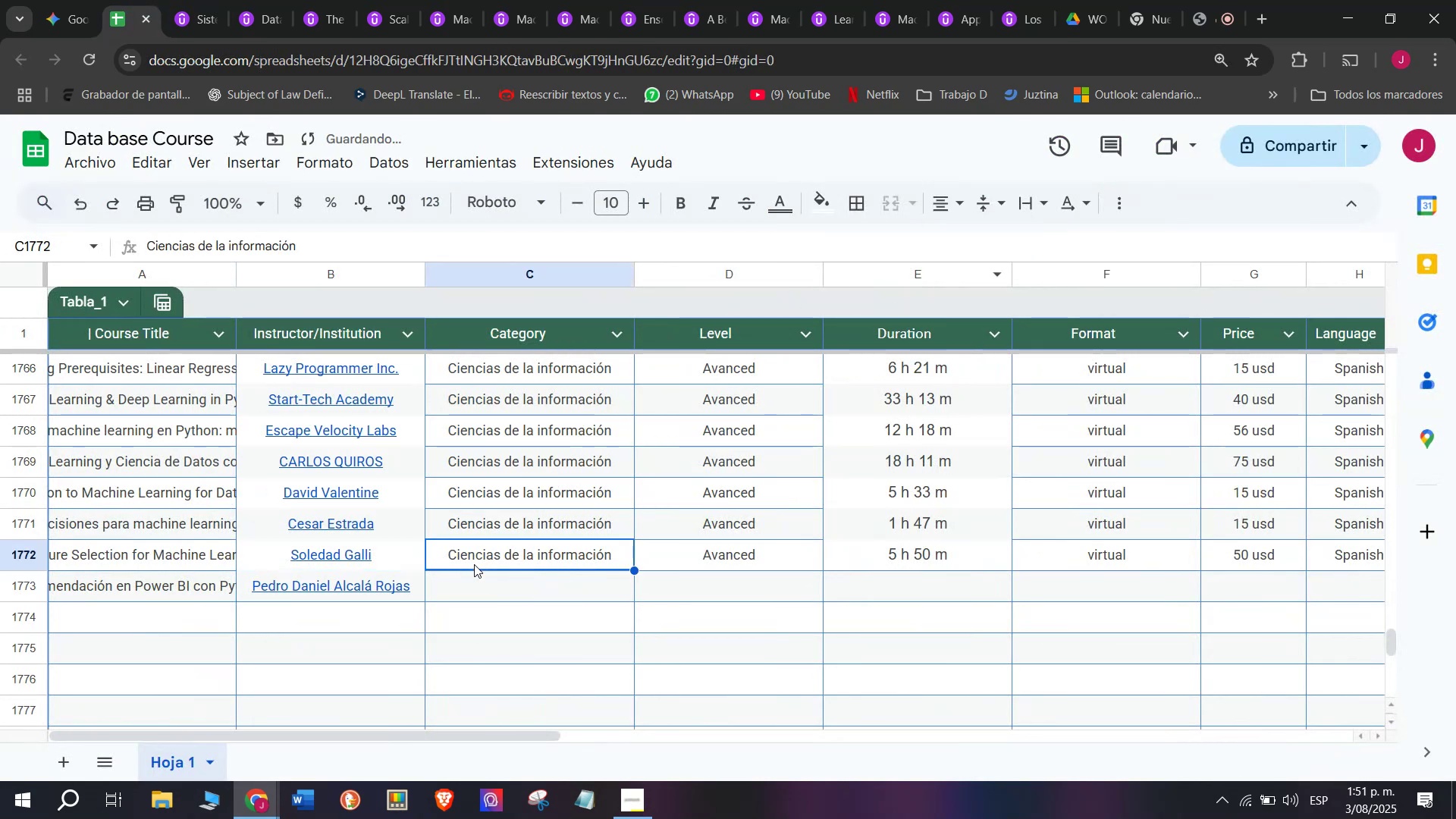 
key(Break)
 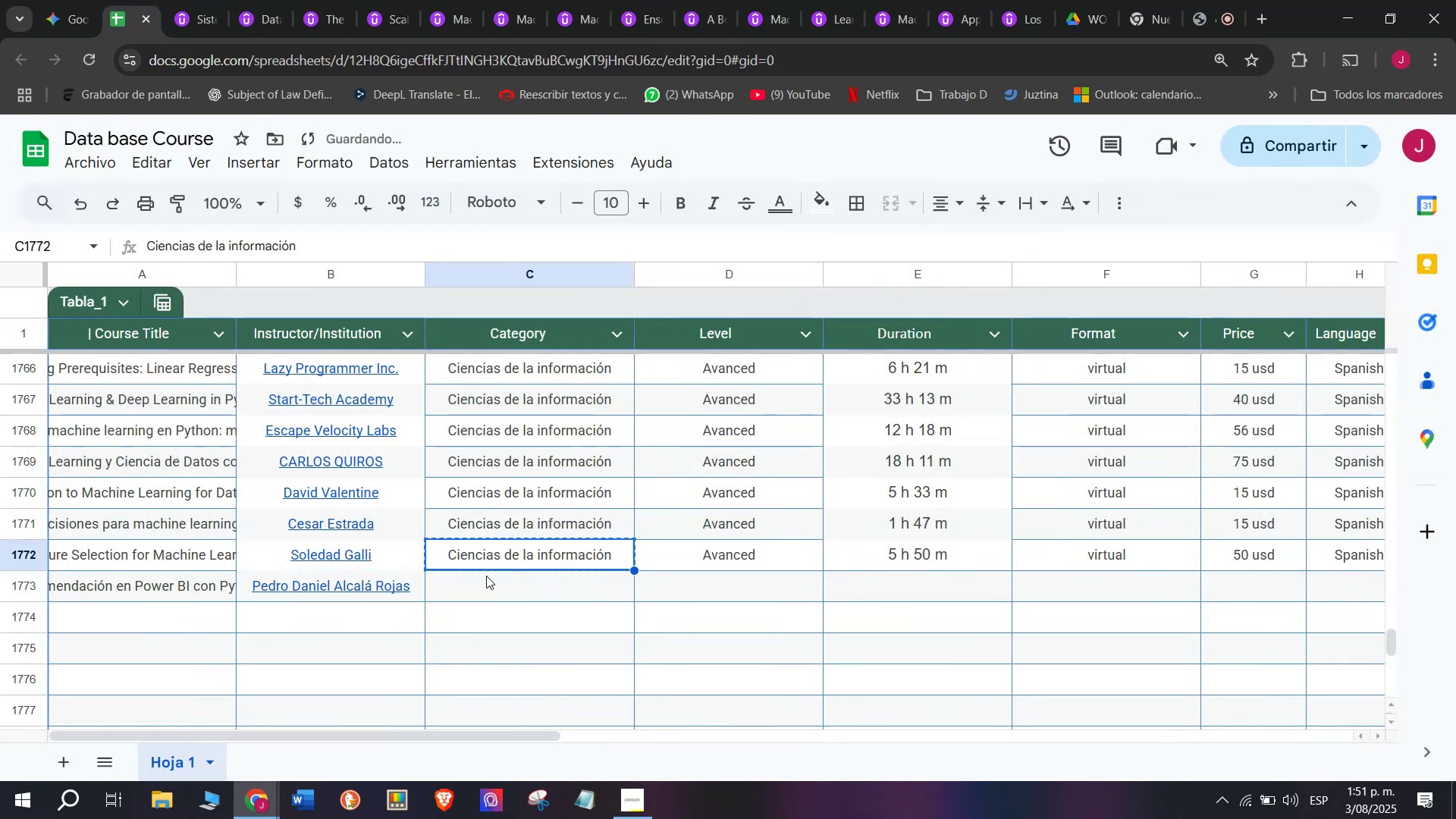 
key(Control+ControlLeft)
 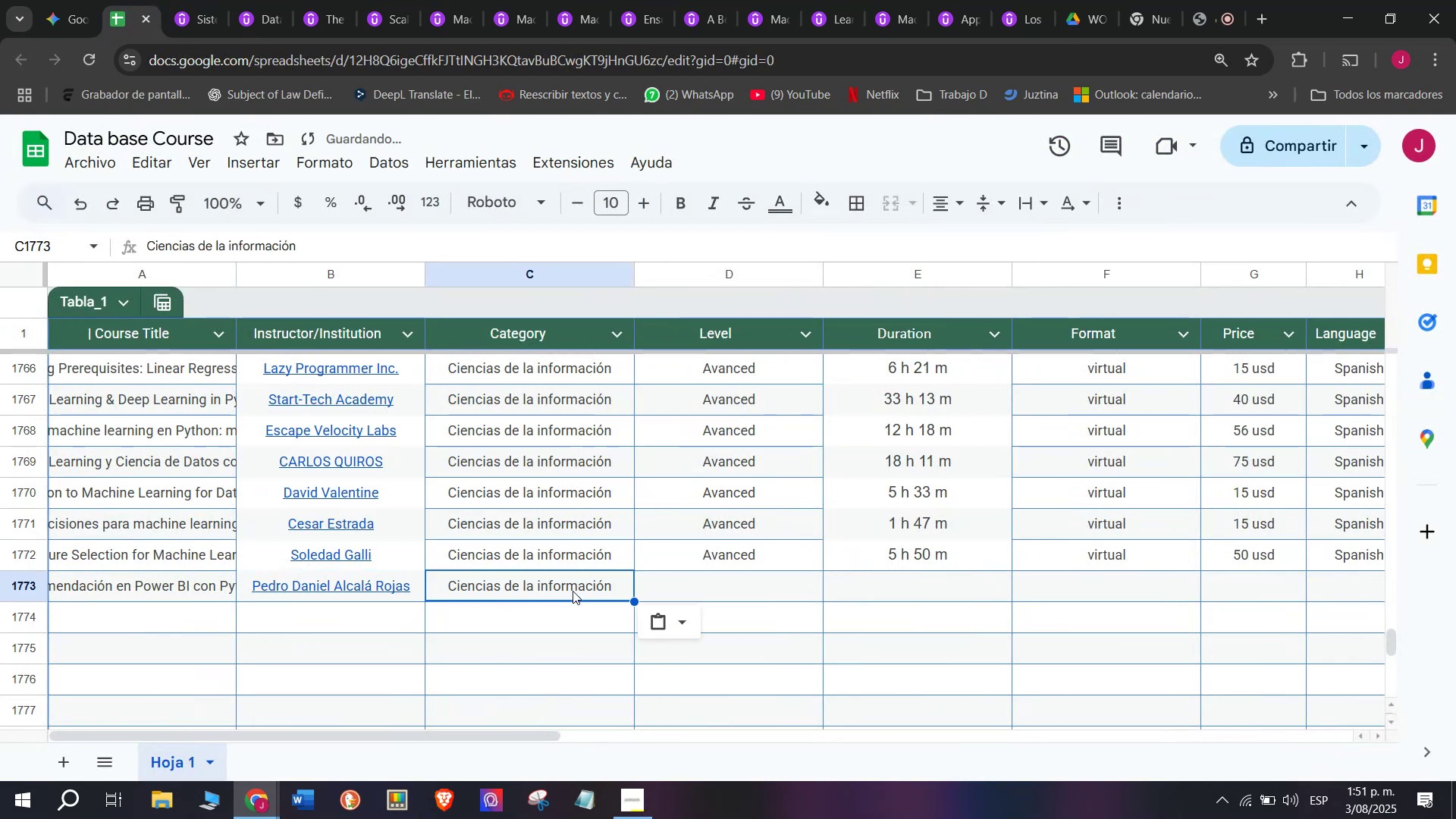 
key(Control+C)
 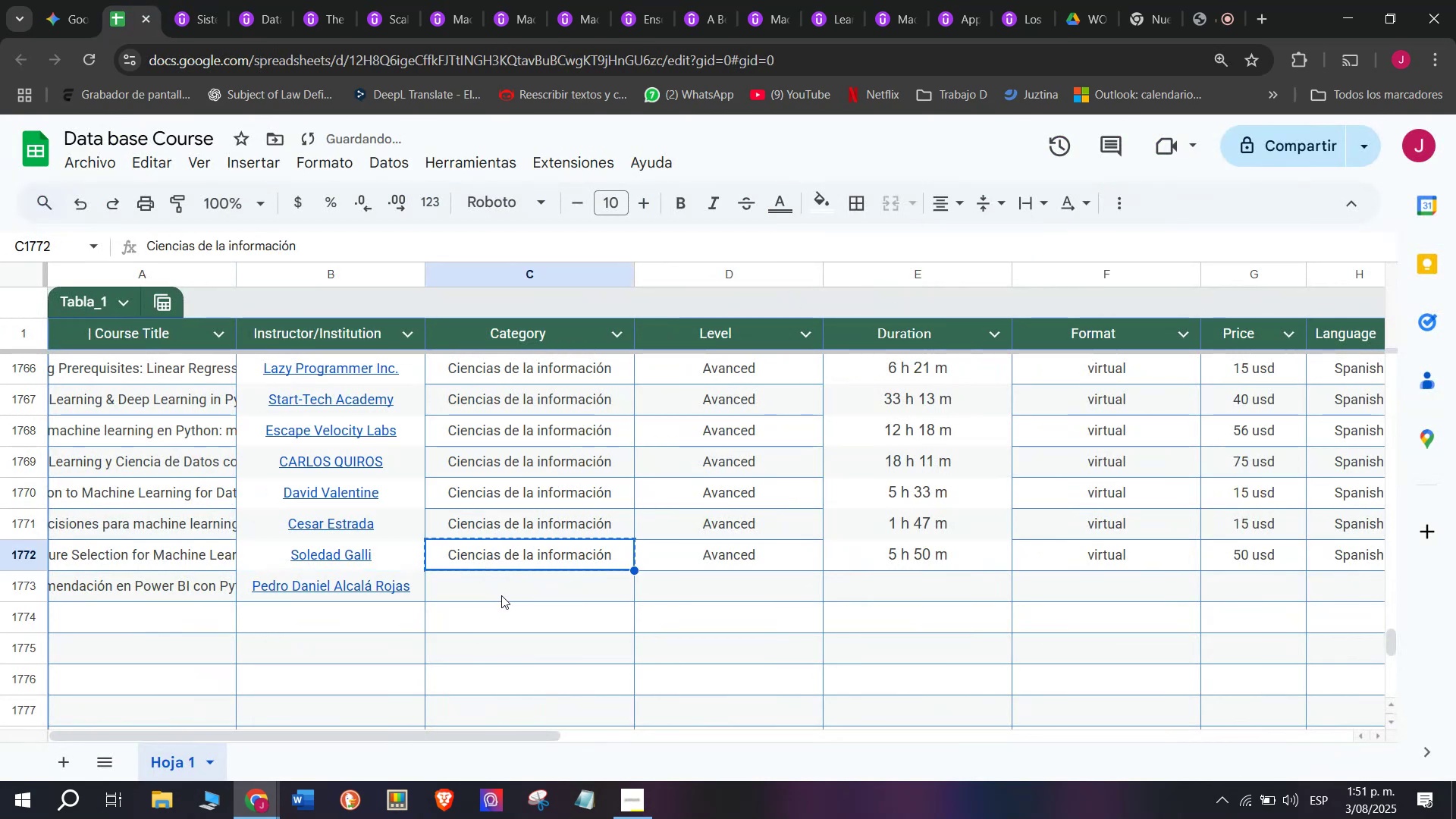 
double_click([501, 595])
 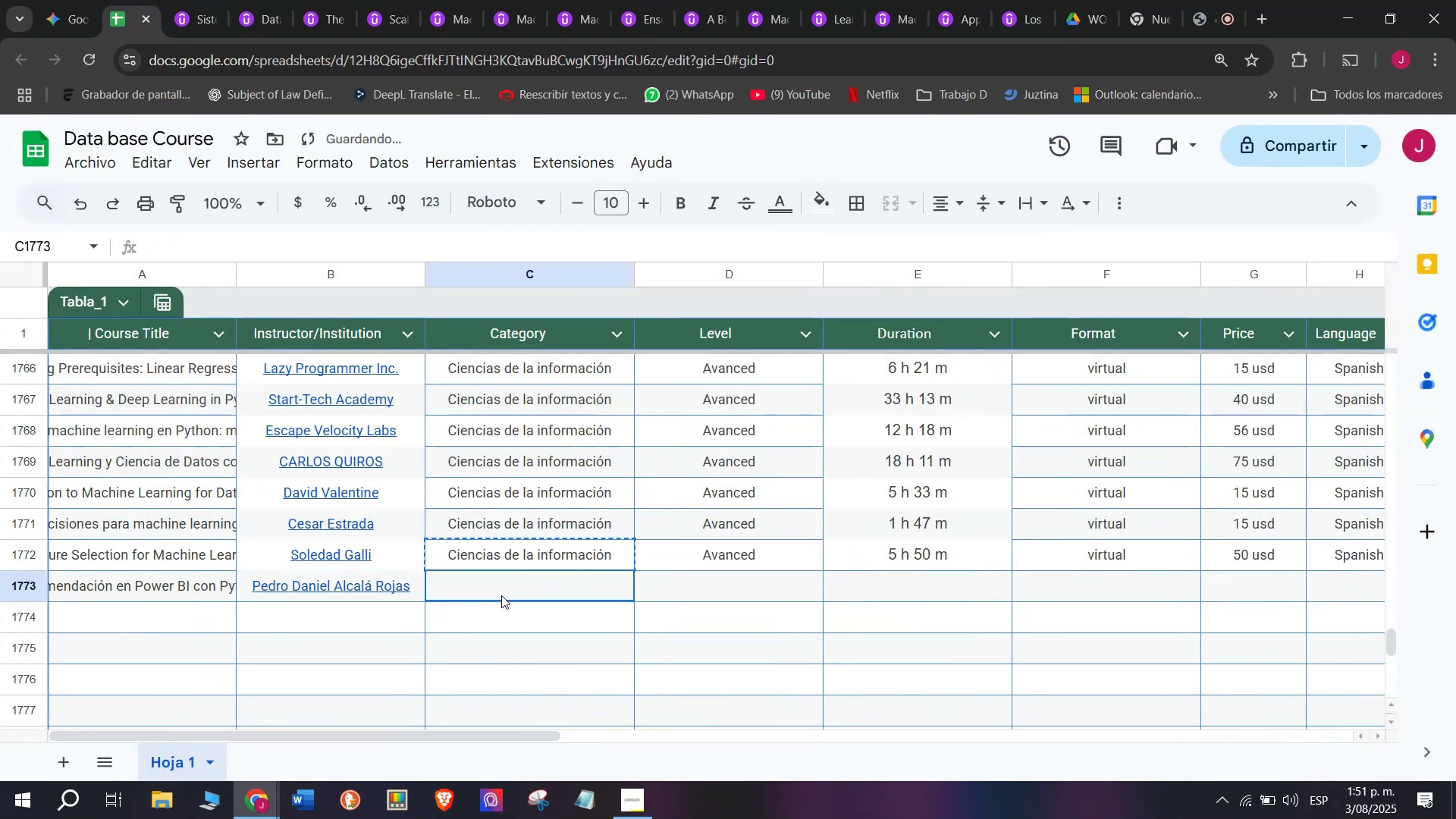 
key(Z)
 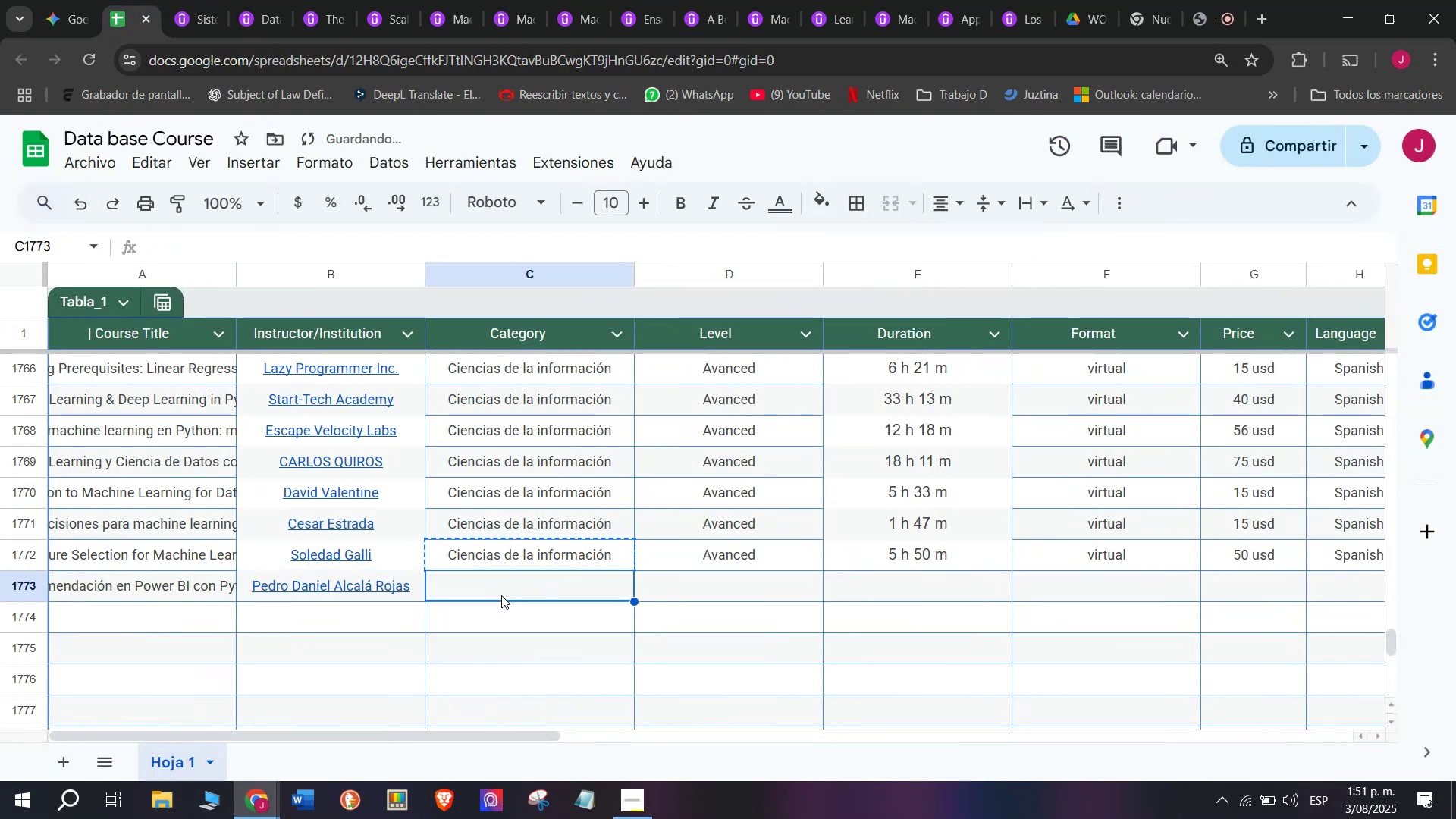 
key(Control+ControlLeft)
 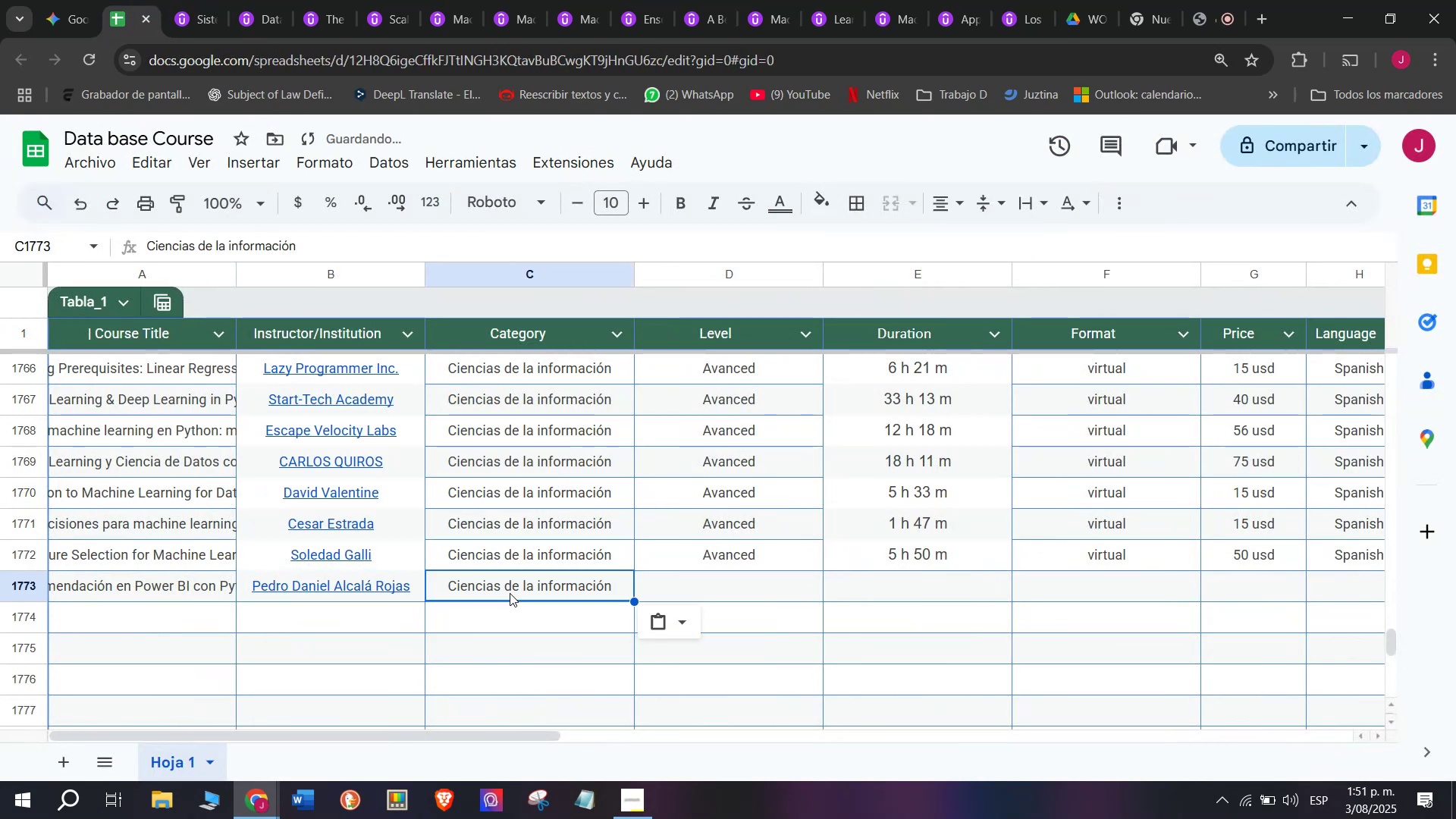 
key(Control+V)
 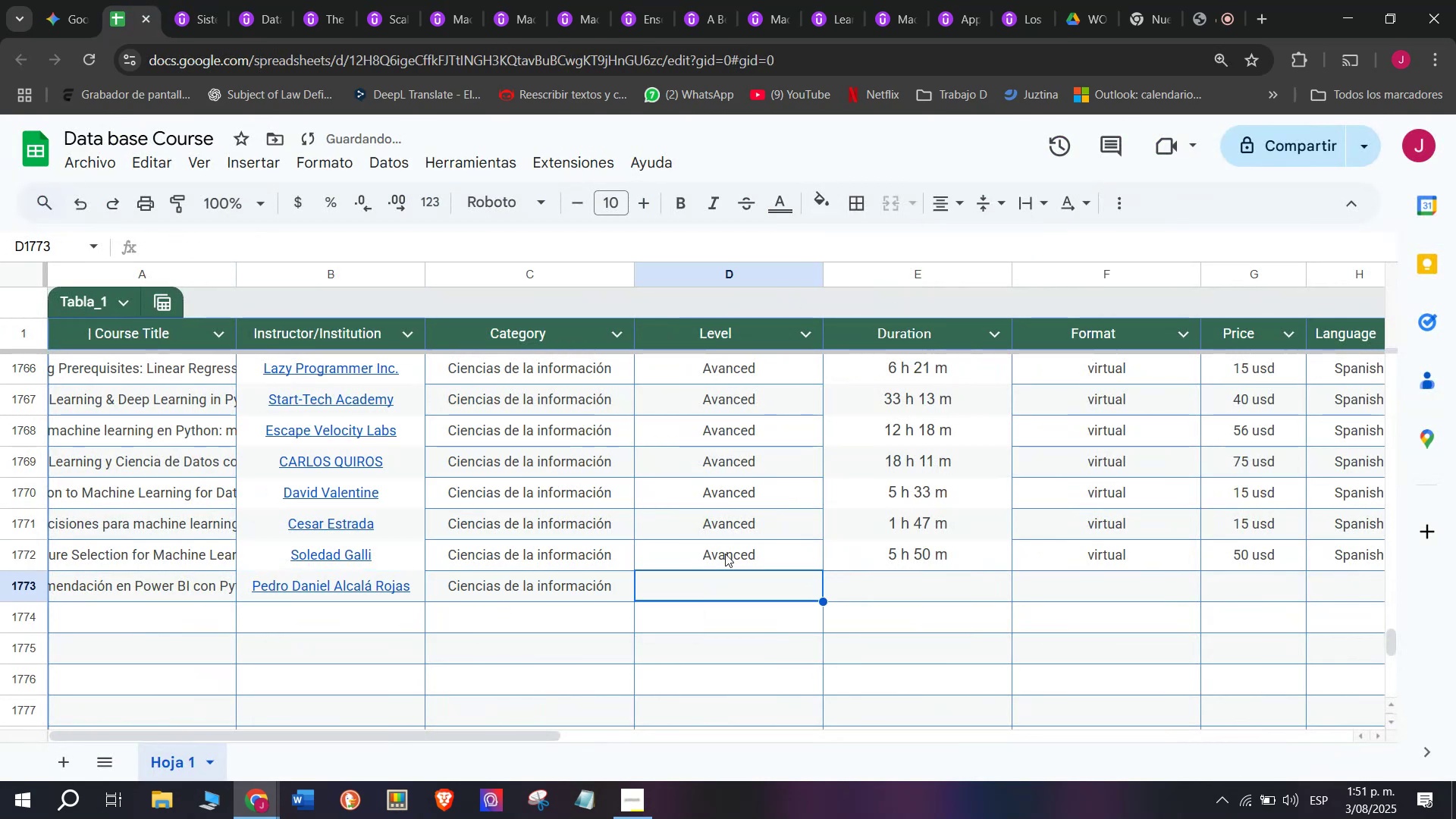 
double_click([726, 551])
 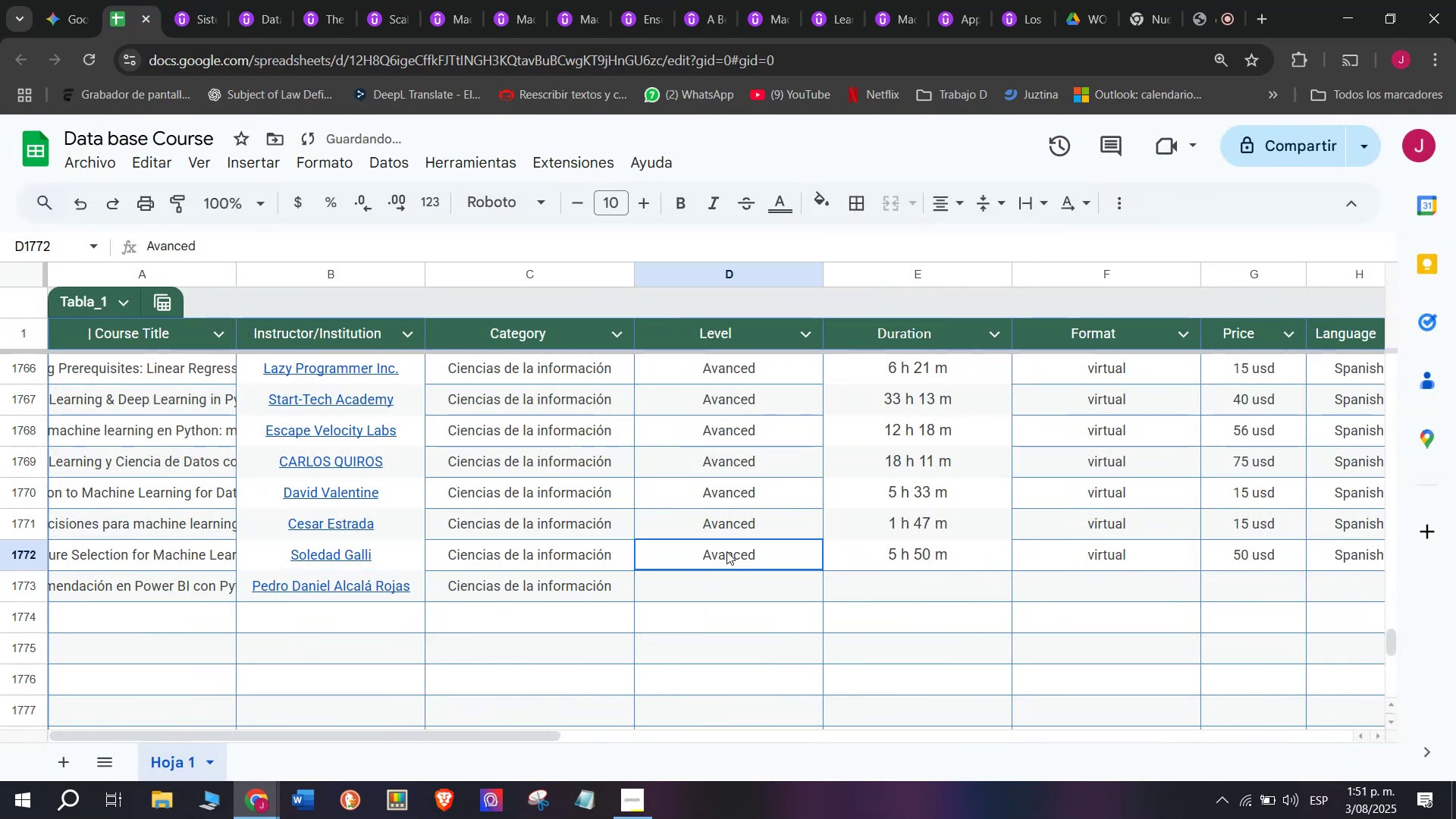 
key(Break)
 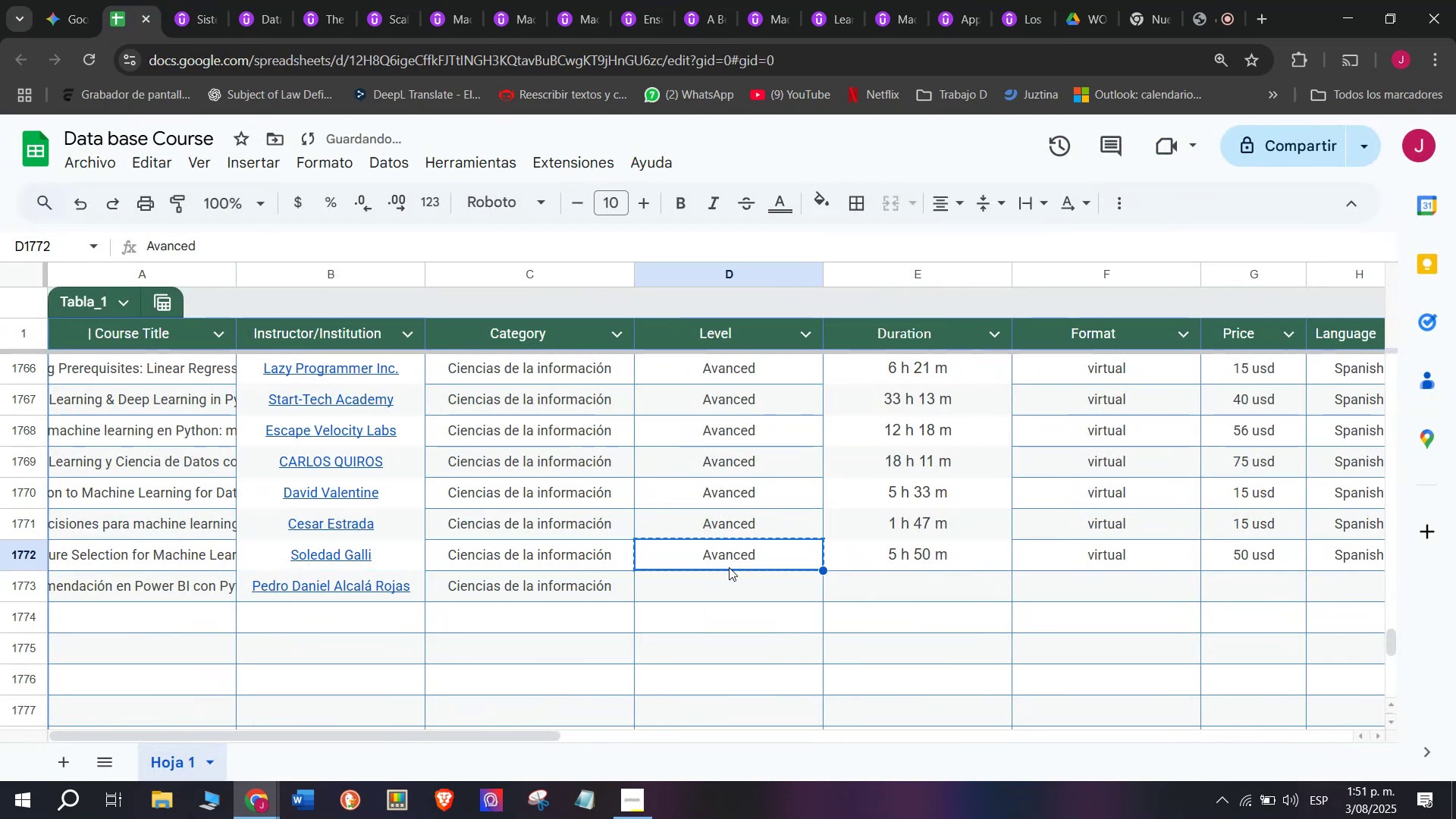 
key(Control+ControlLeft)
 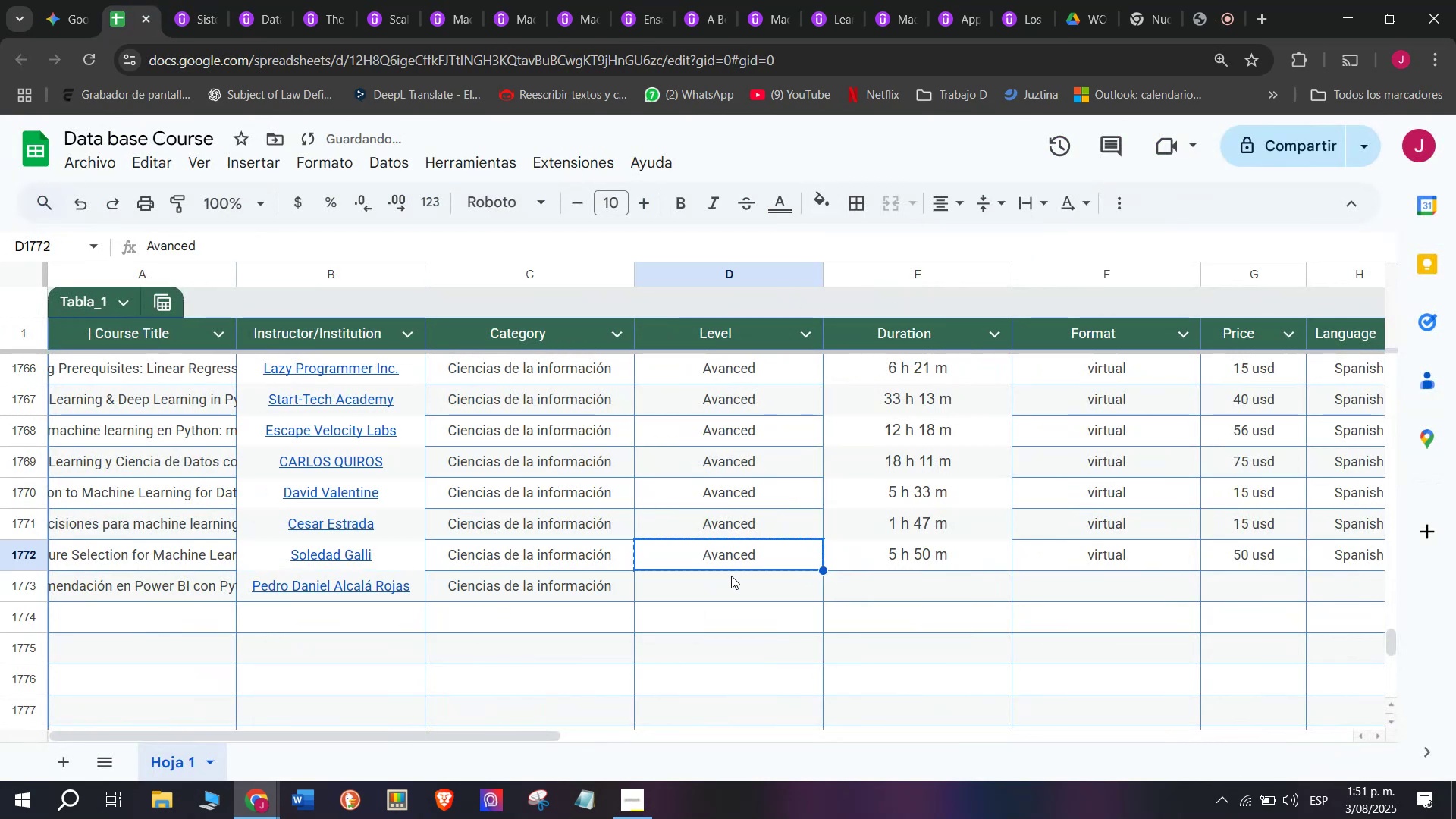 
key(Control+C)
 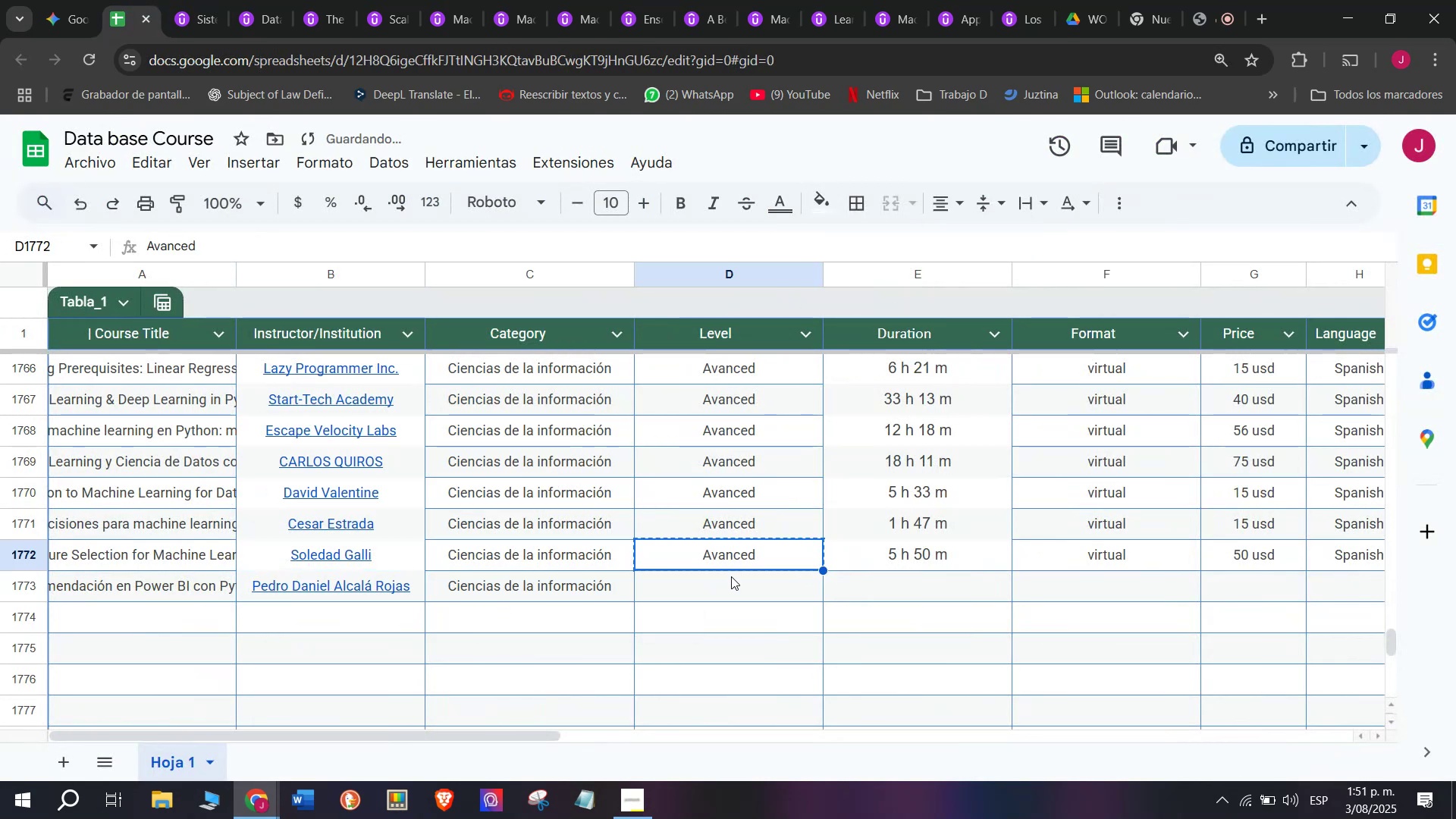 
triple_click([731, 576])
 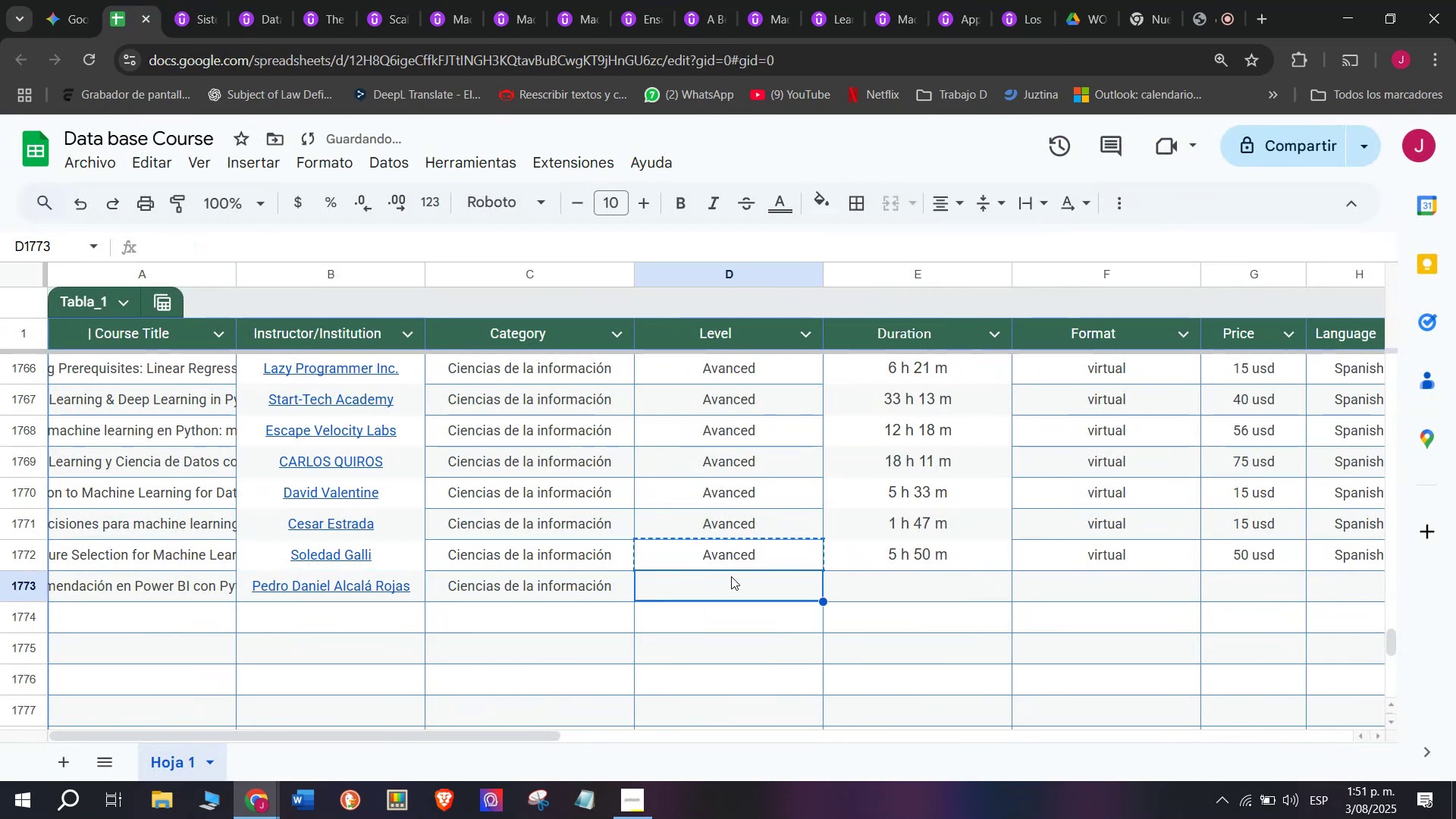 
key(Z)
 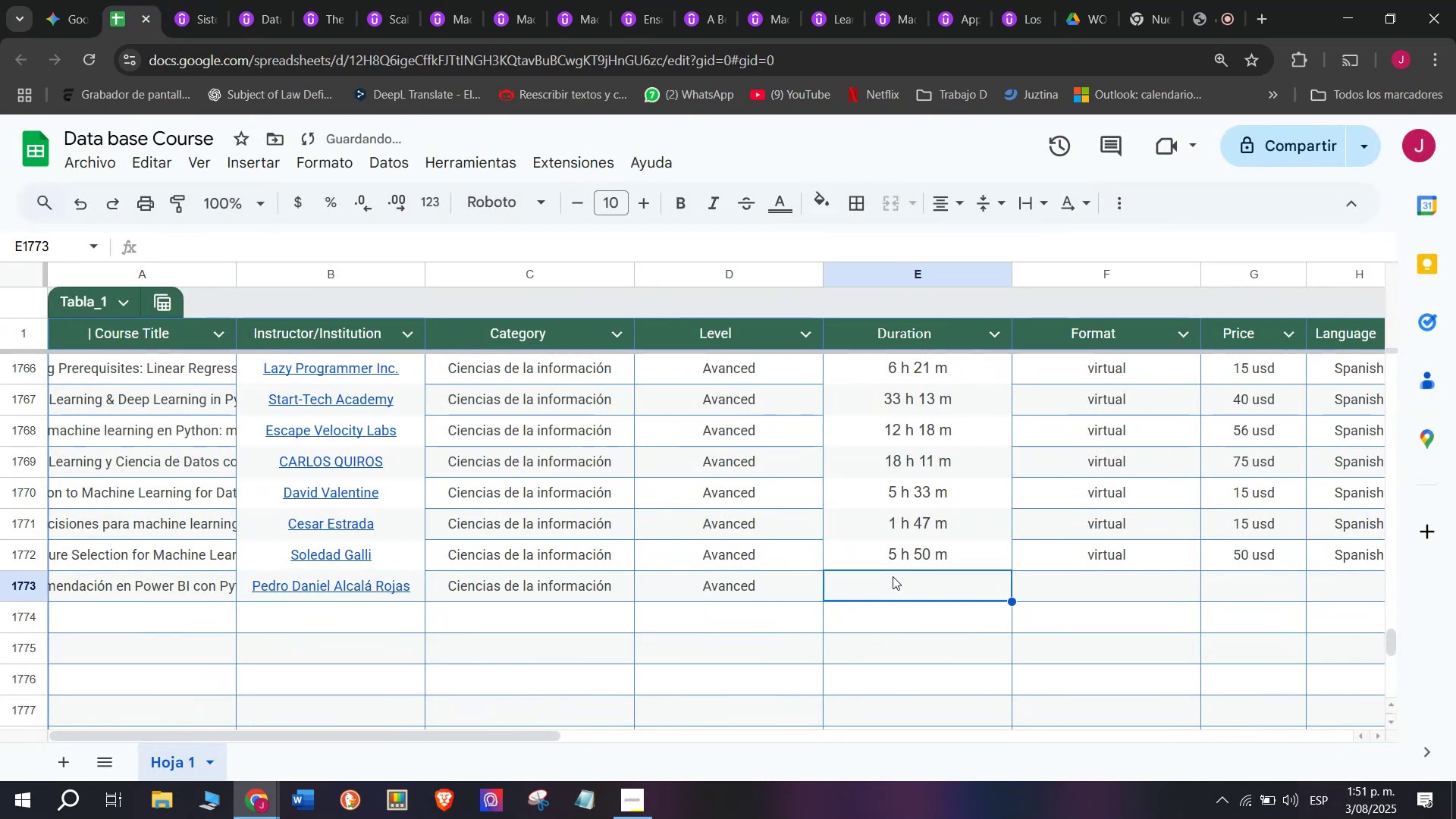 
key(Control+ControlLeft)
 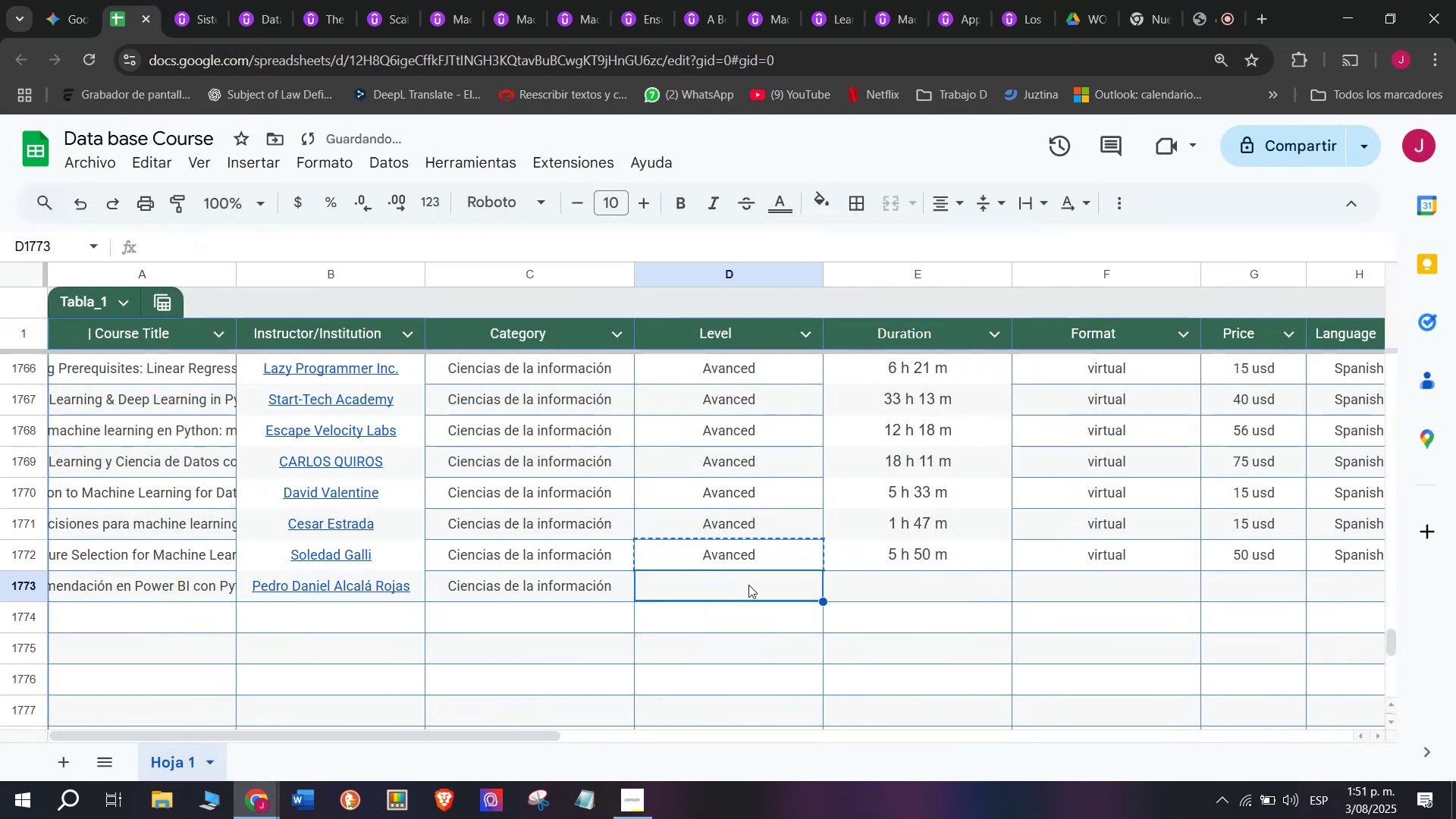 
key(Control+V)
 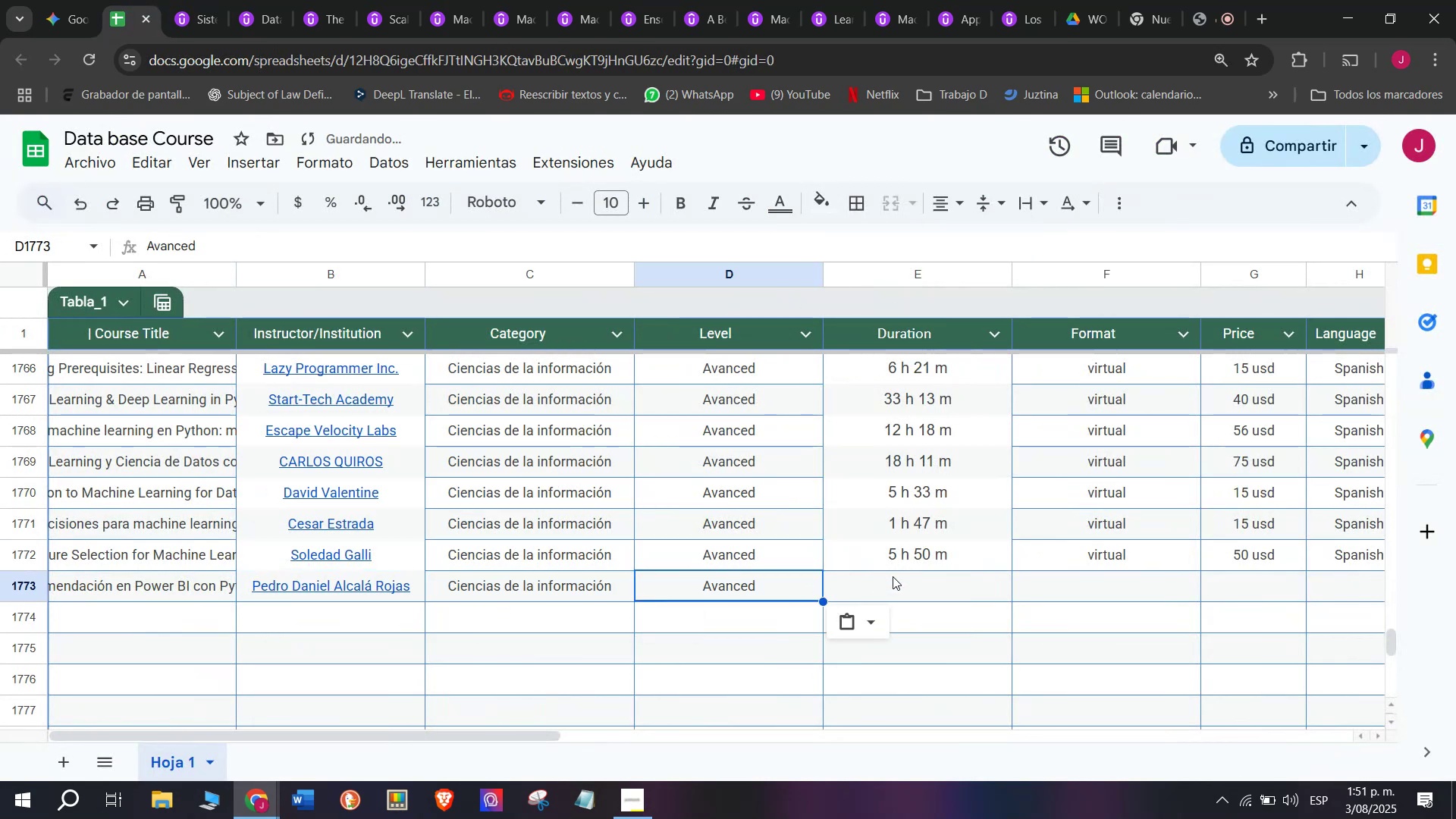 
left_click([893, 576])
 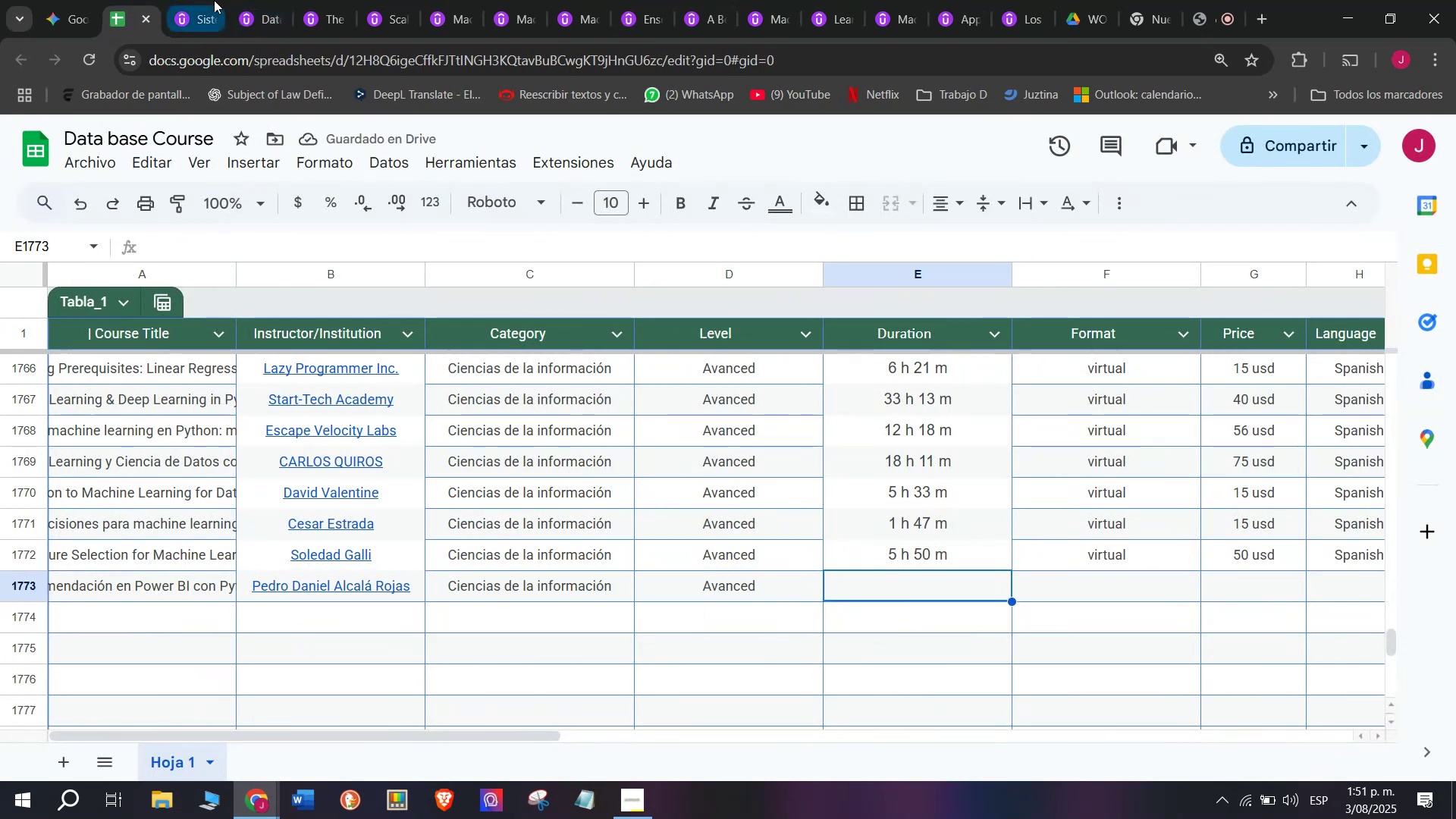 
scroll: coordinate [367, 505], scroll_direction: up, amount: 14.0
 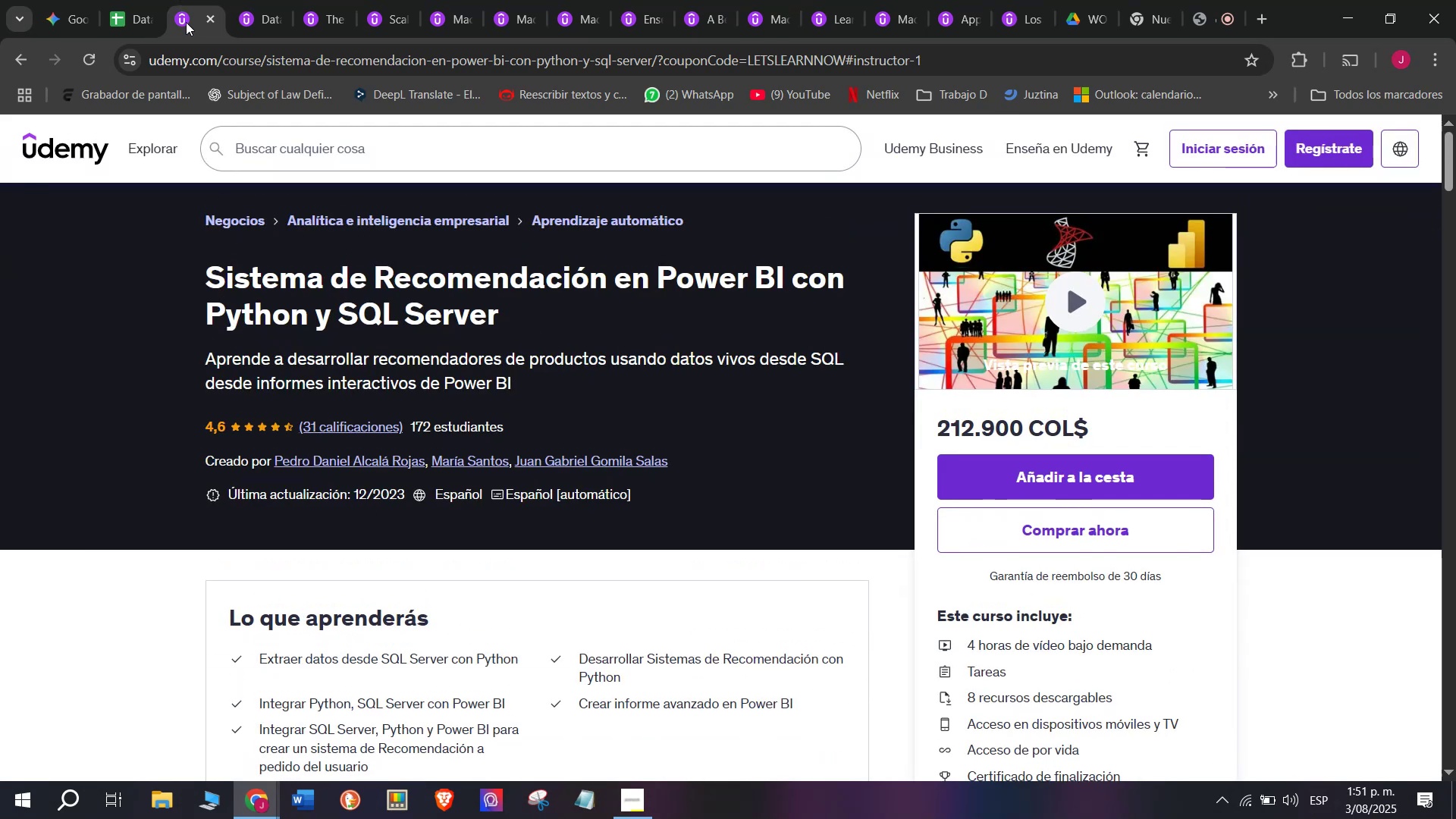 
left_click([133, 0])
 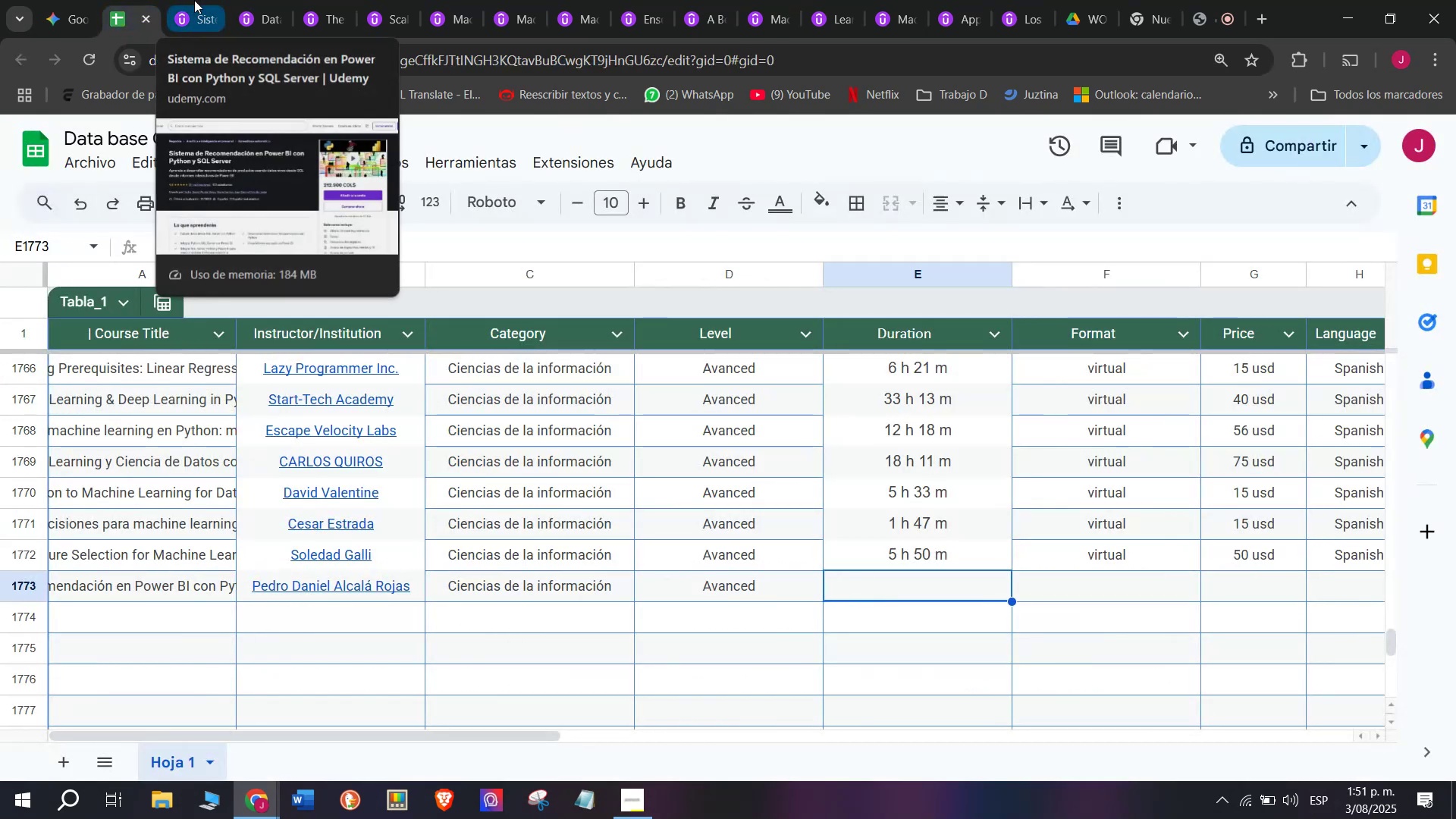 
left_click([194, 0])
 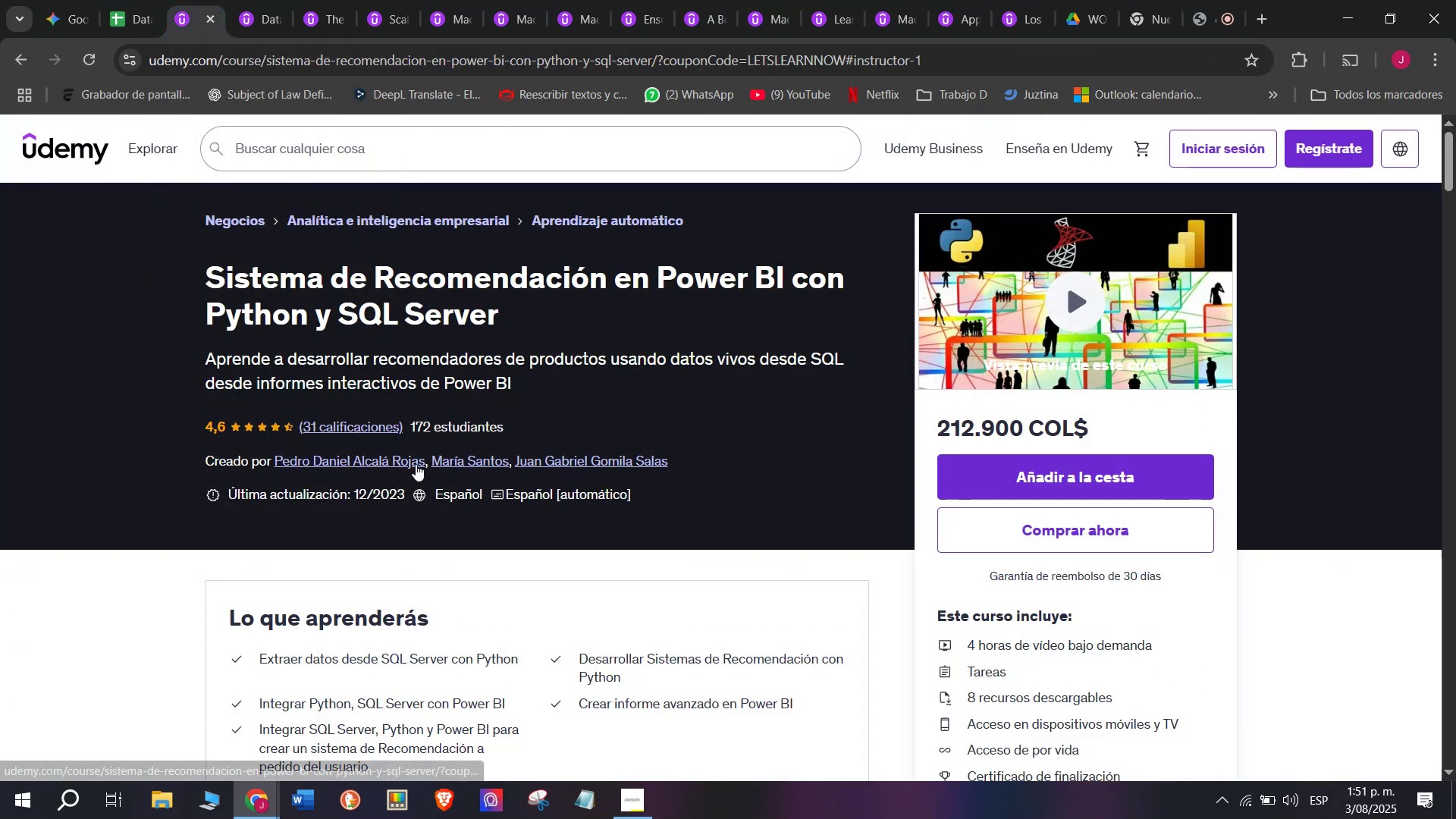 
scroll: coordinate [417, 468], scroll_direction: down, amount: 3.0
 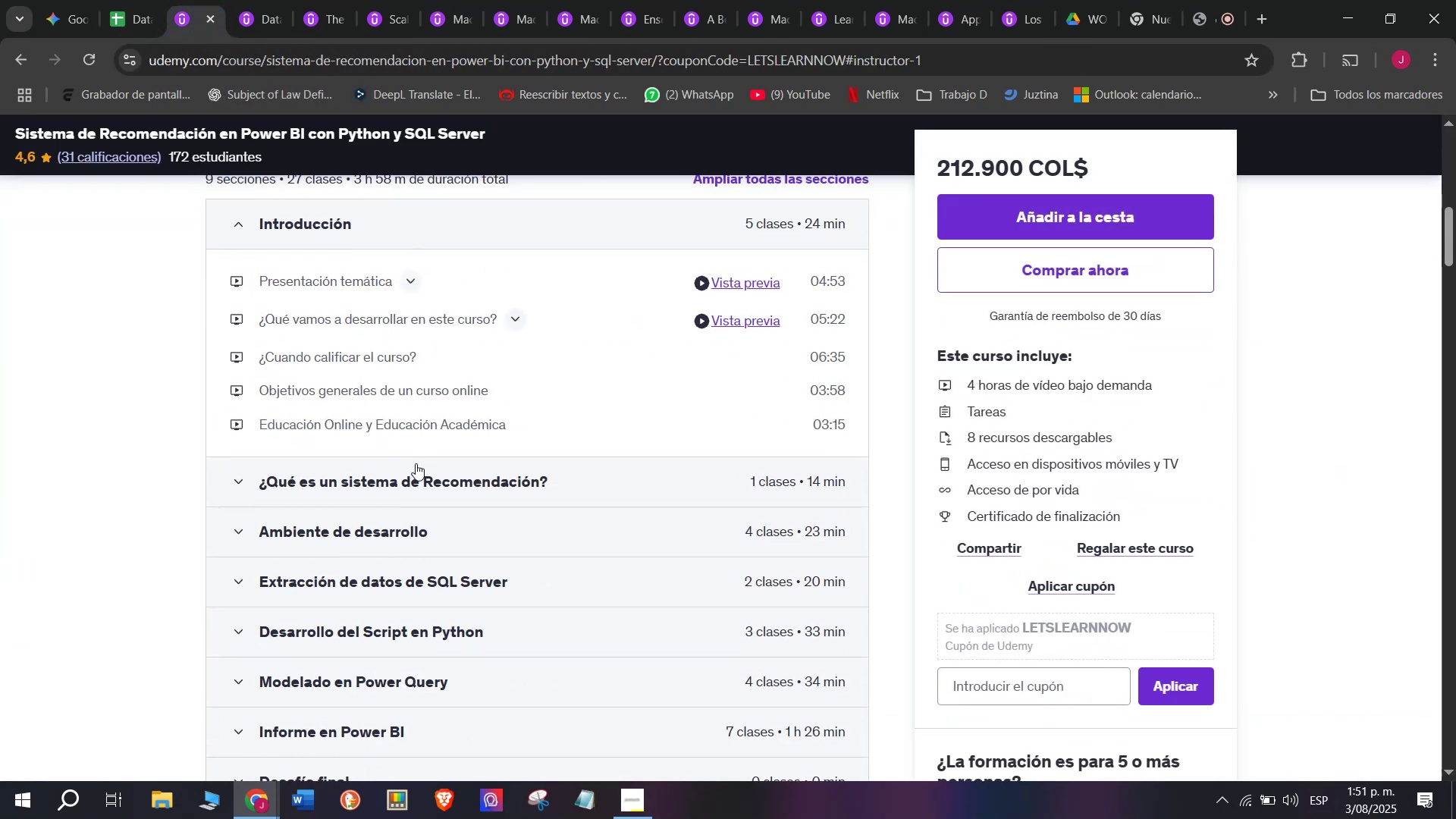 
scroll: coordinate [416, 463], scroll_direction: up, amount: 1.0
 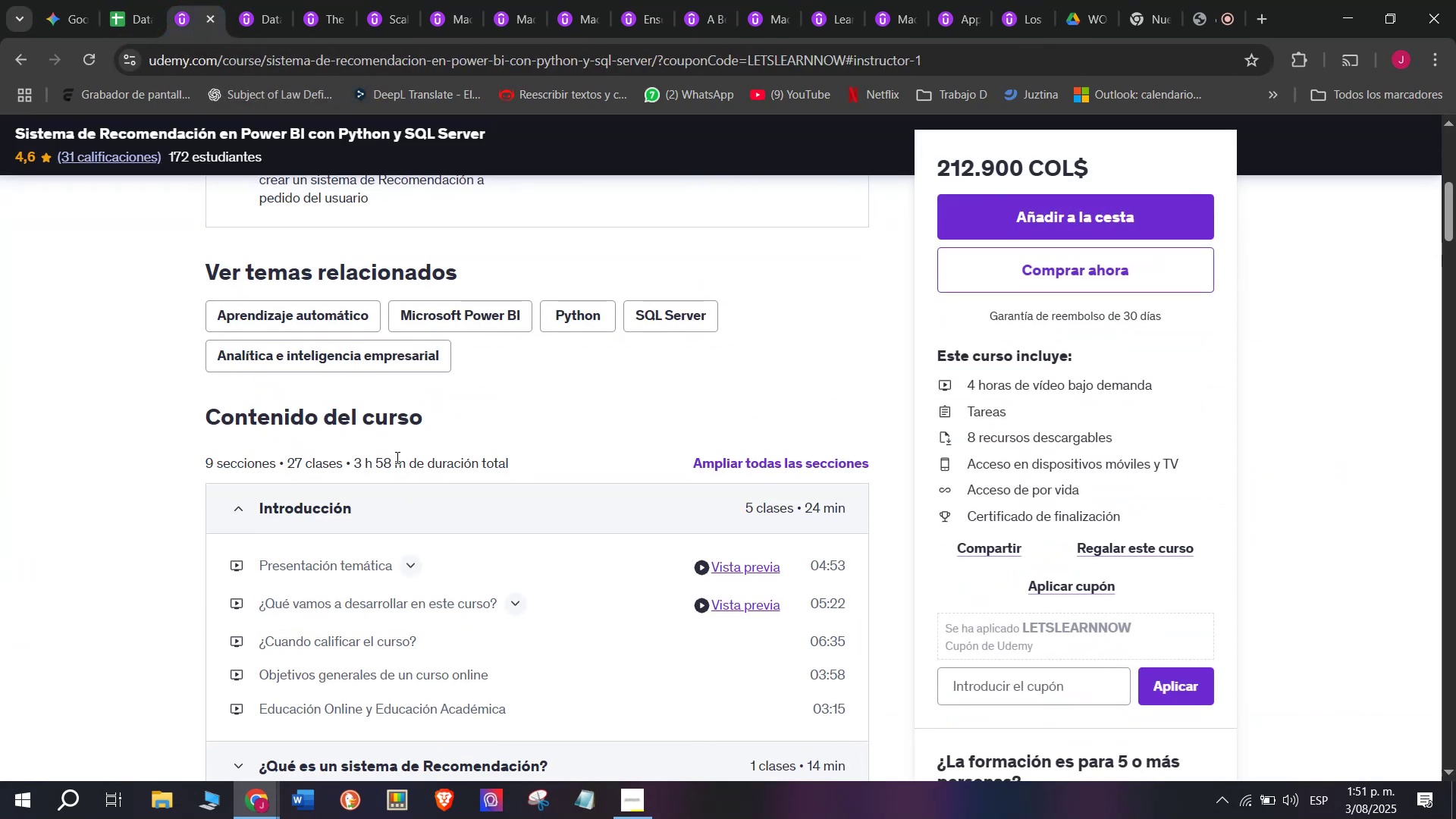 
left_click_drag(start_coordinate=[409, 463], to_coordinate=[355, 453])
 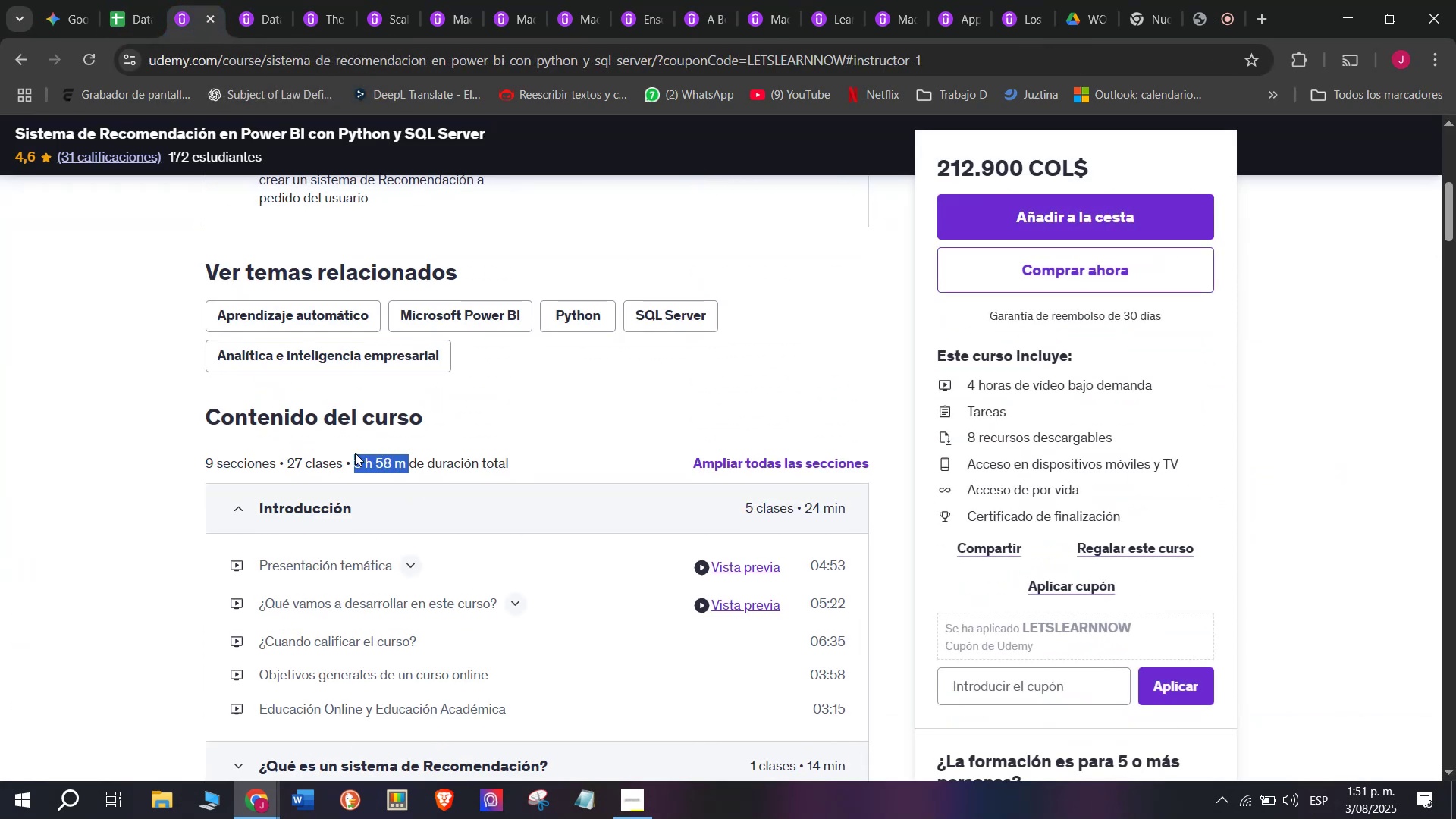 
key(Control+ControlLeft)
 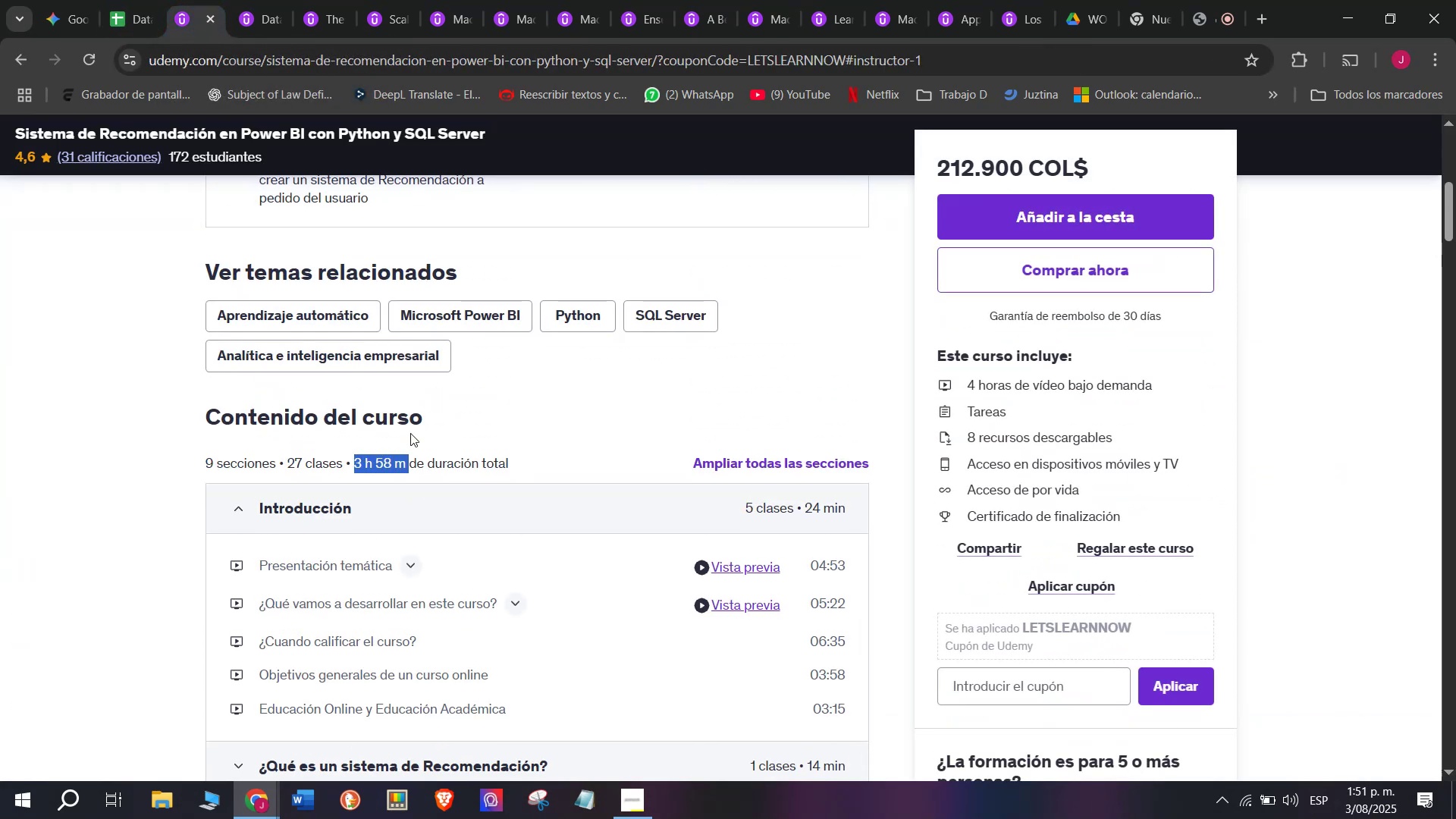 
key(Break)
 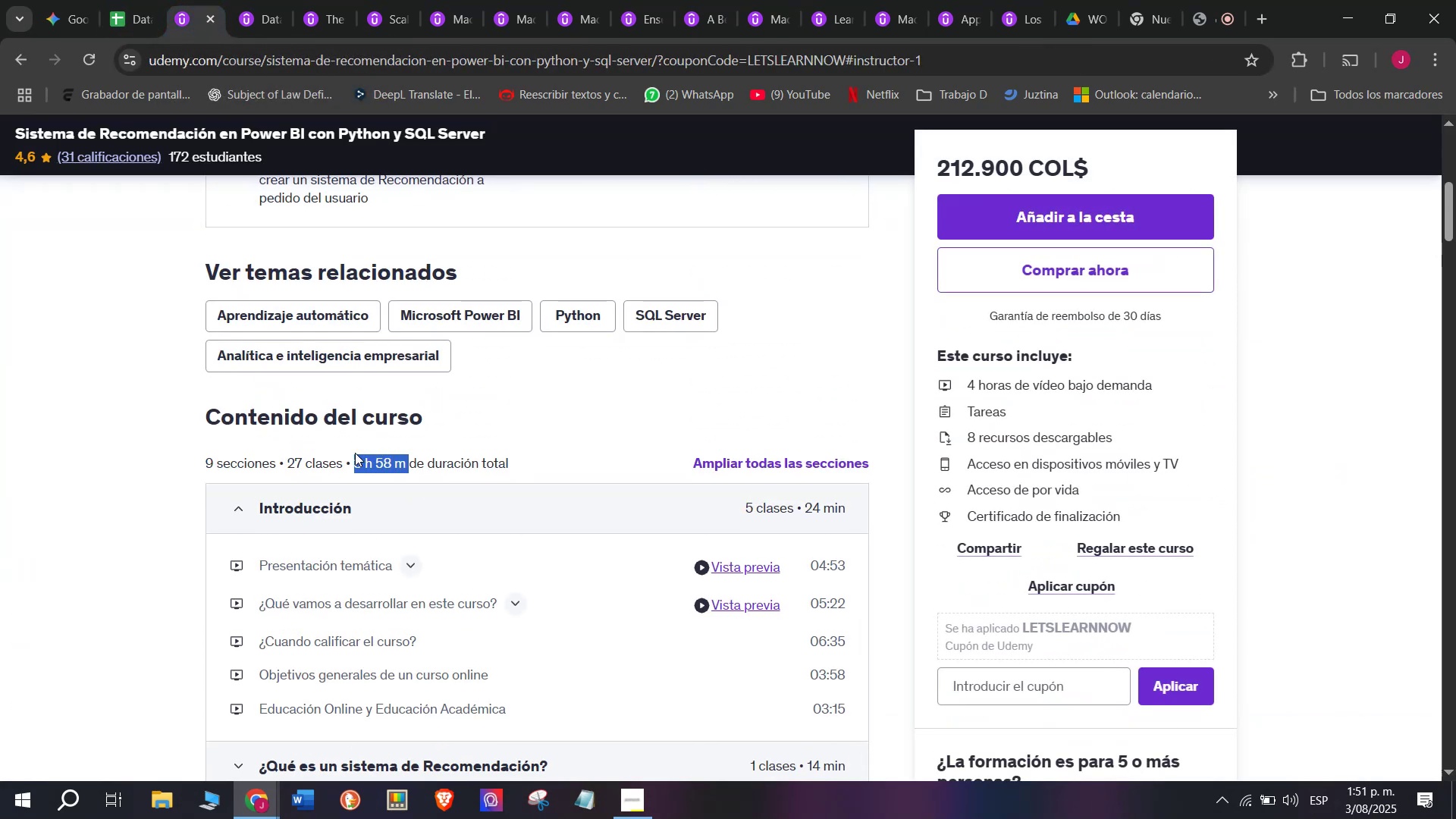 
key(Control+C)
 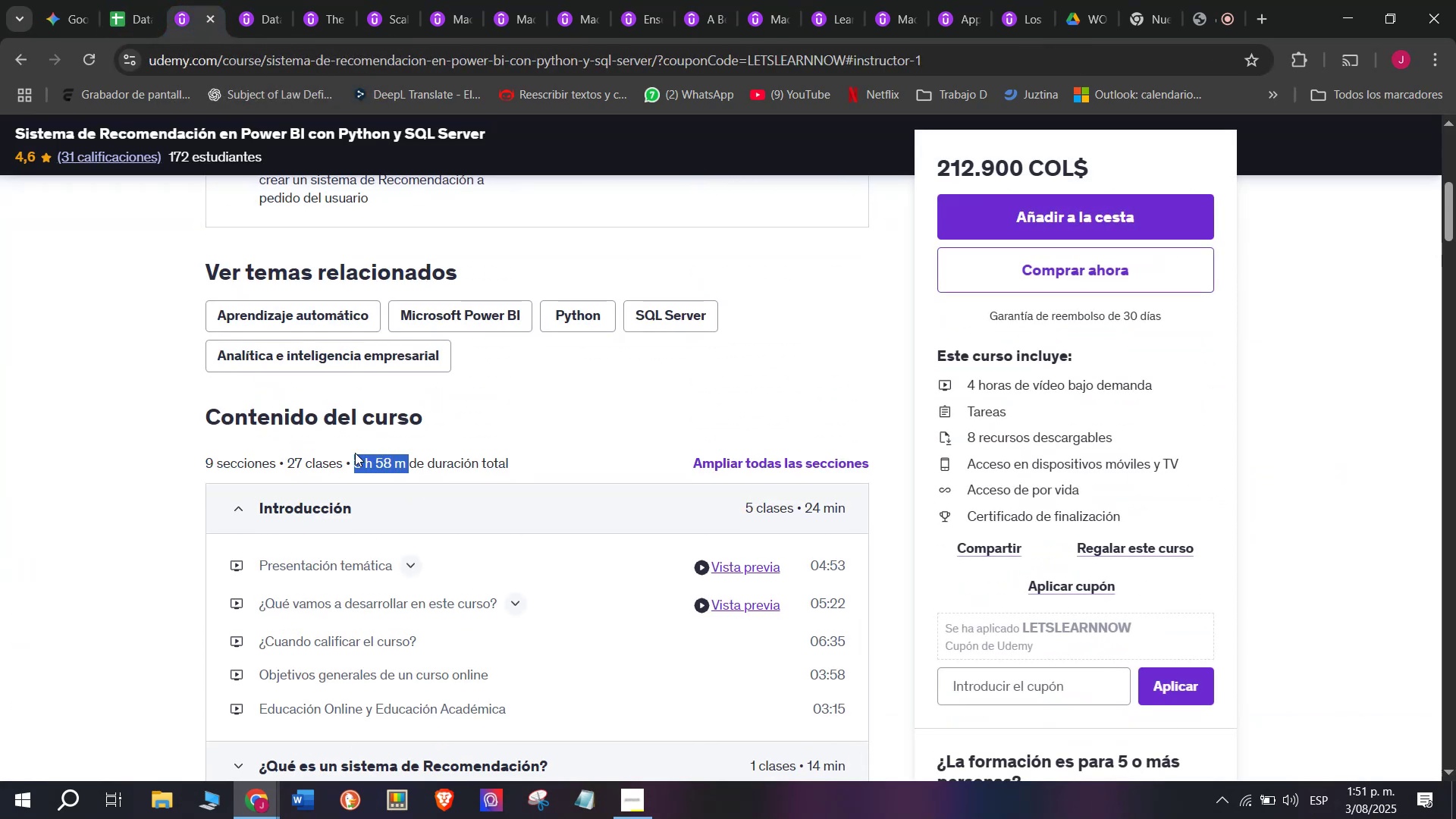 
key(Break)
 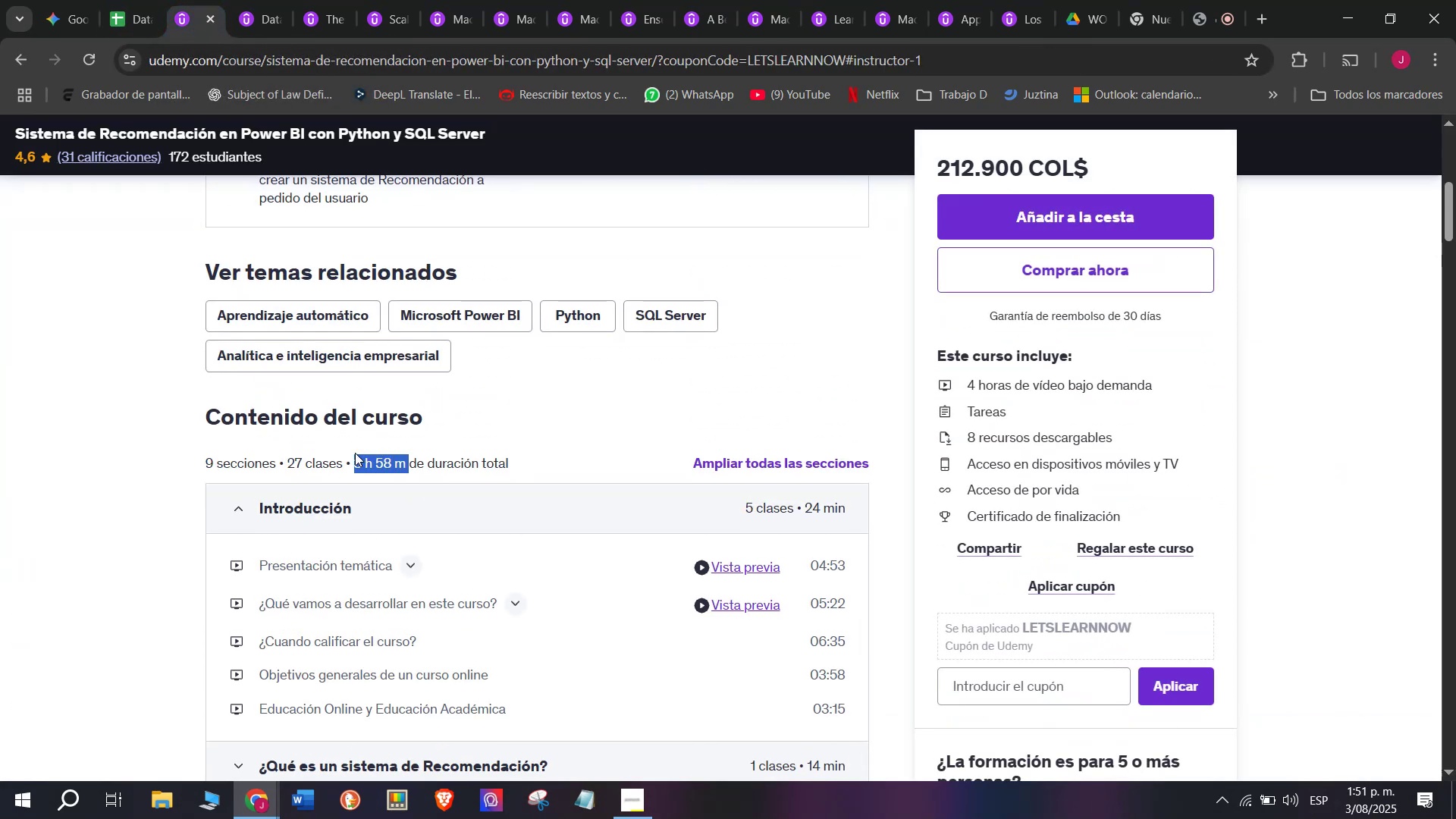 
key(Control+ControlLeft)
 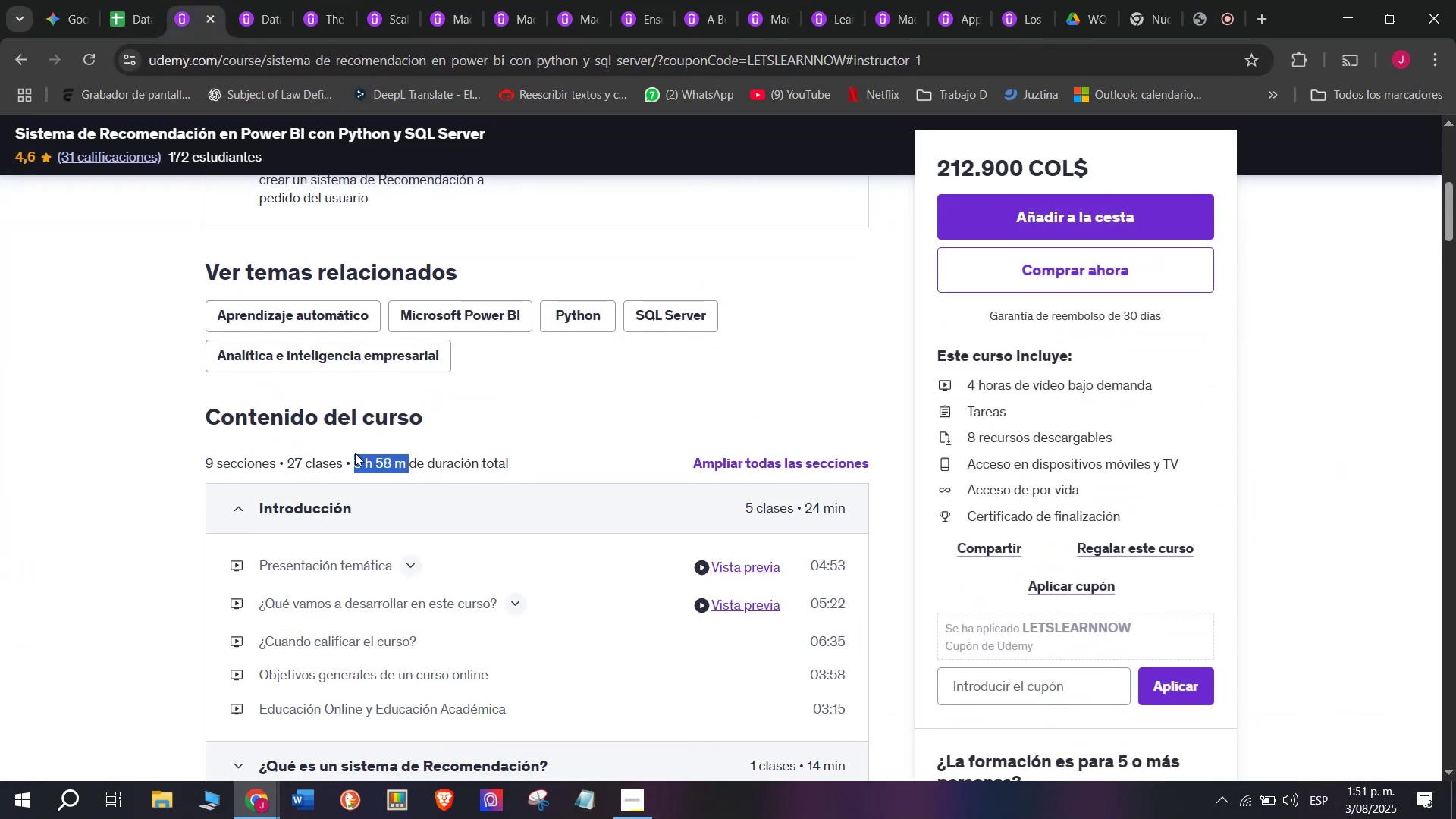 
key(Control+C)
 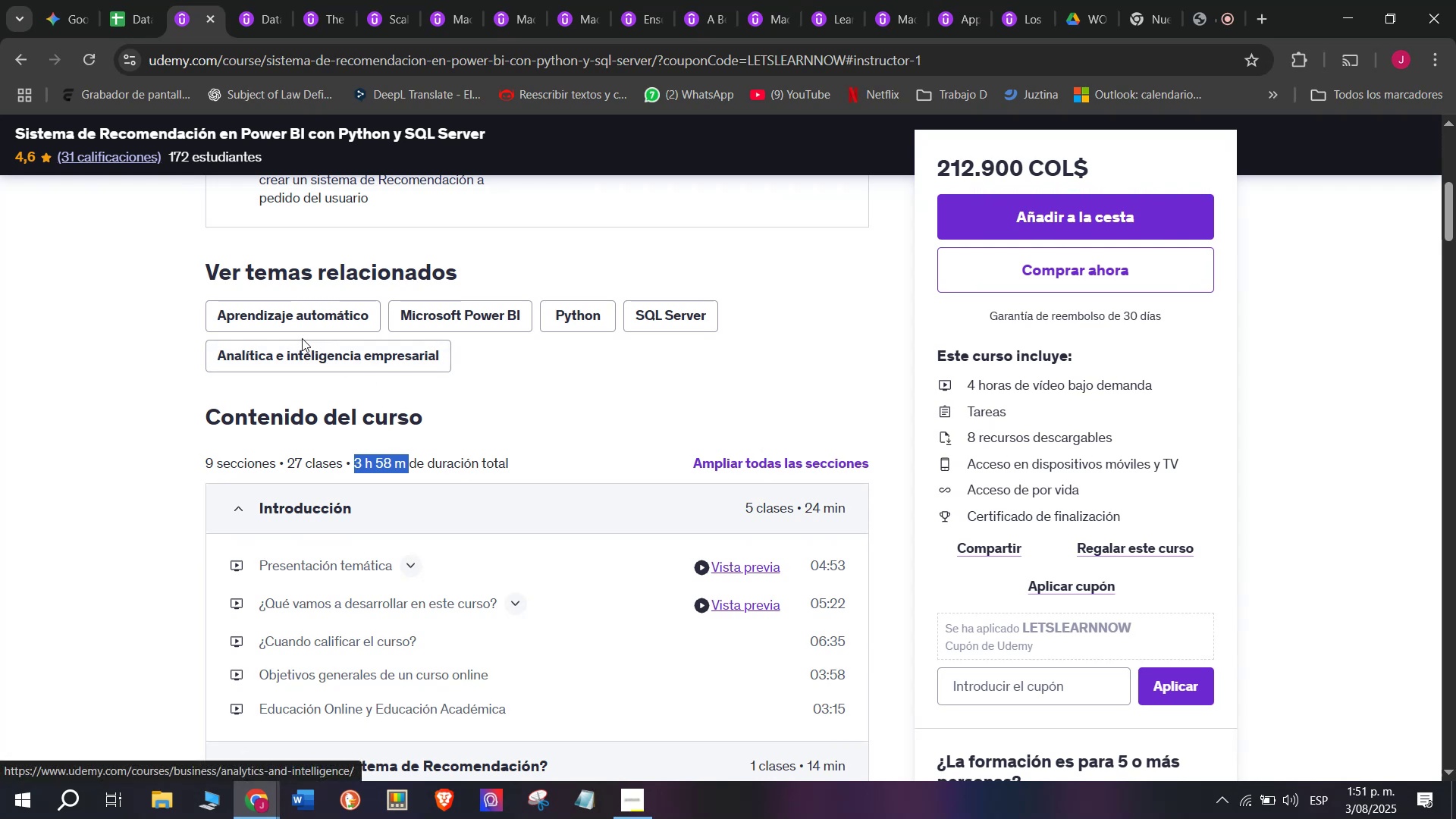 
key(Control+ControlLeft)
 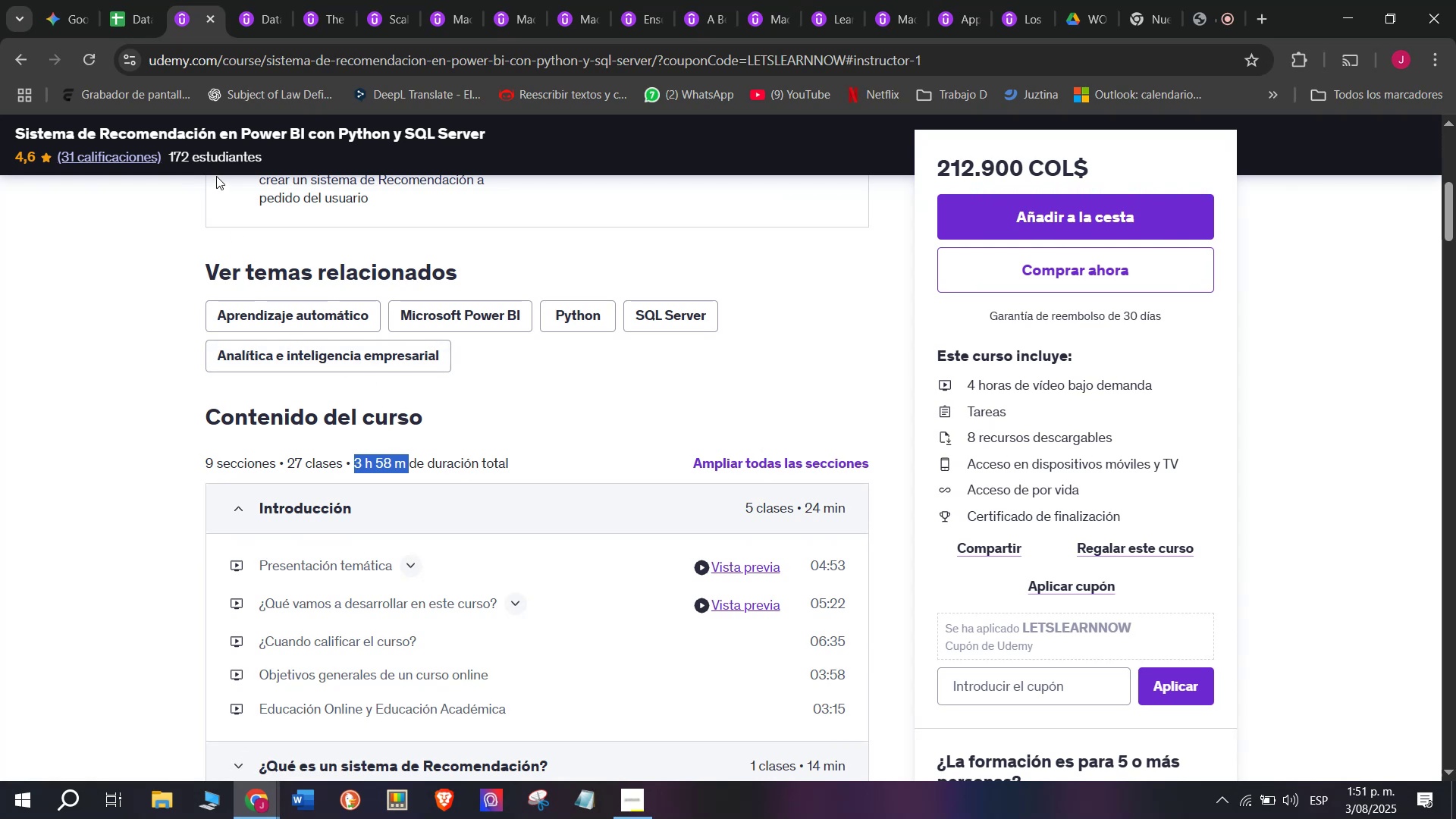 
key(Break)
 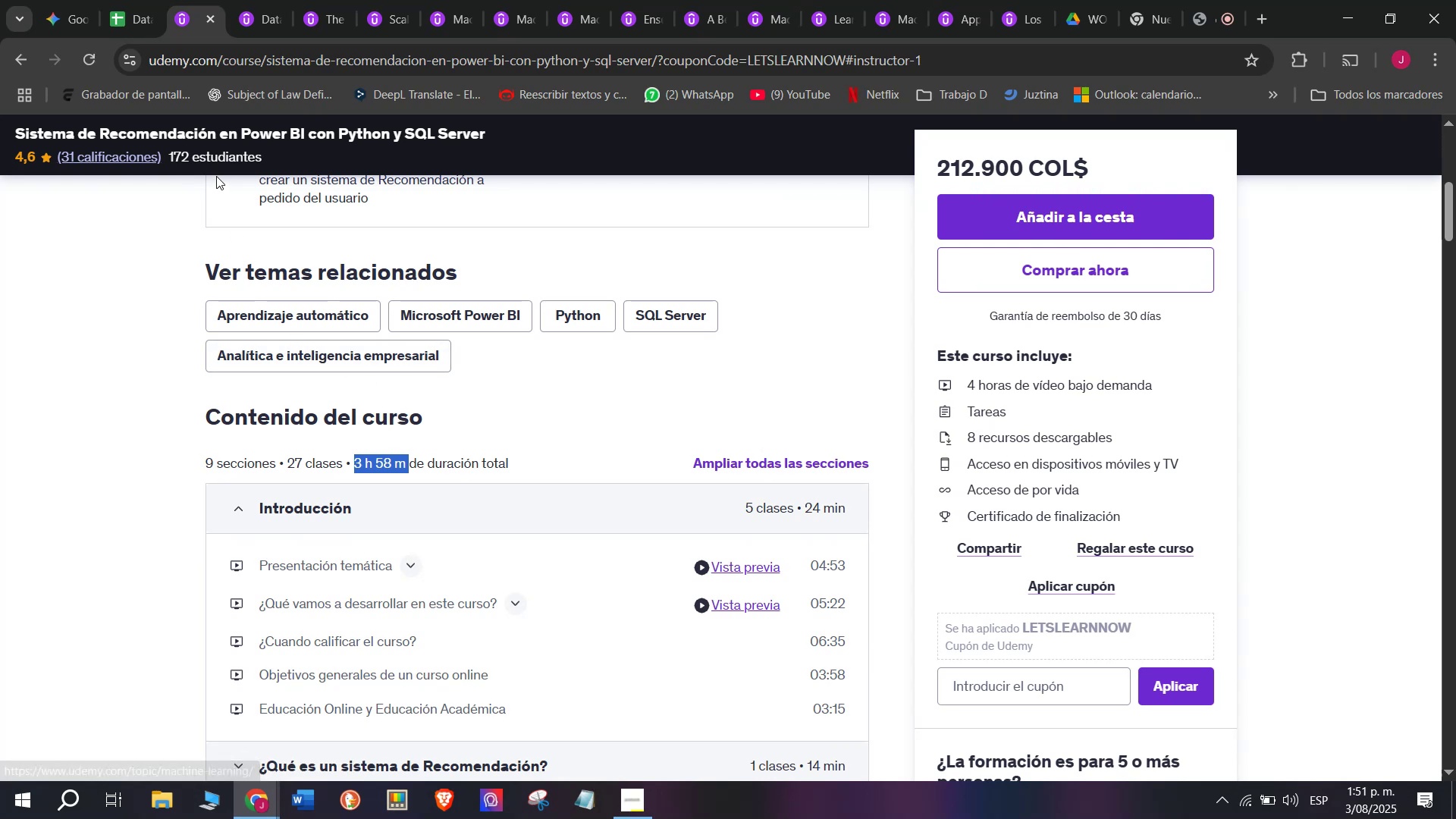 
key(Control+C)
 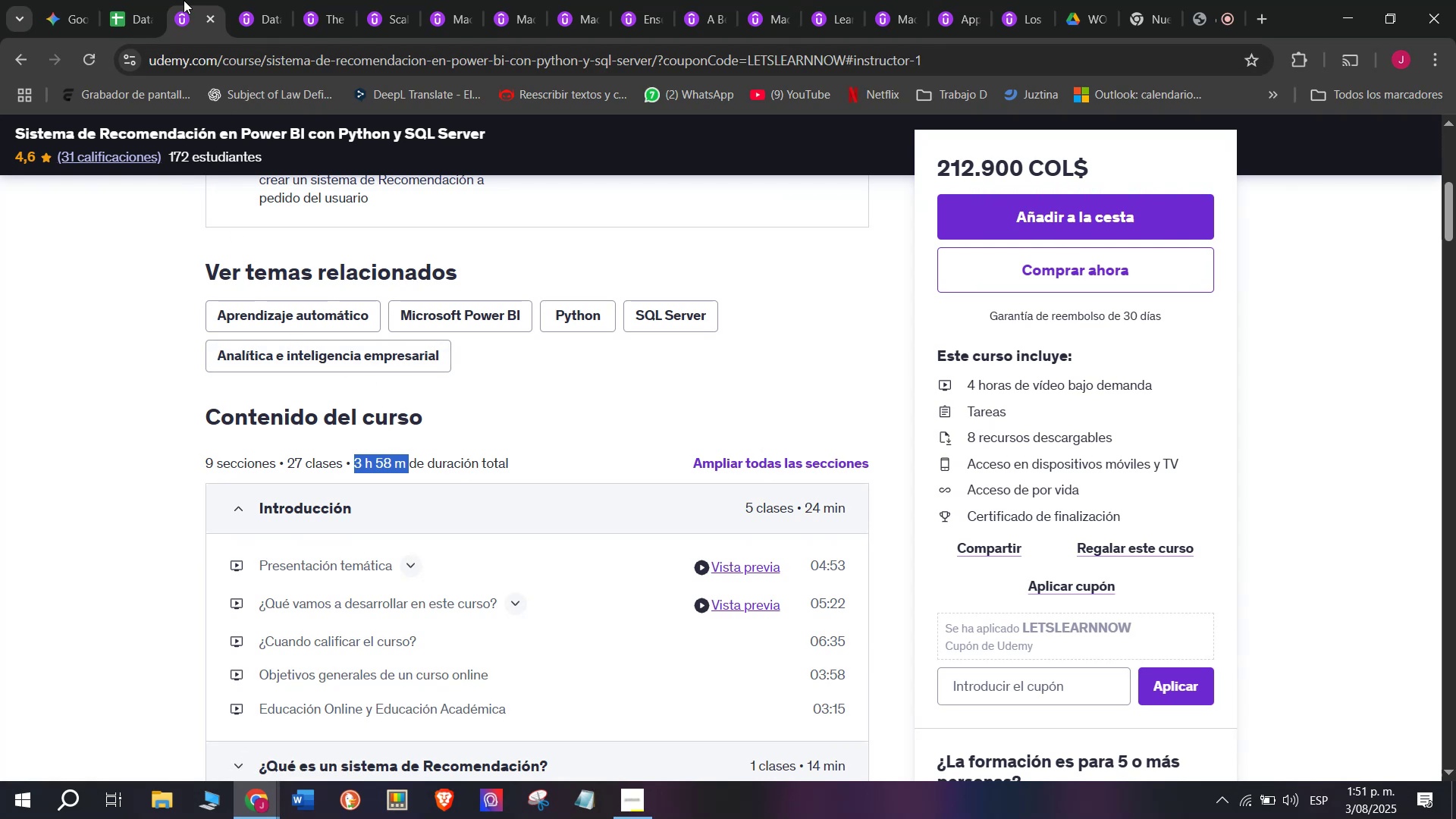 
left_click([140, 0])
 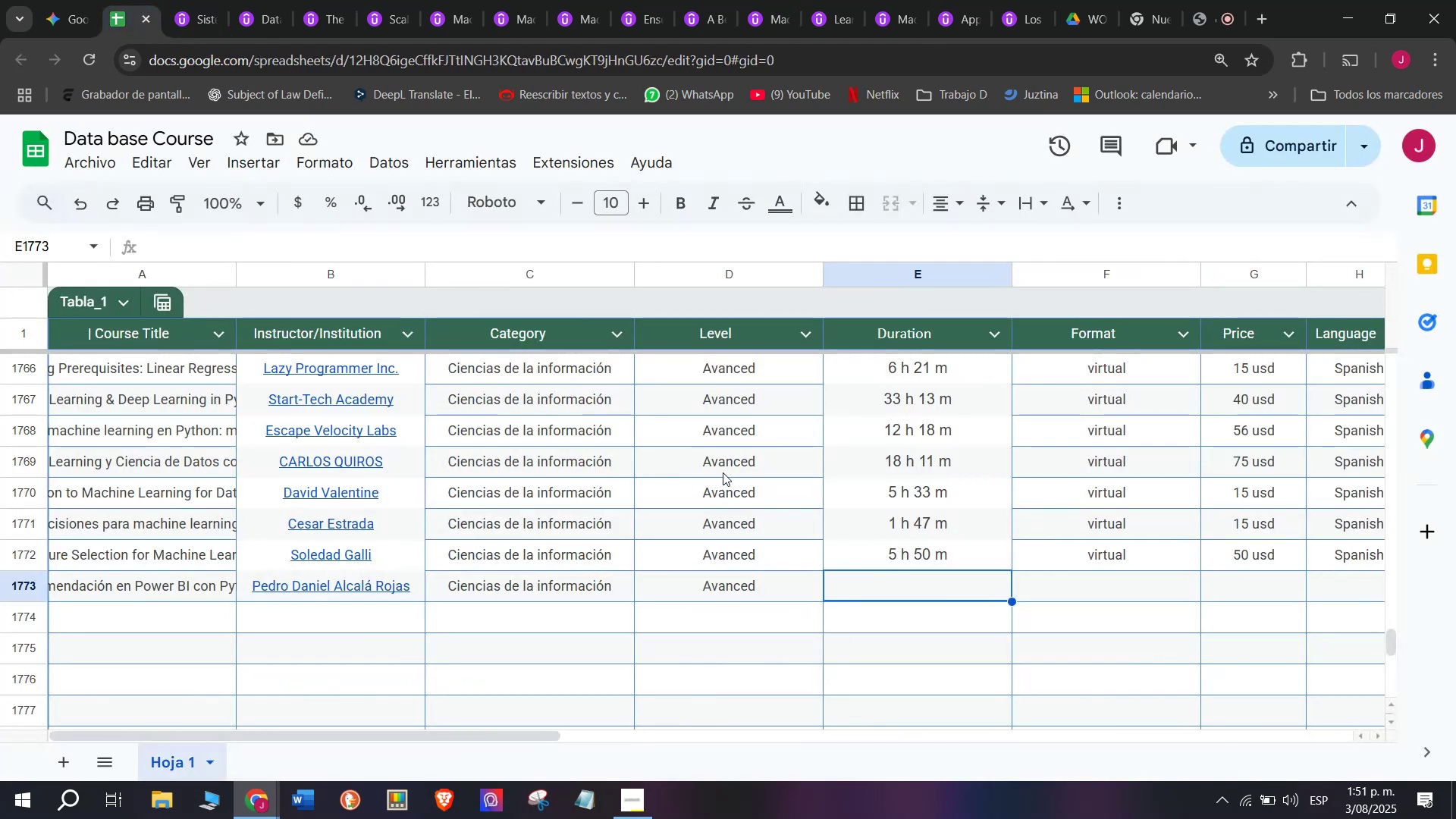 
key(Z)
 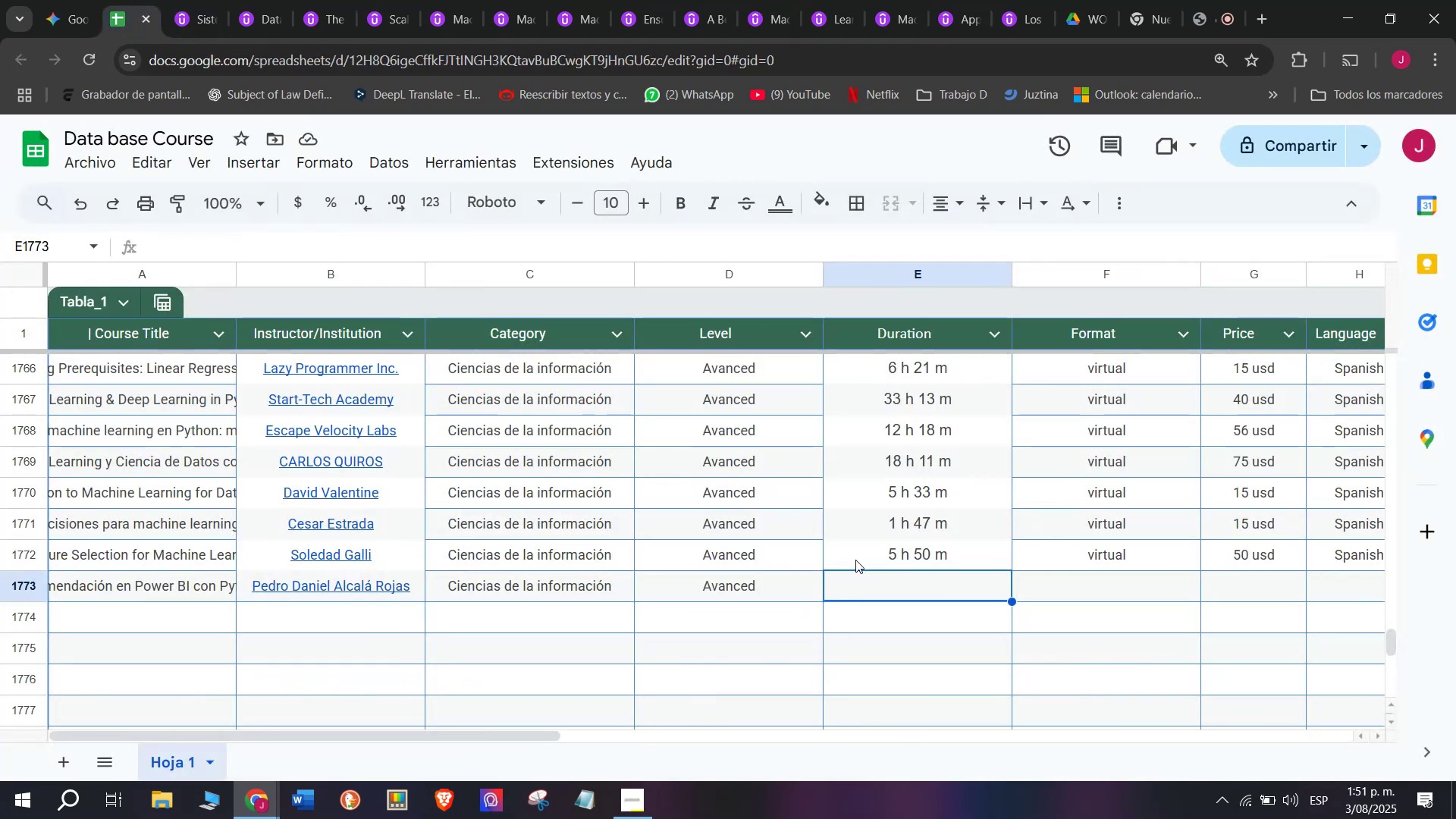 
key(Control+ControlLeft)
 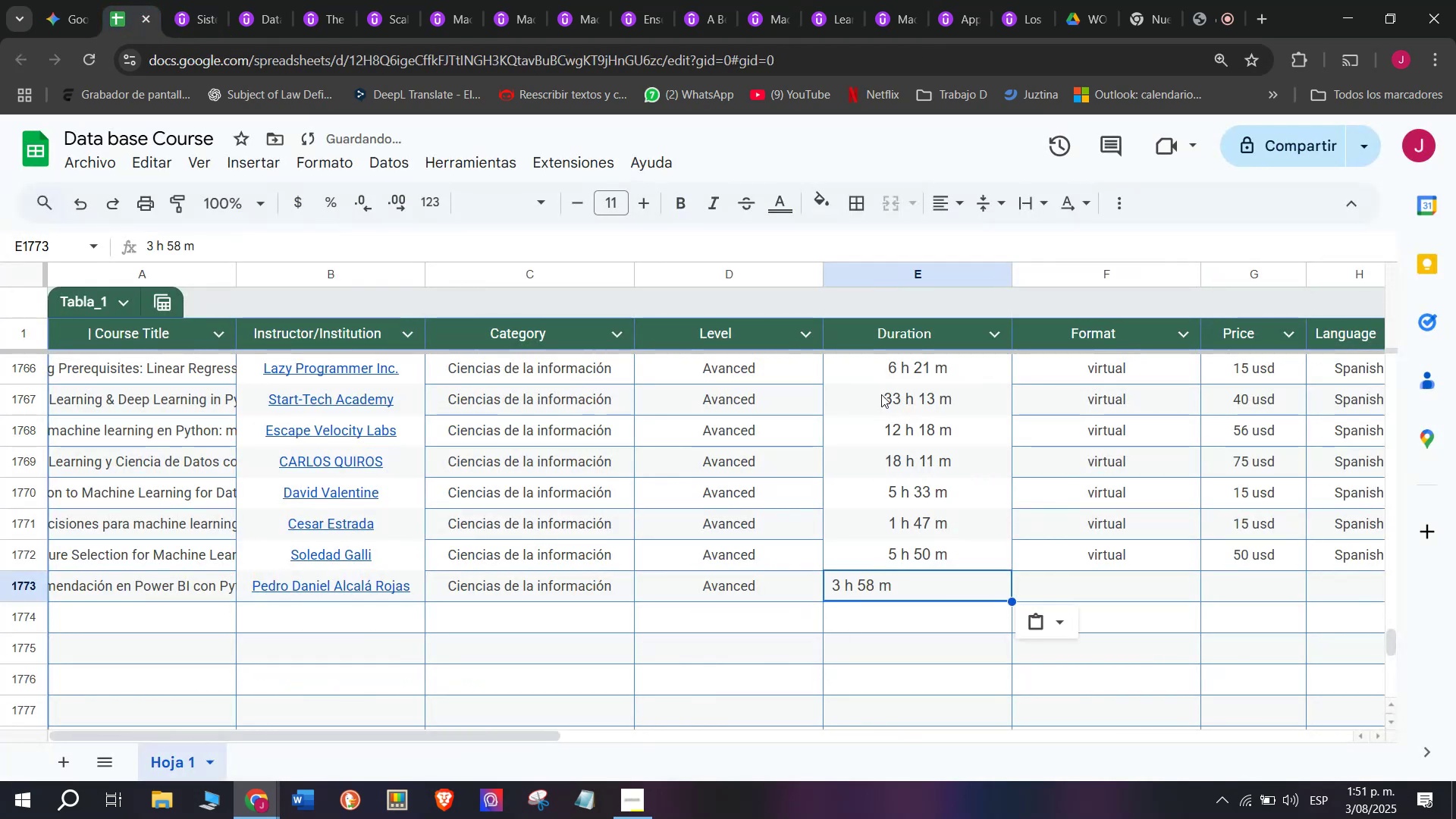 
key(Control+V)
 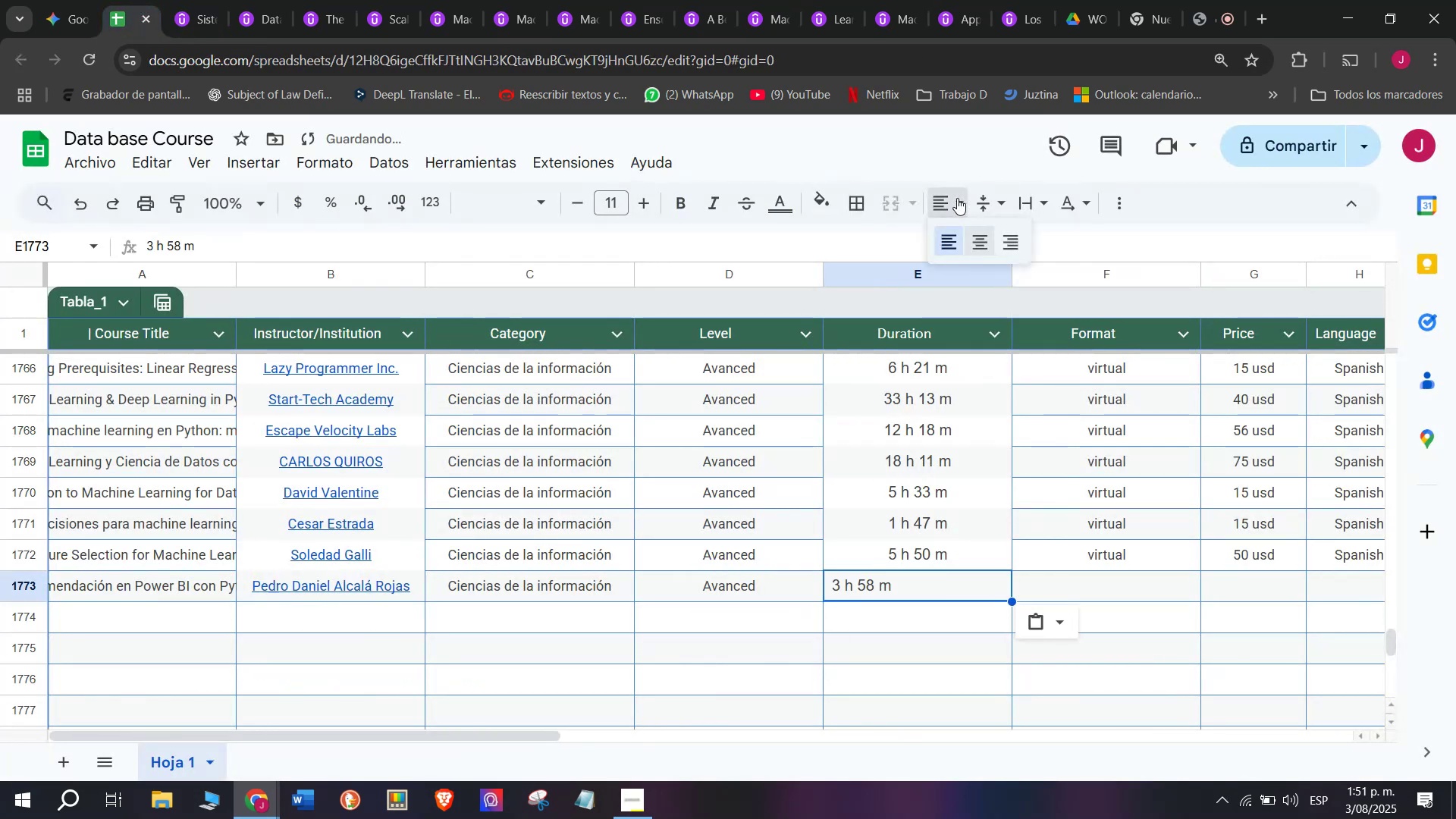 
double_click([981, 229])
 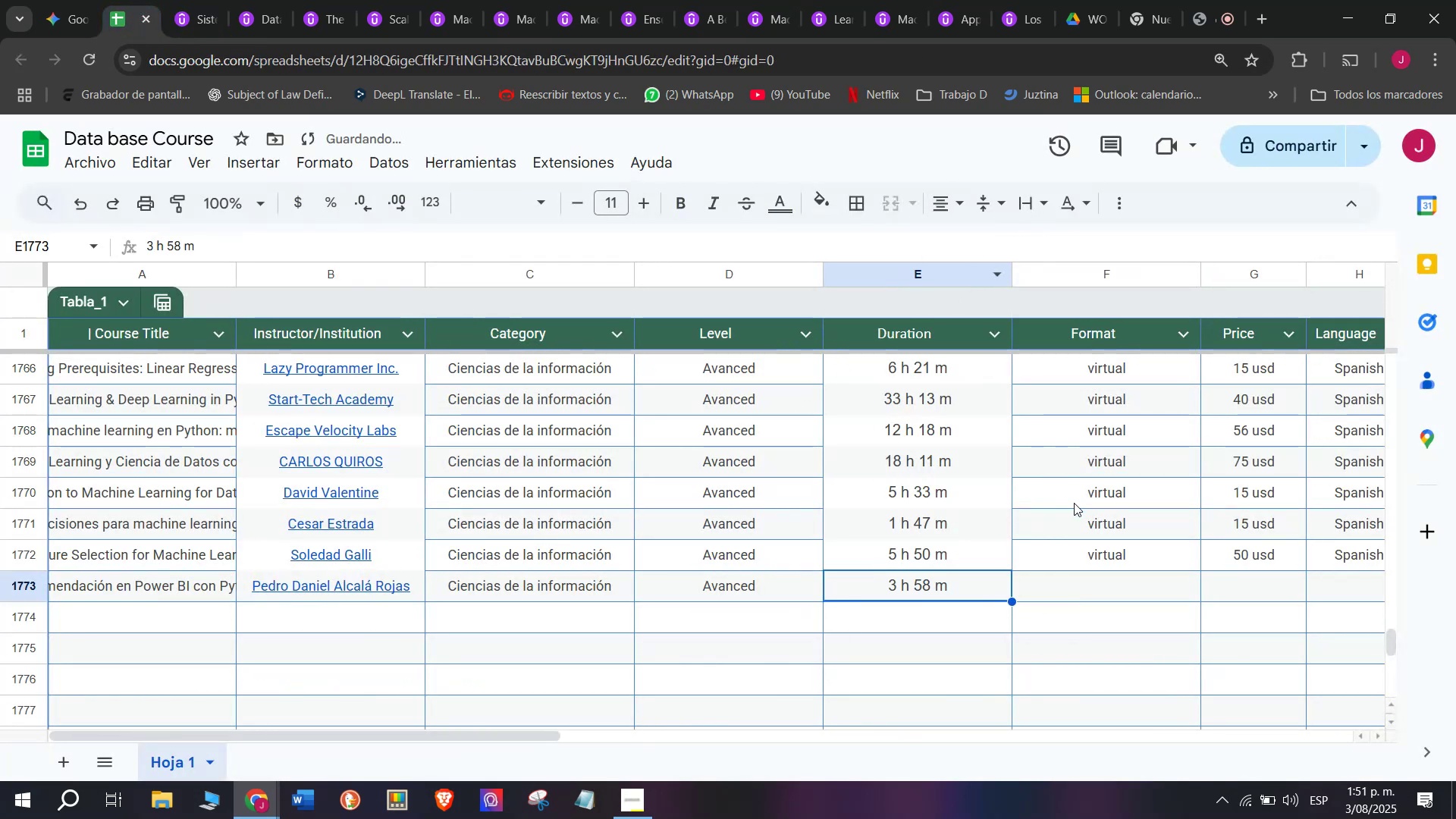 
left_click([1106, 549])
 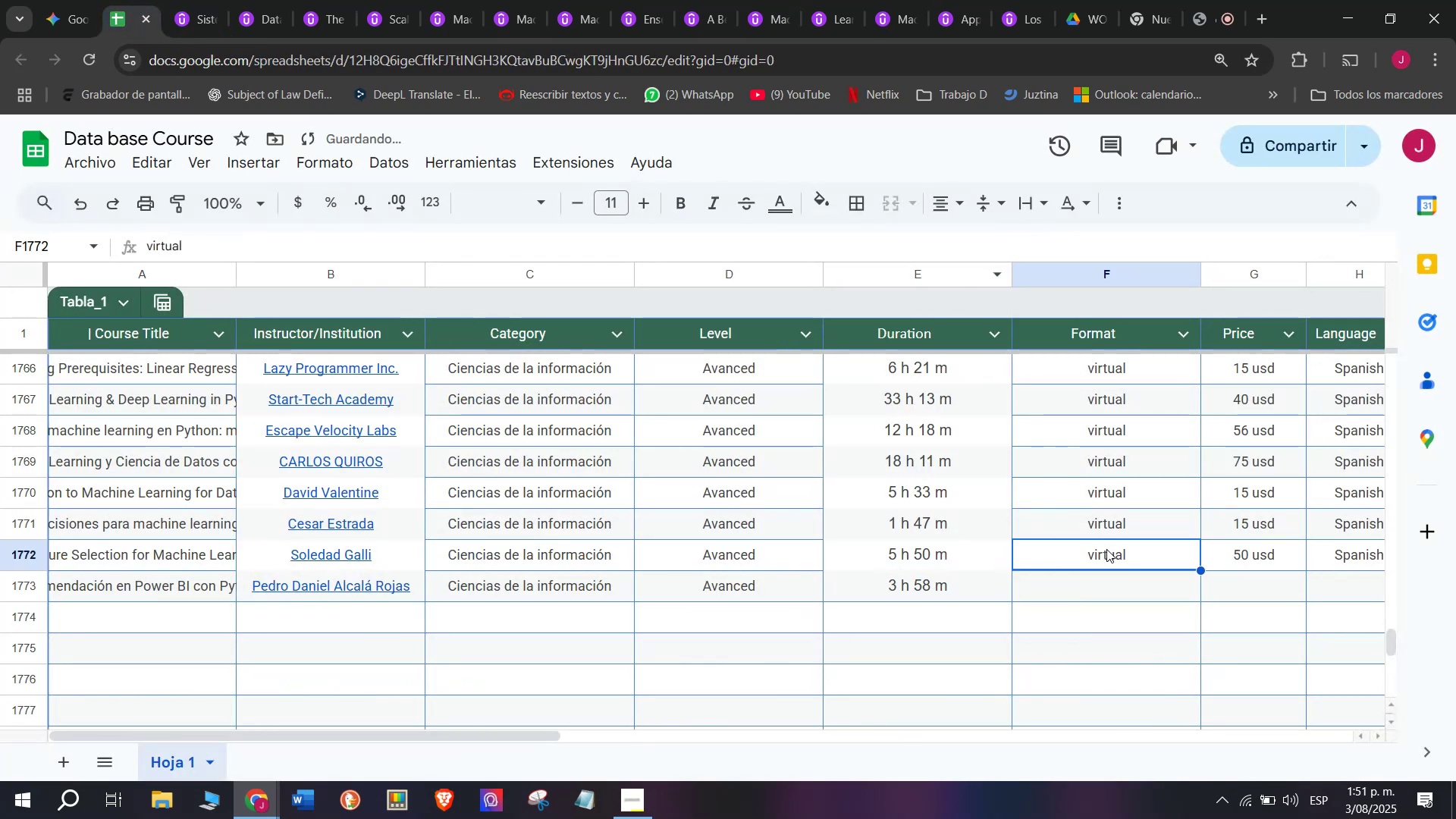 
key(Control+ControlLeft)
 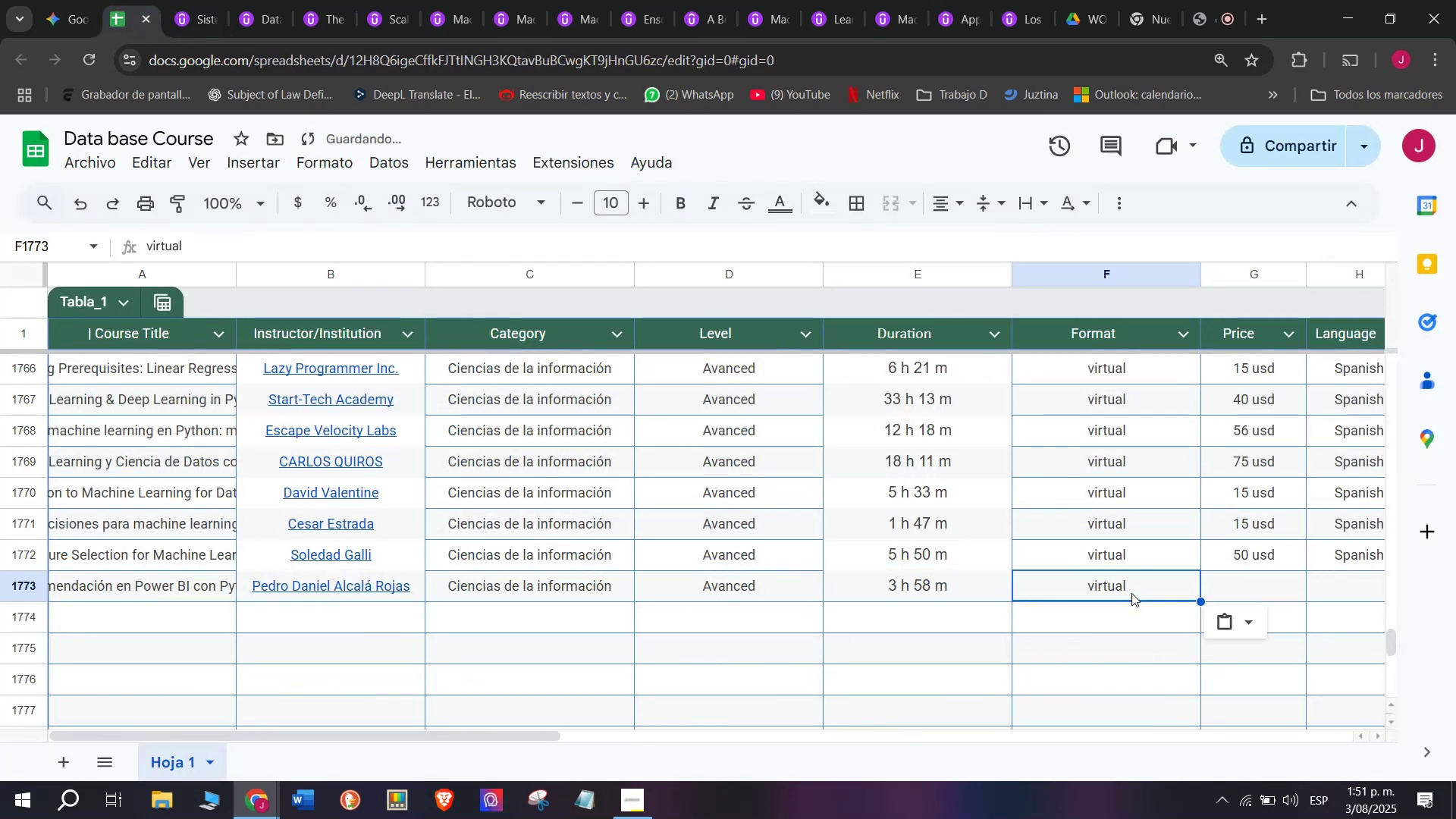 
key(Break)
 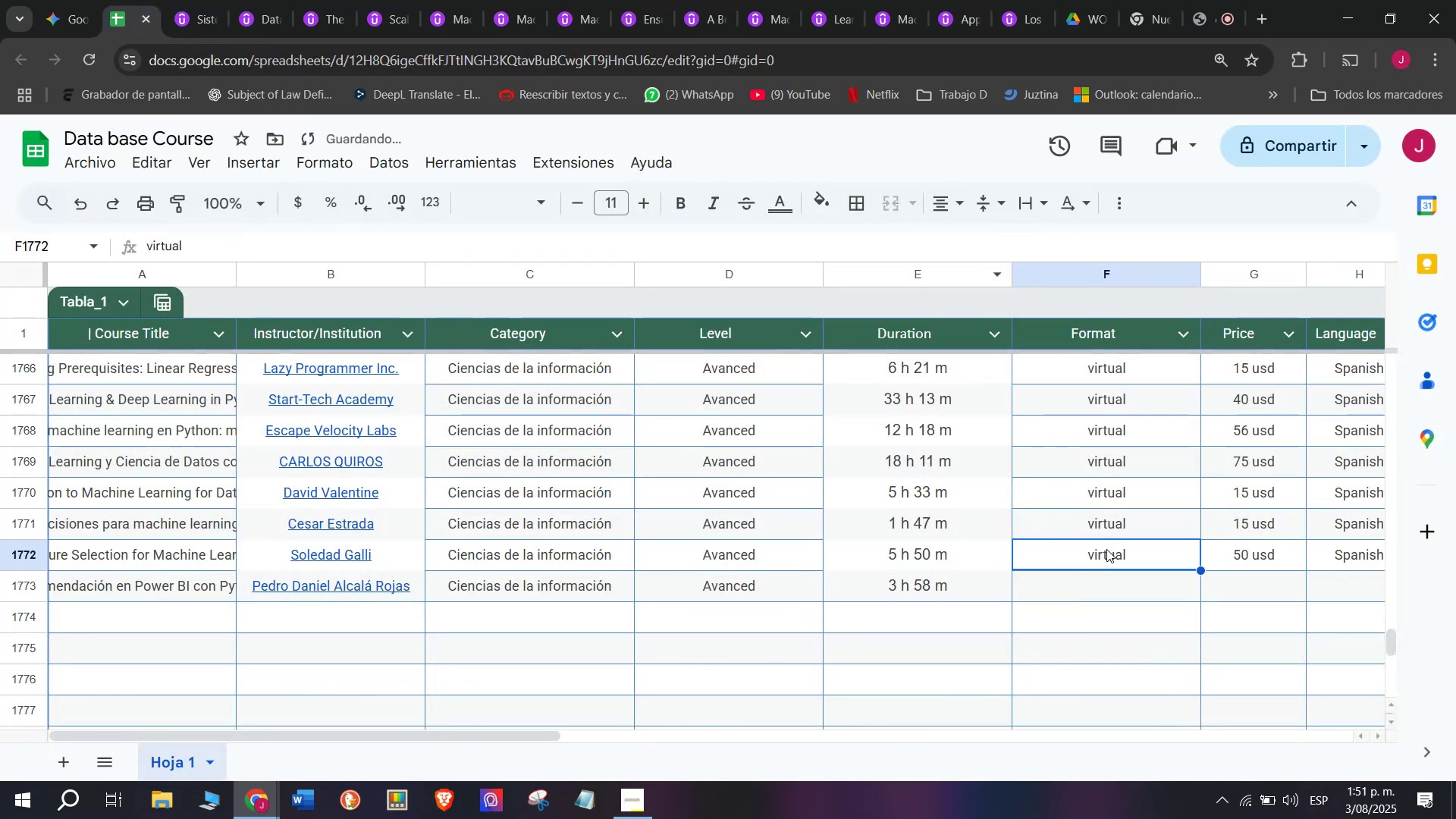 
key(Control+C)
 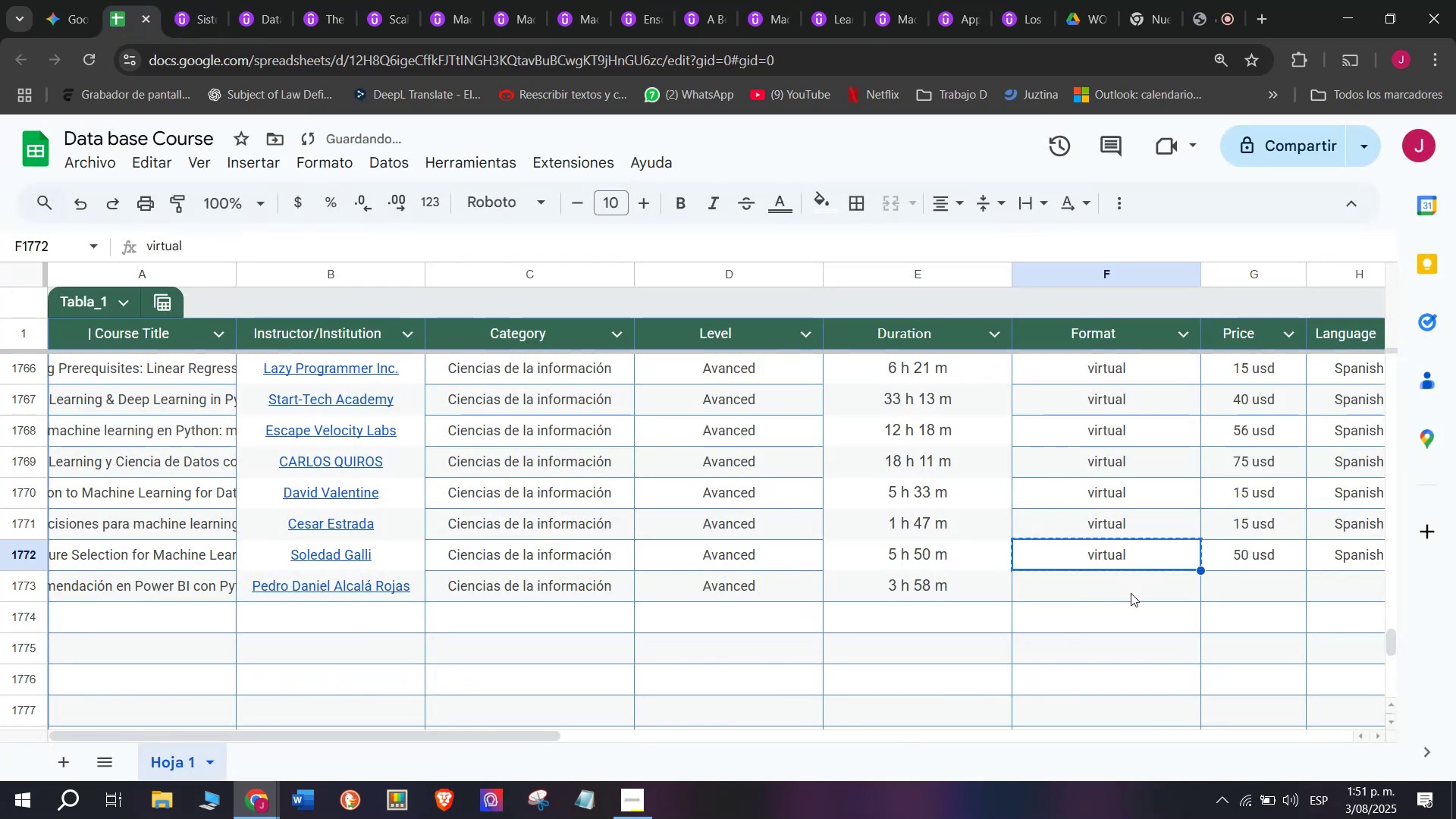 
double_click([1131, 593])
 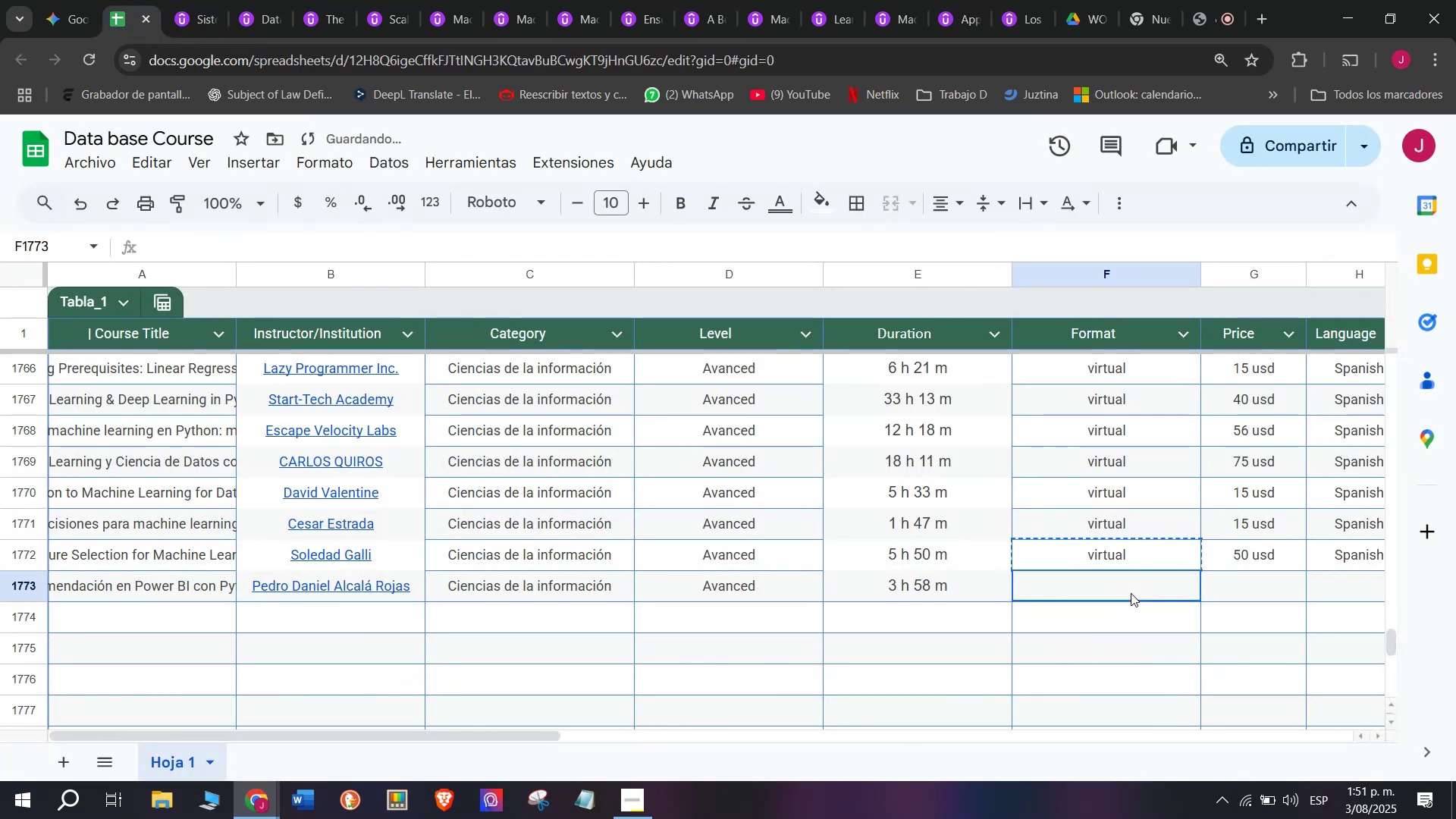 
key(Control+ControlLeft)
 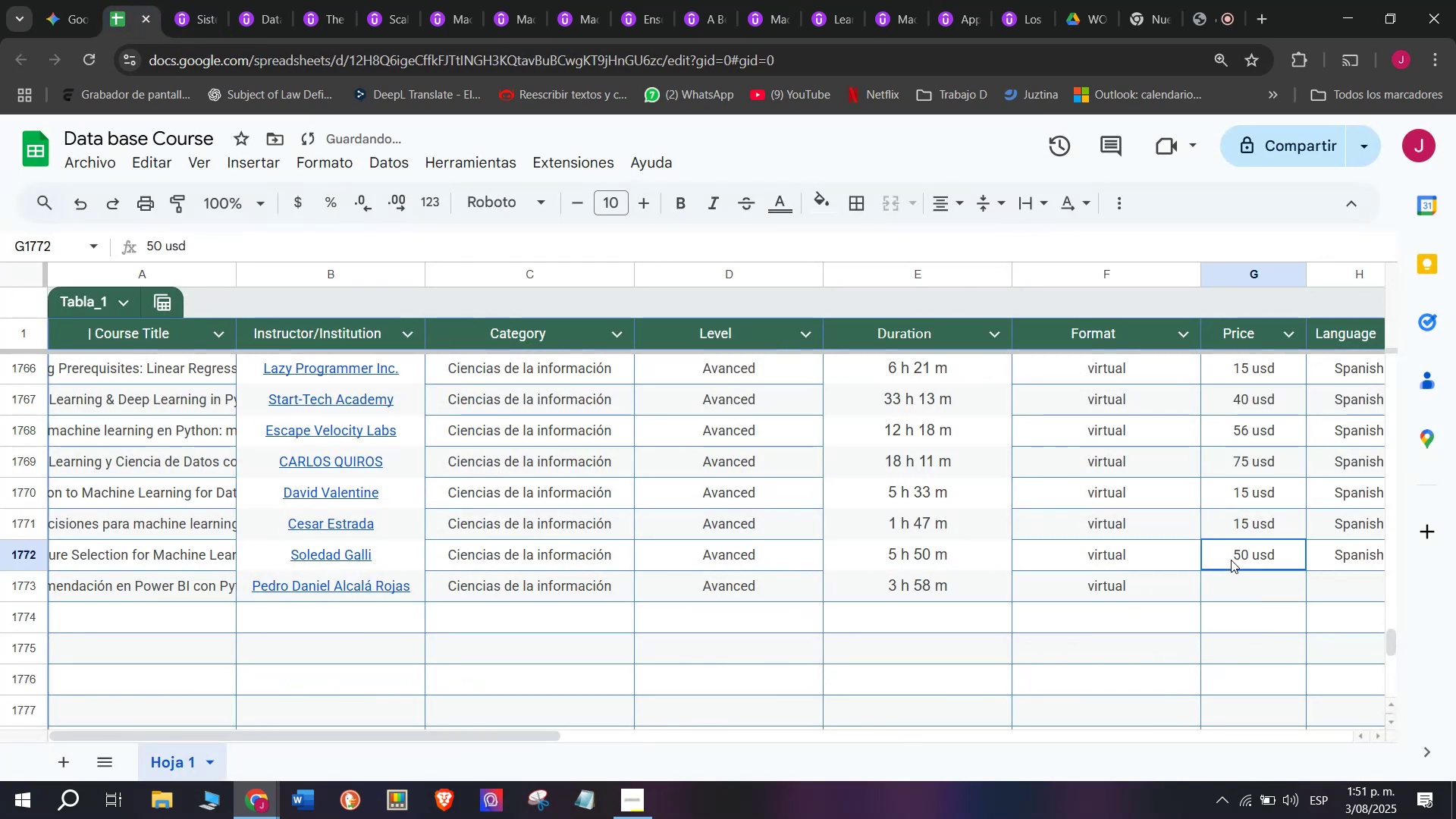 
key(Z)
 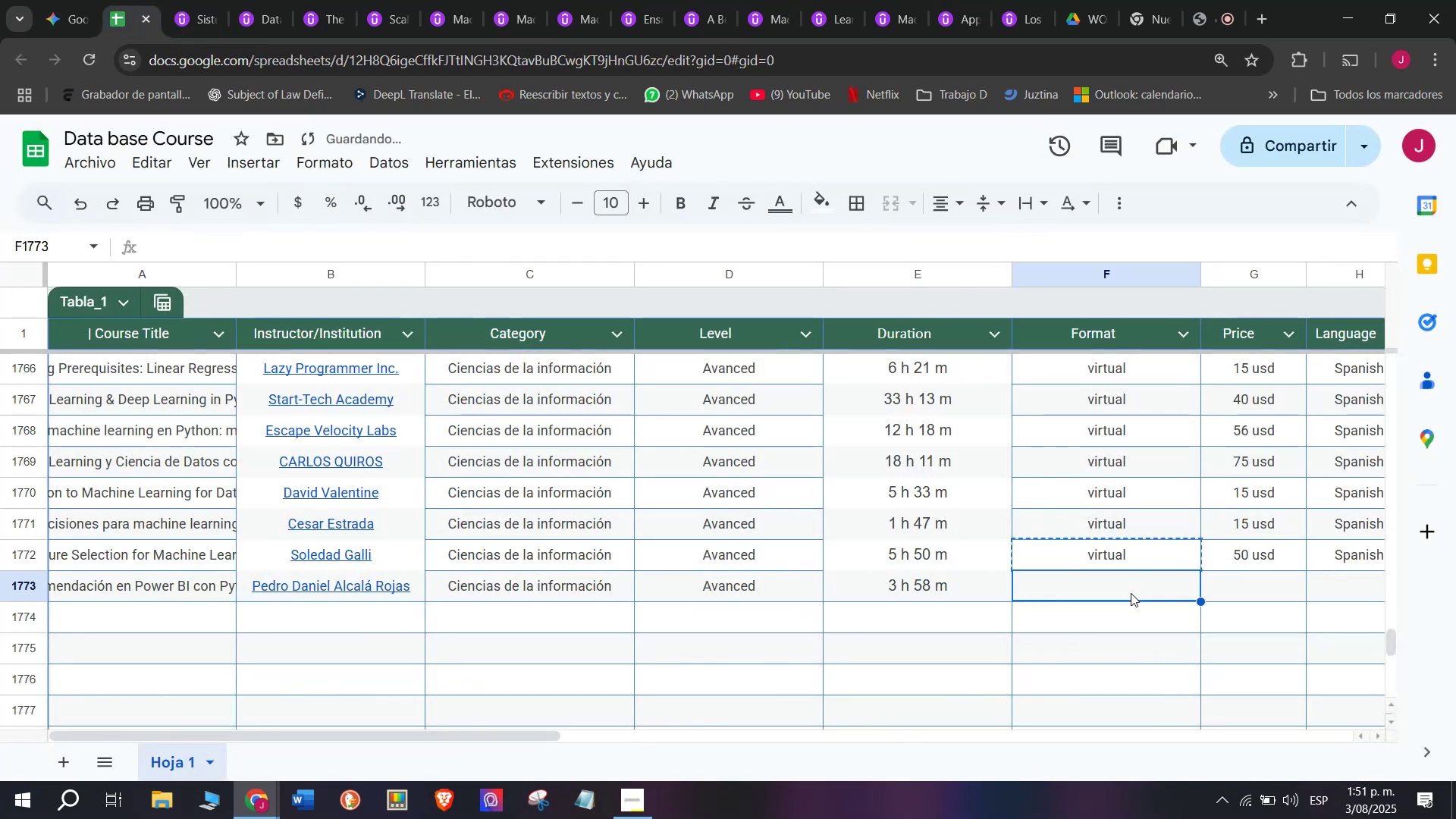 
key(Control+V)
 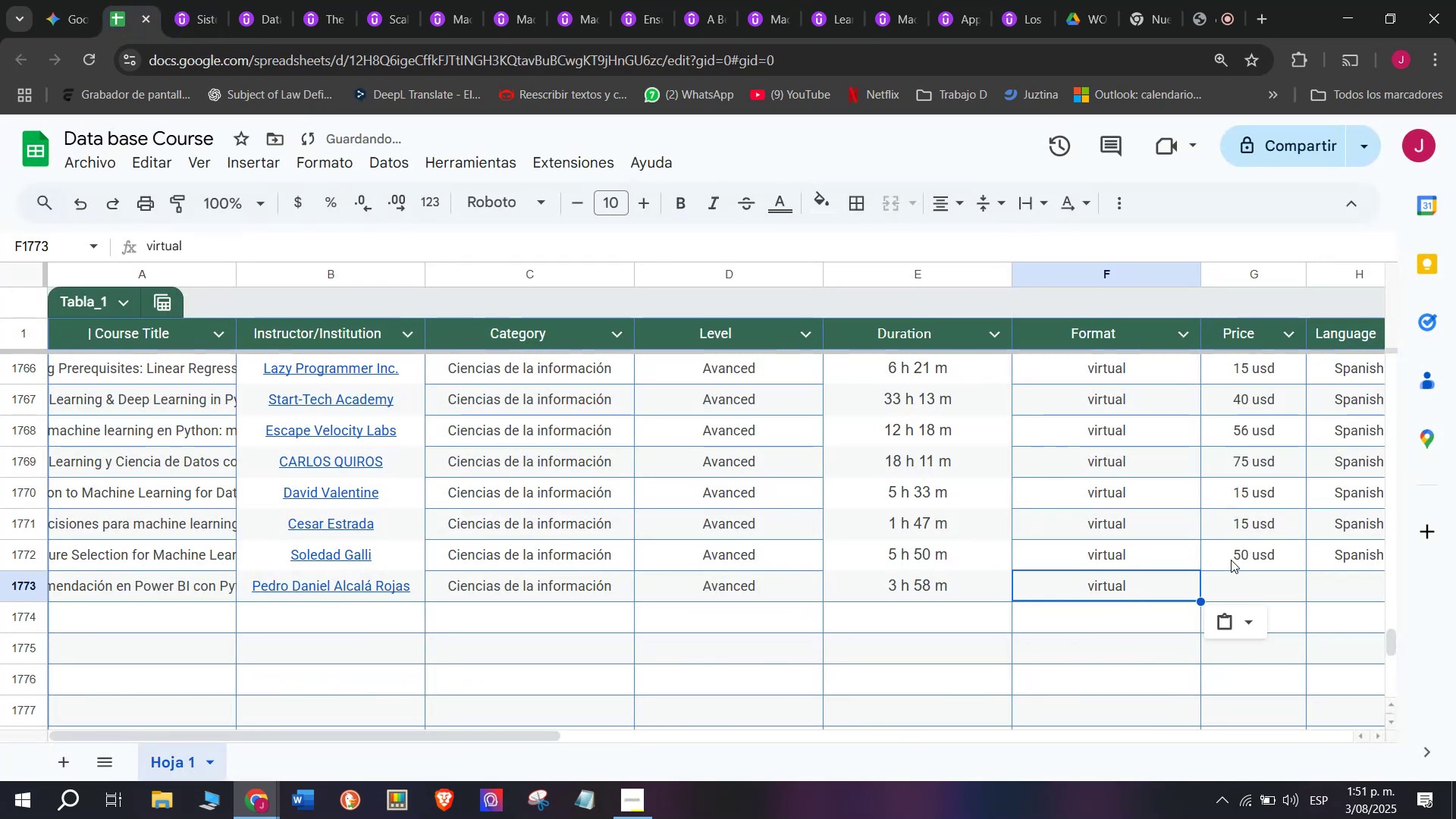 
left_click([1231, 560])
 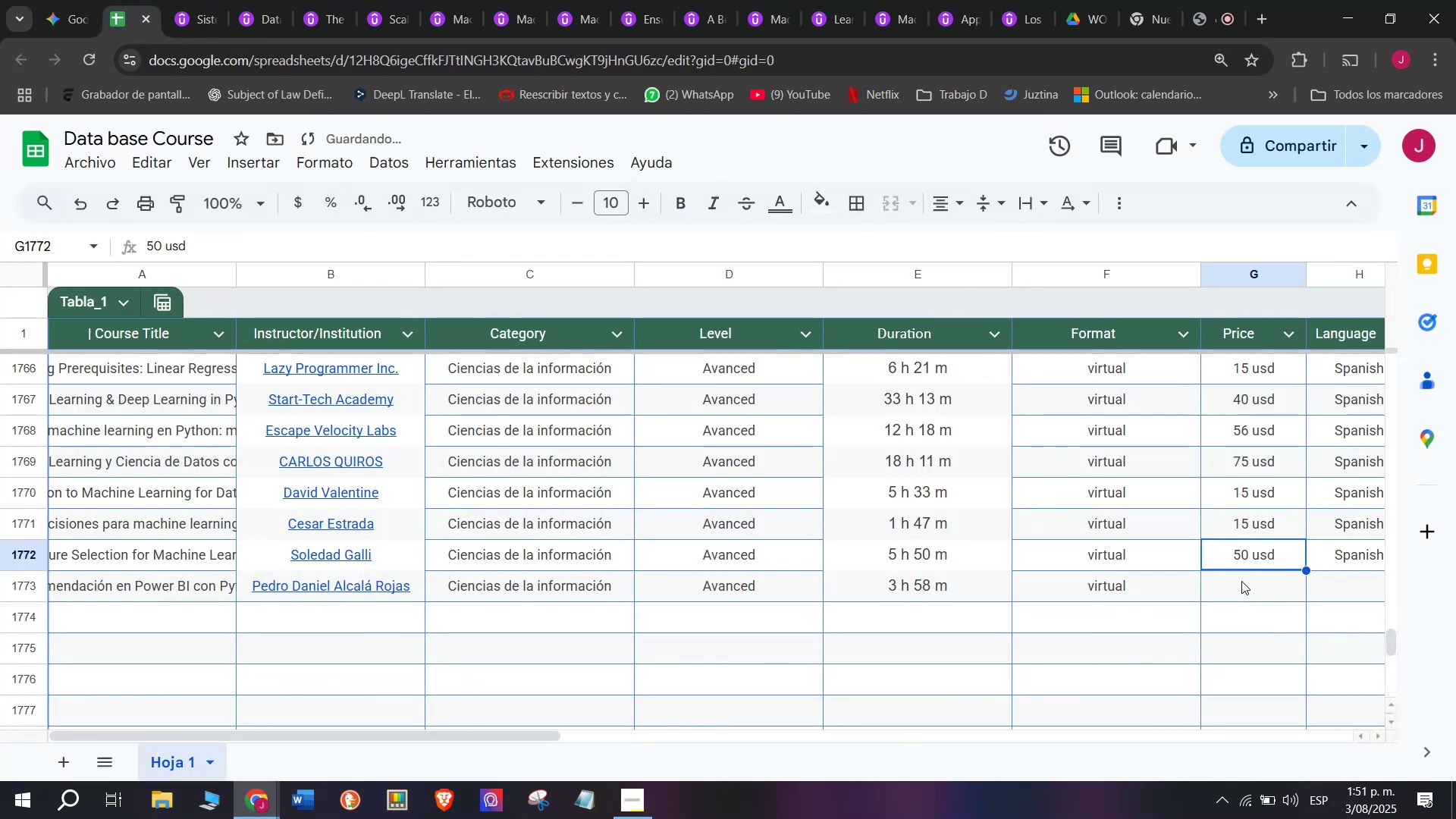 
key(Break)
 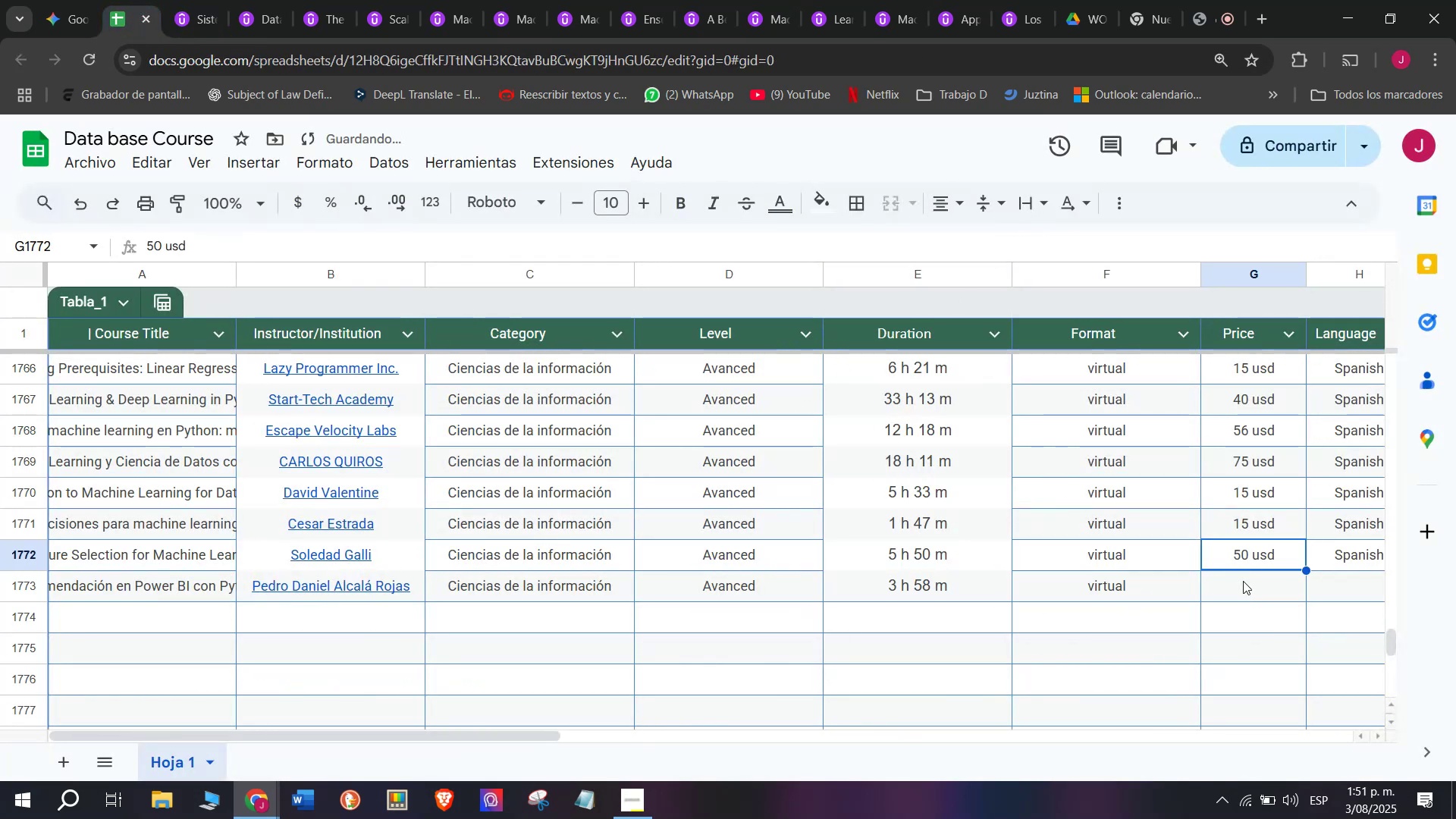 
key(Control+ControlLeft)
 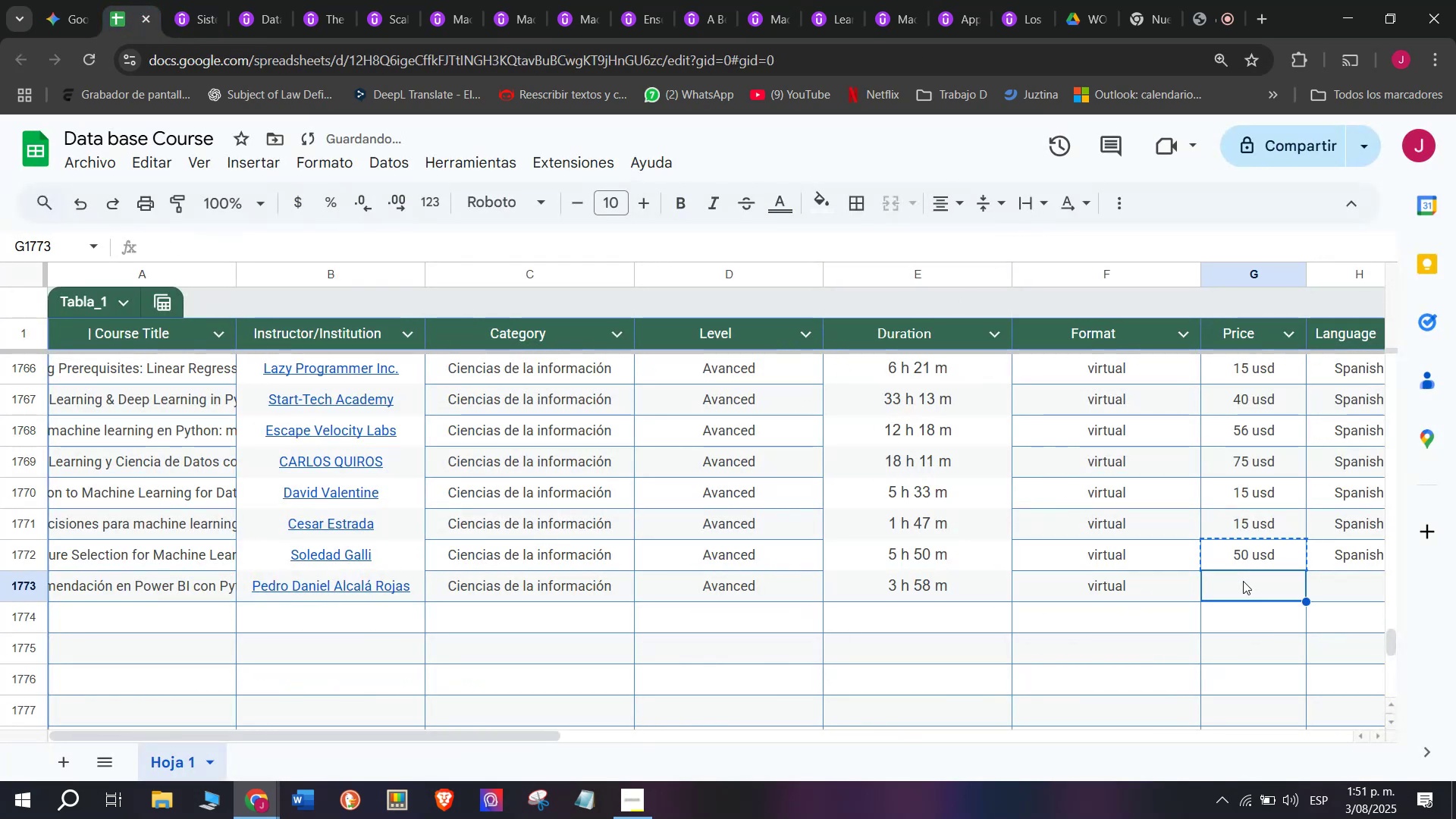 
key(Control+C)
 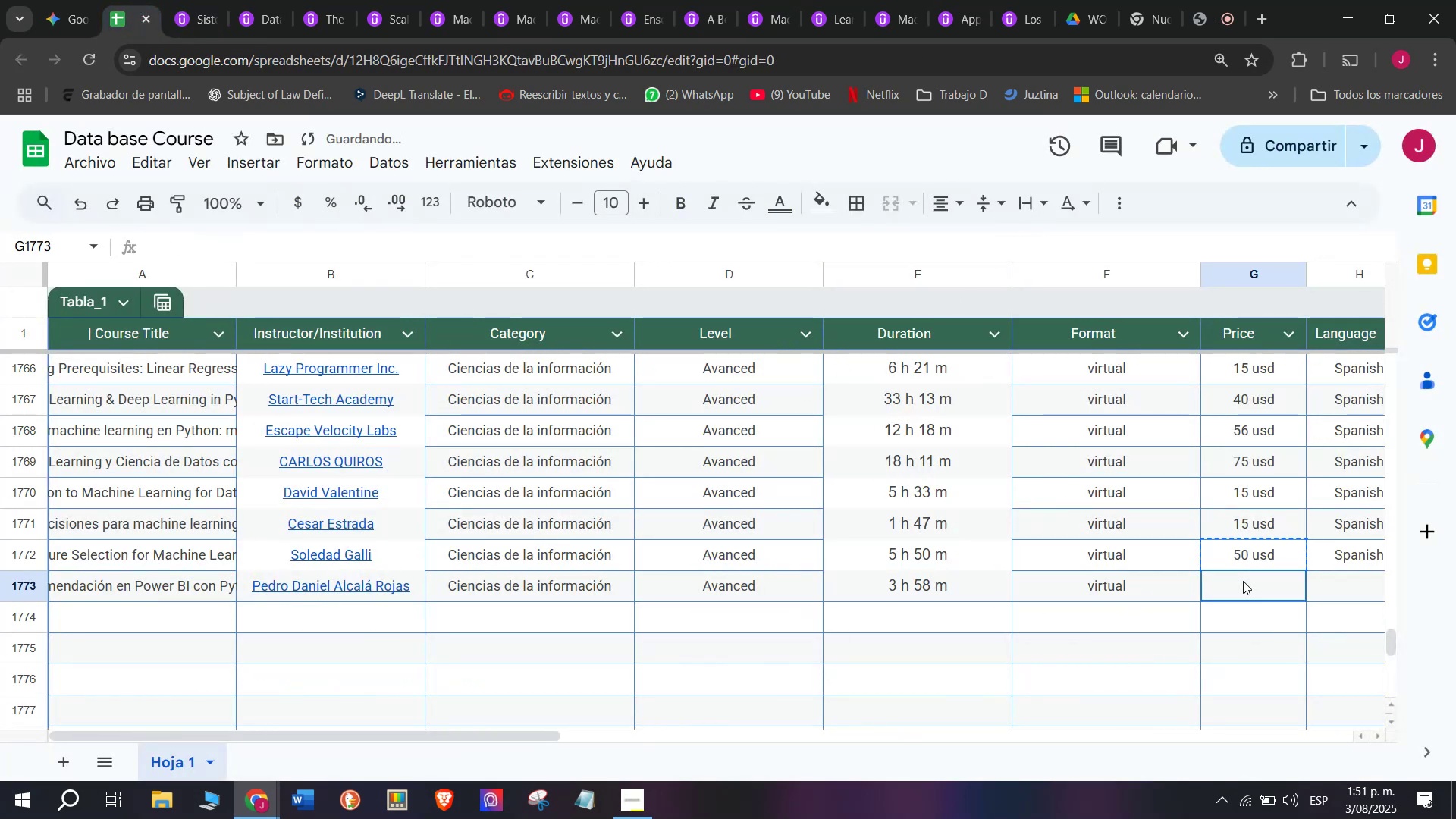 
left_click([1243, 581])
 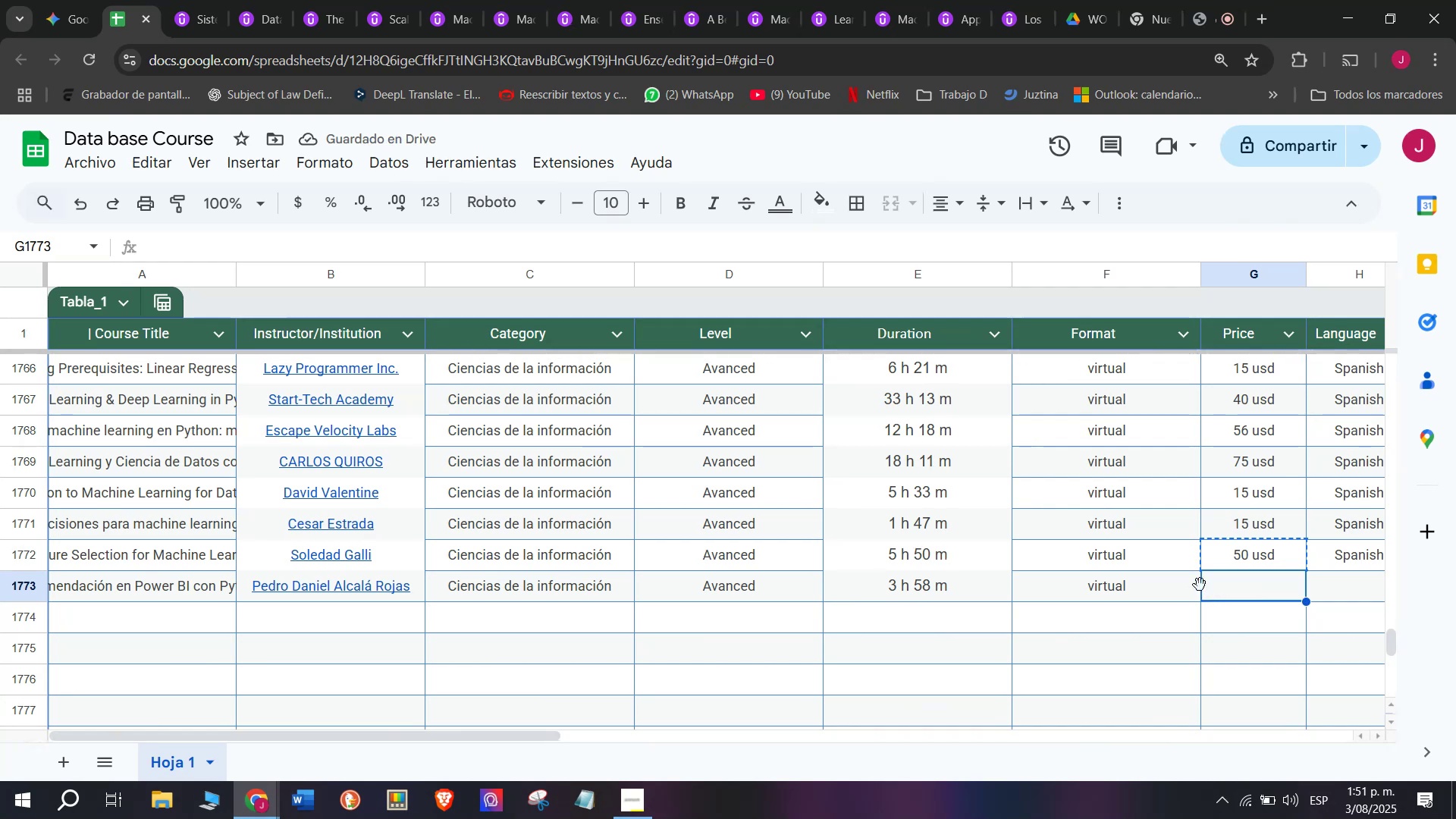 
key(Control+ControlLeft)
 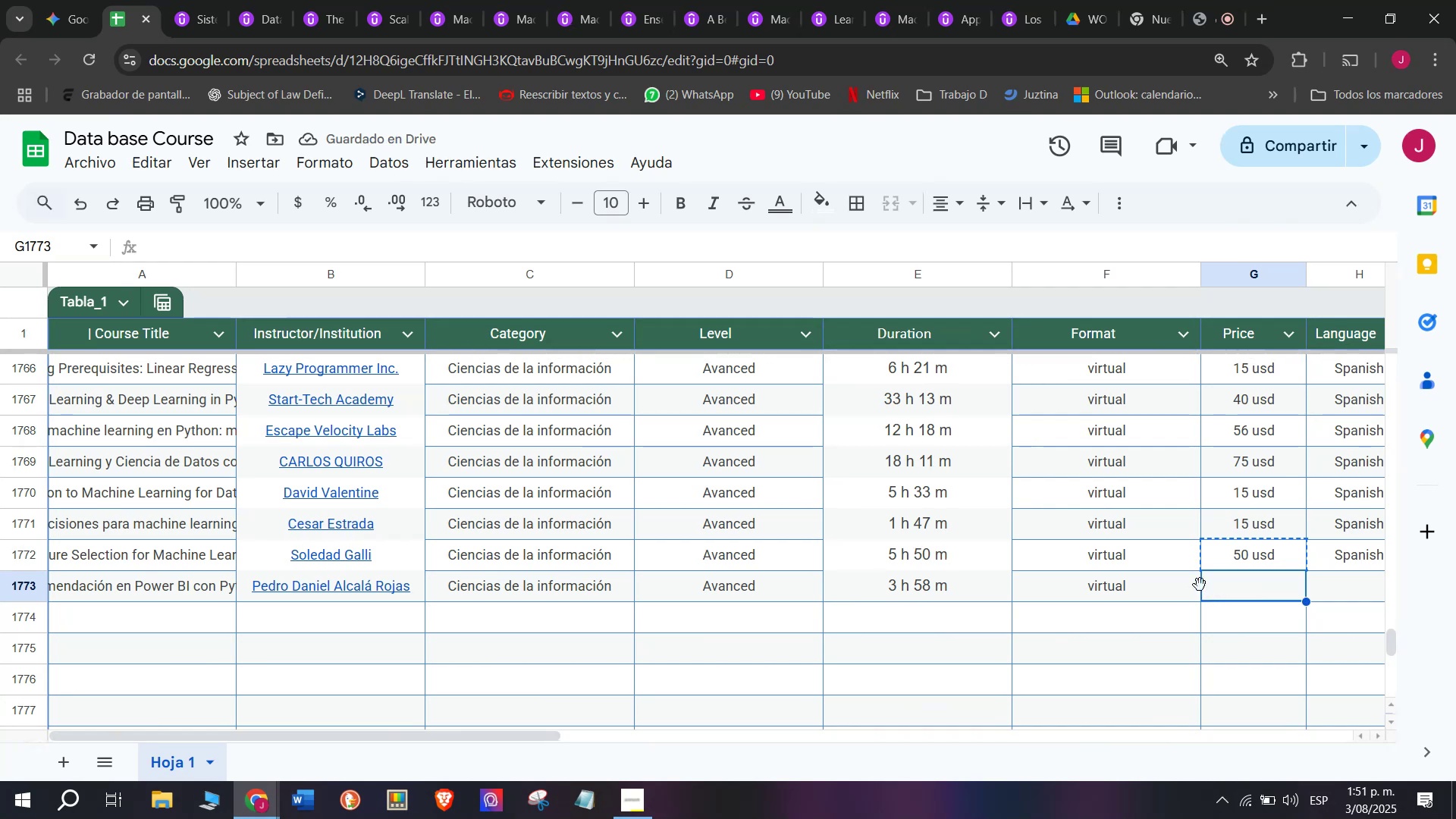 
key(Z)
 